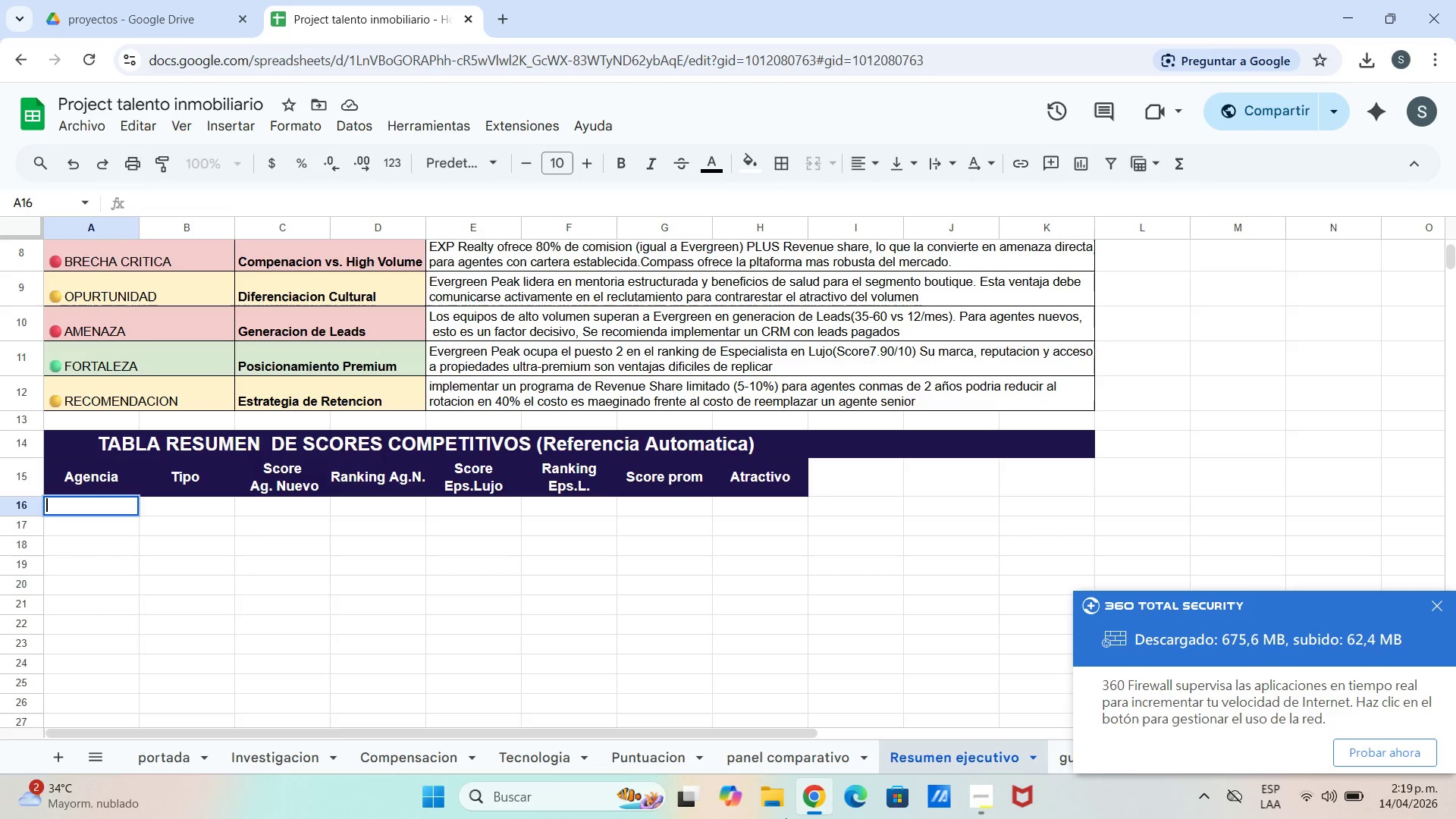 
wait(6.23)
 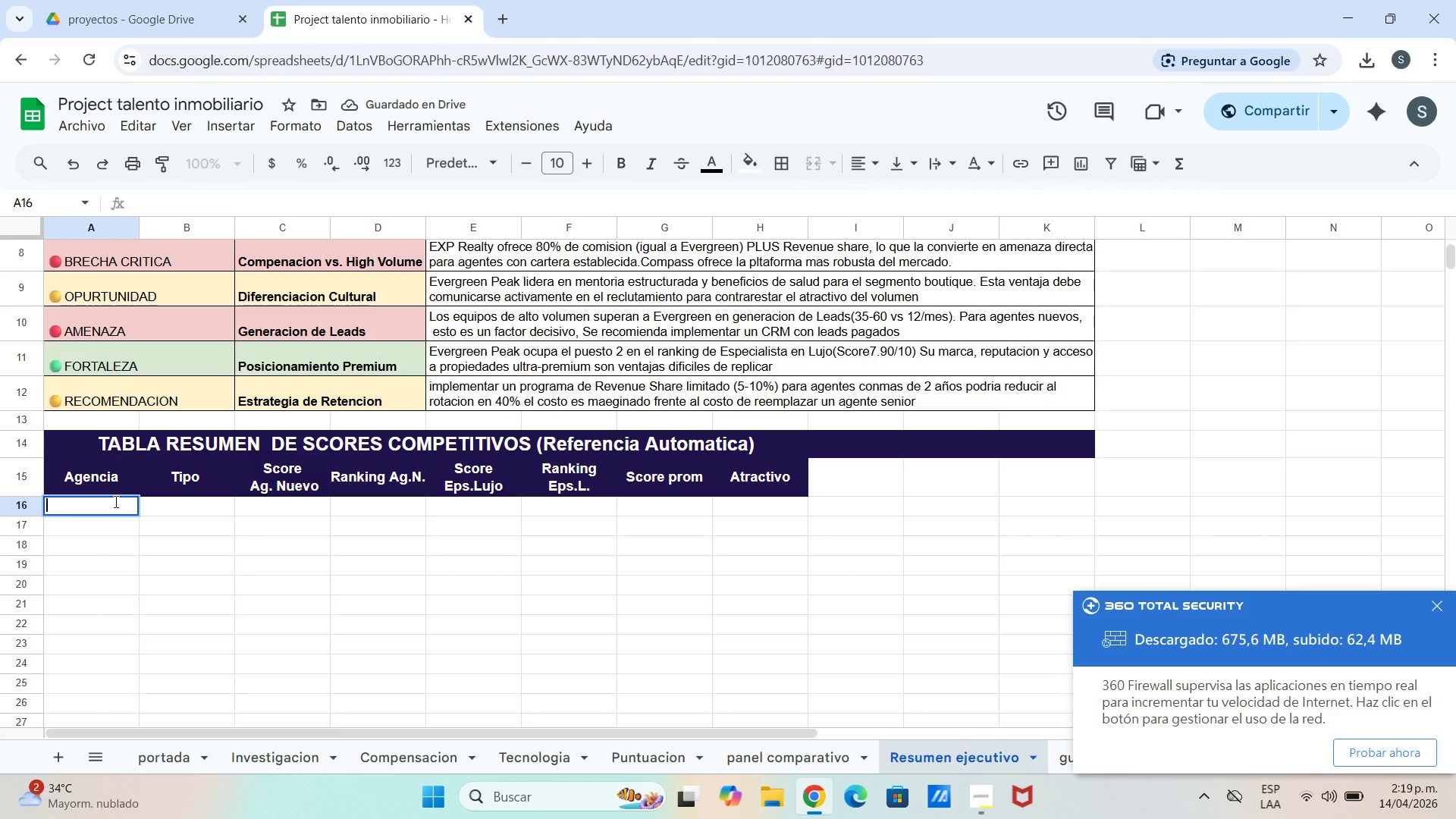 
scroll: coordinate [146, 530], scroll_direction: down, amount: 1.0
 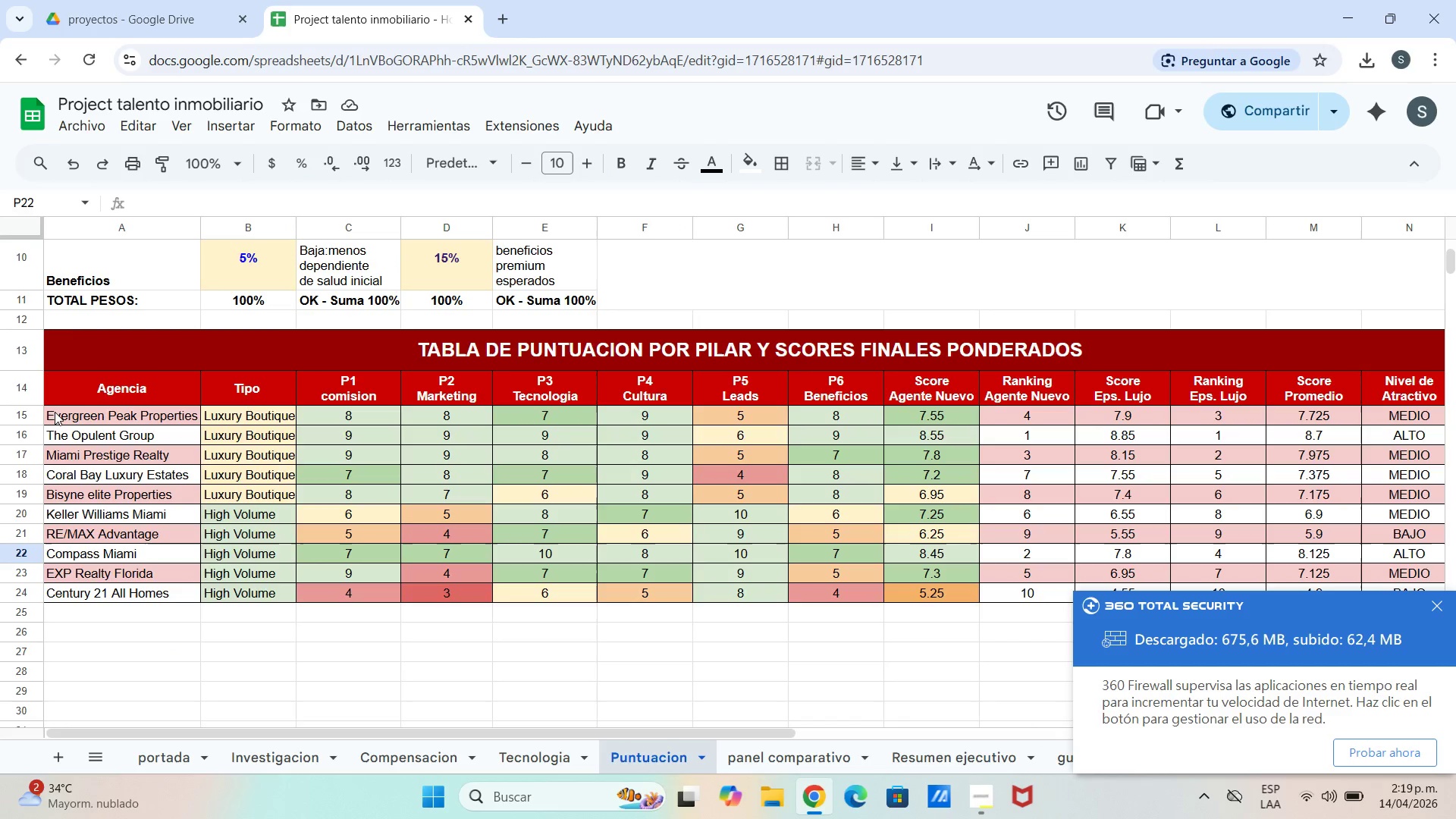 
left_click([544, 762])
 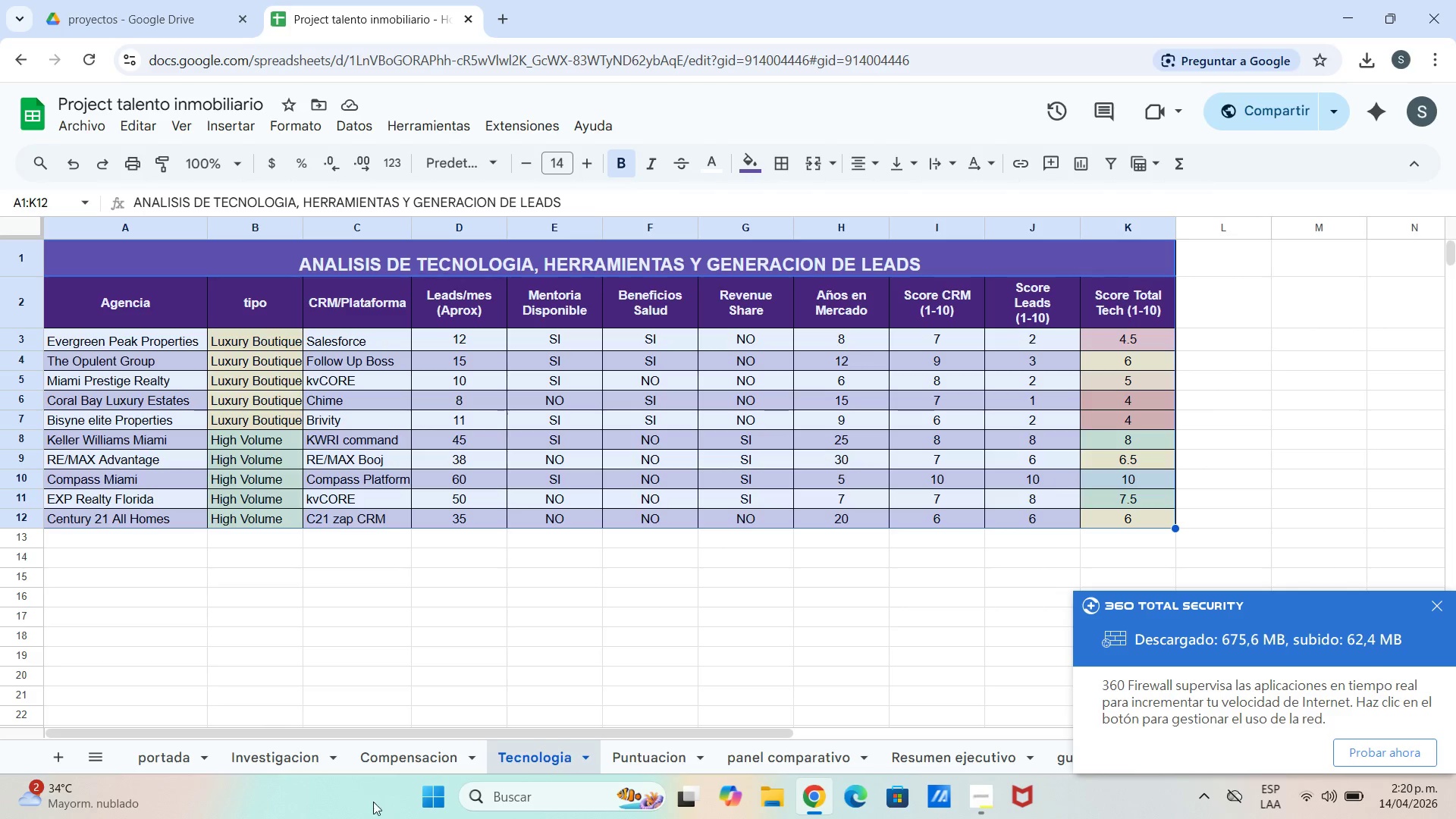 
left_click([401, 761])
 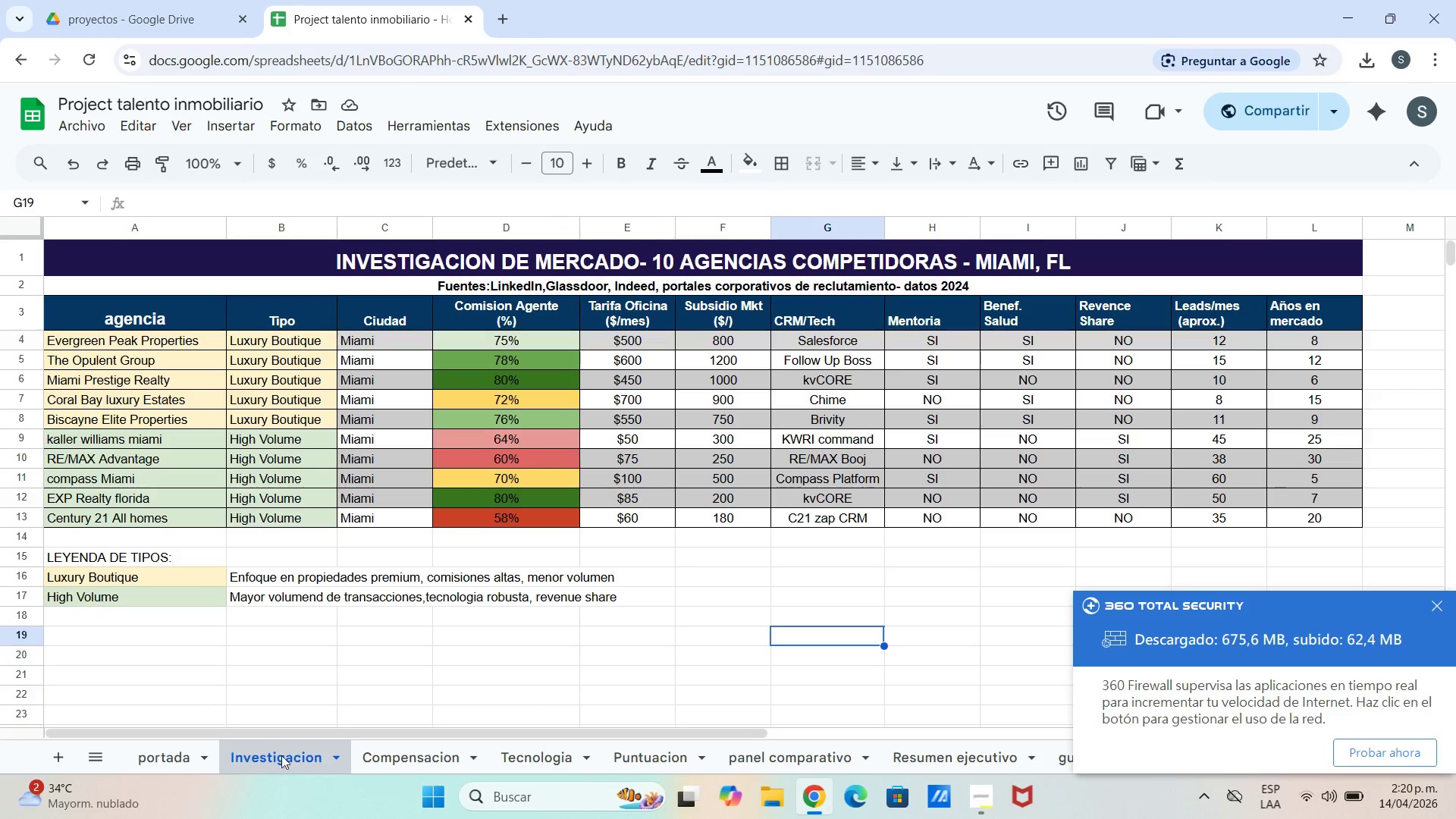 
left_click([192, 763])
 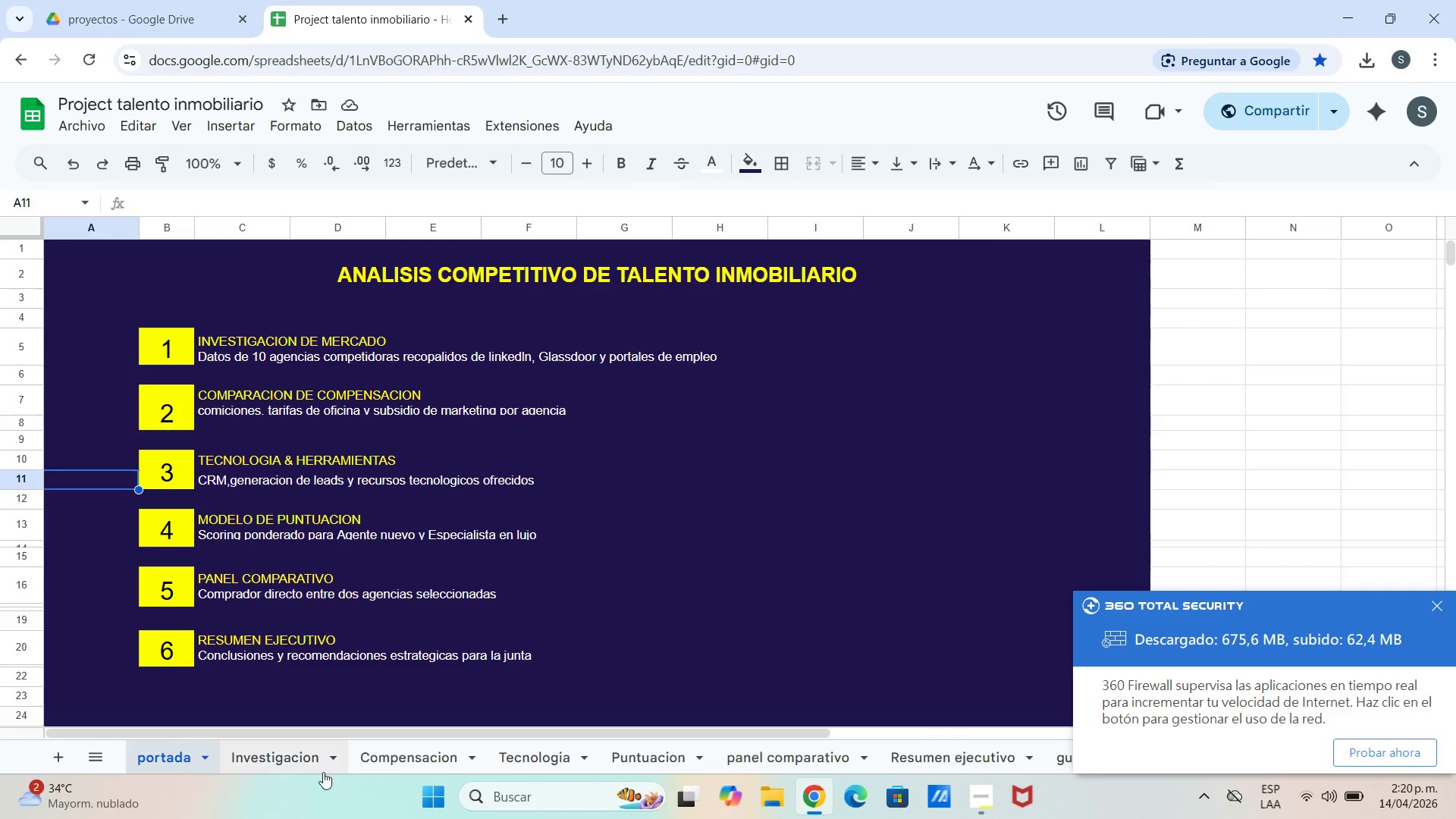 
left_click([303, 759])
 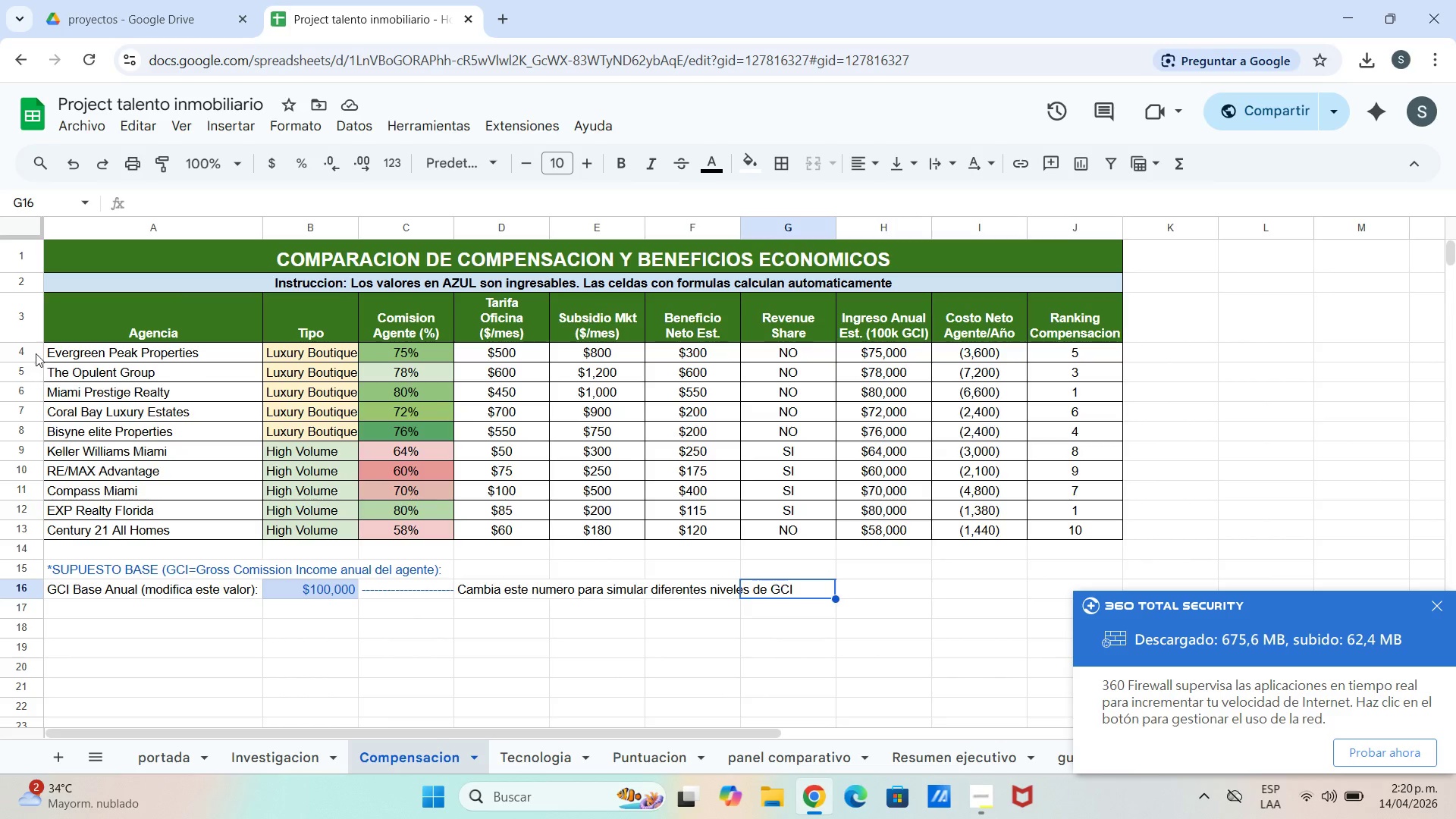 
left_click_drag(start_coordinate=[46, 358], to_coordinate=[190, 526])
 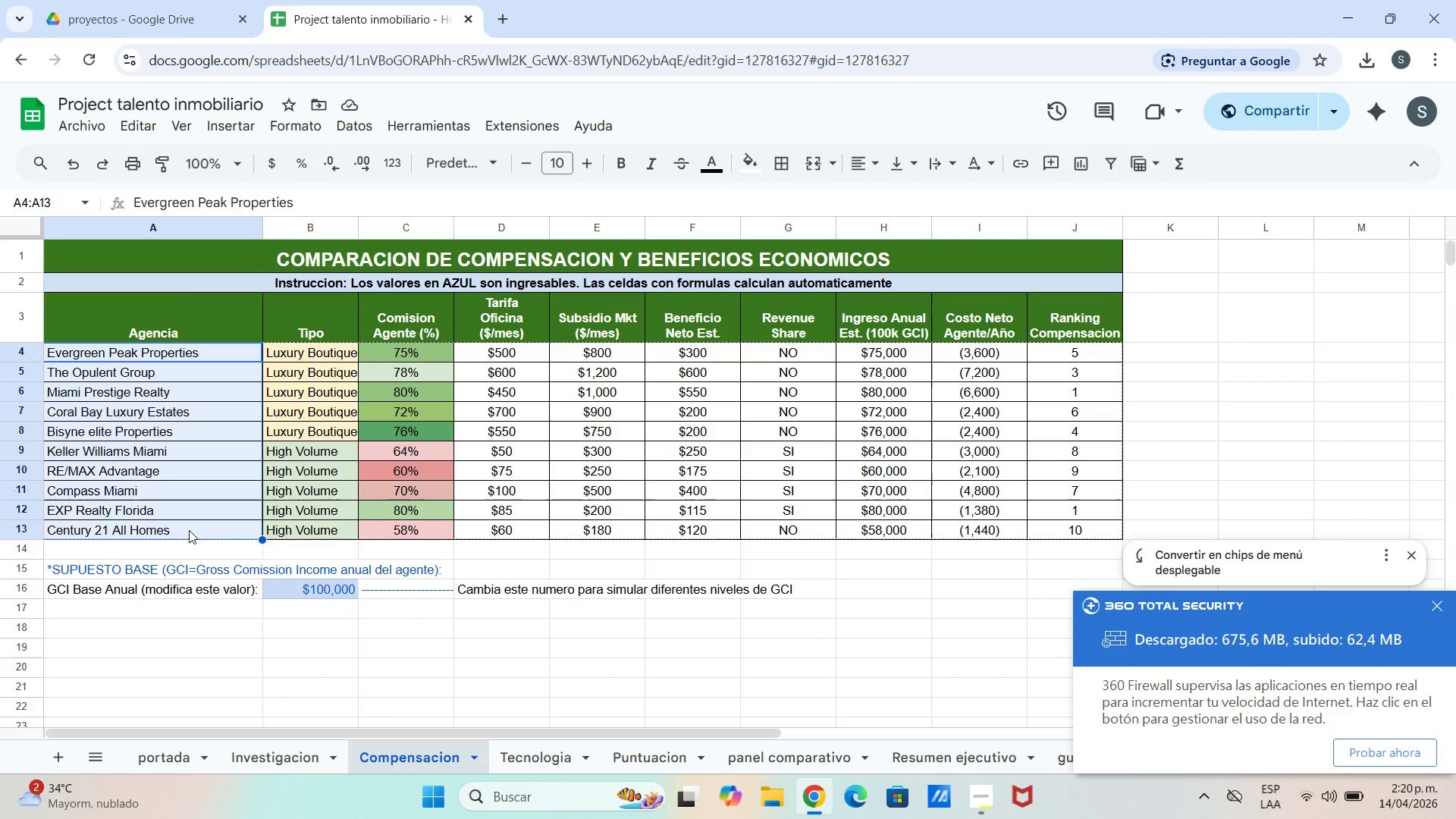 
key(Control+C)
 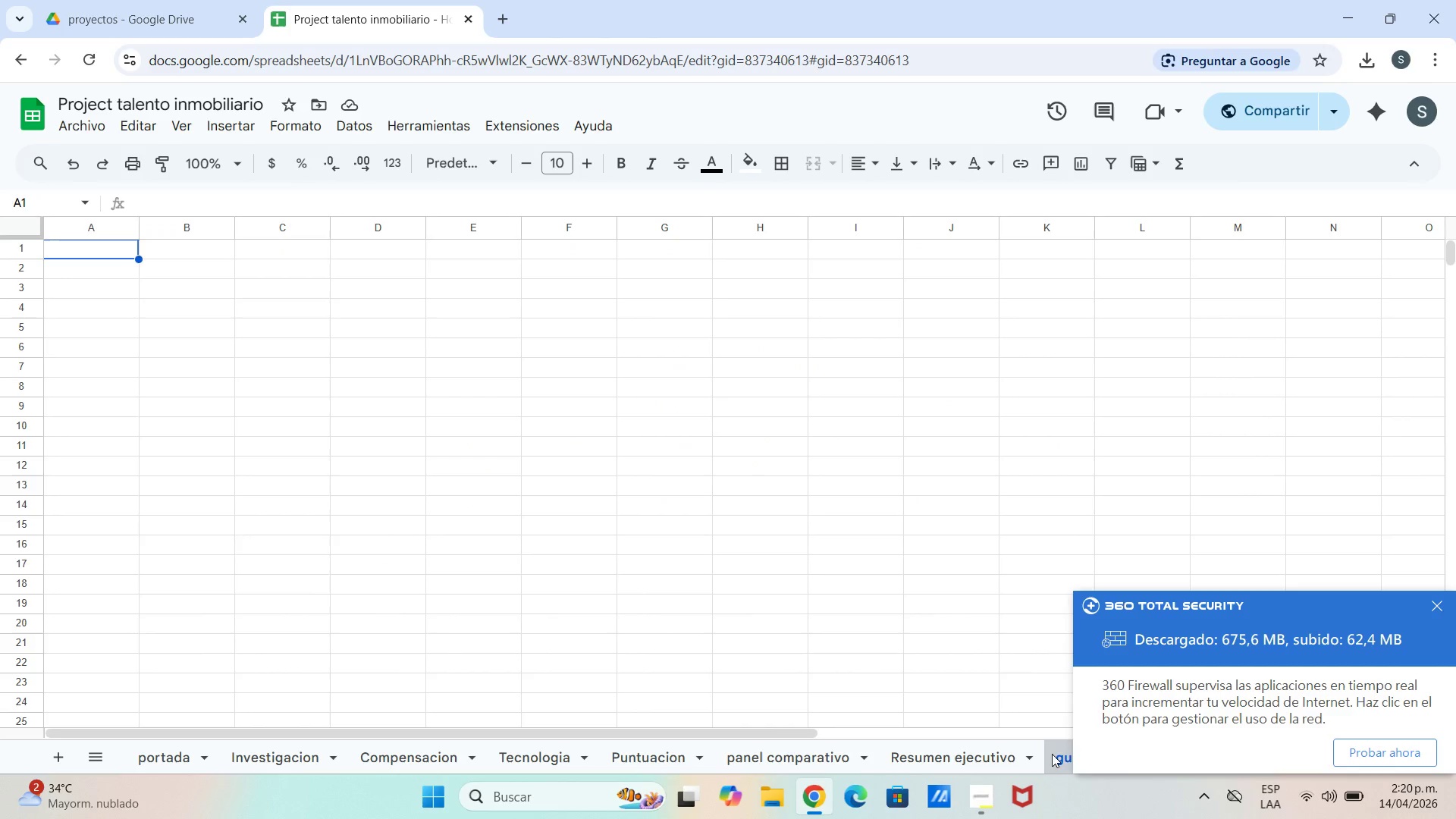 
double_click([964, 754])
 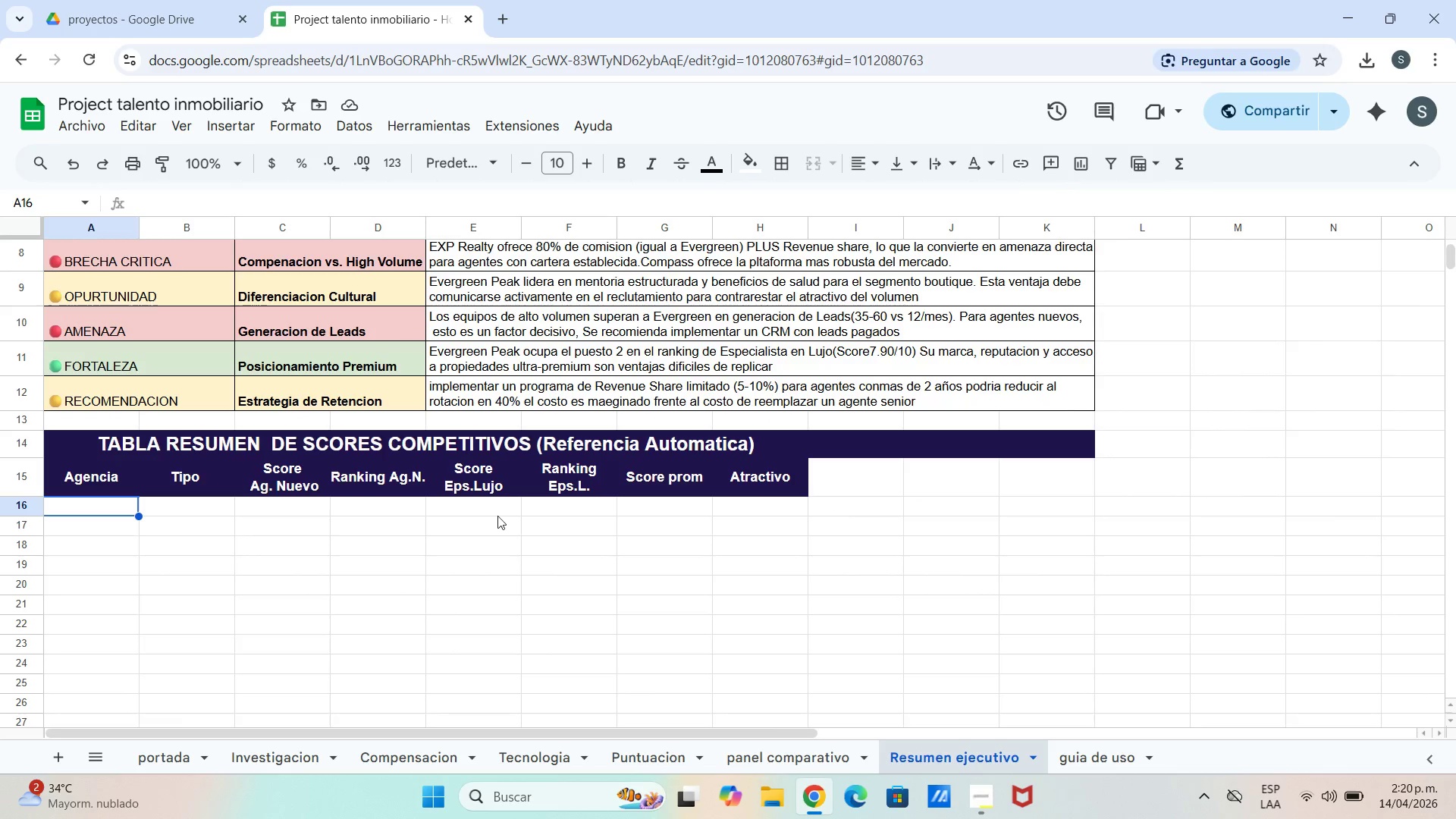 
key(Control+V)
 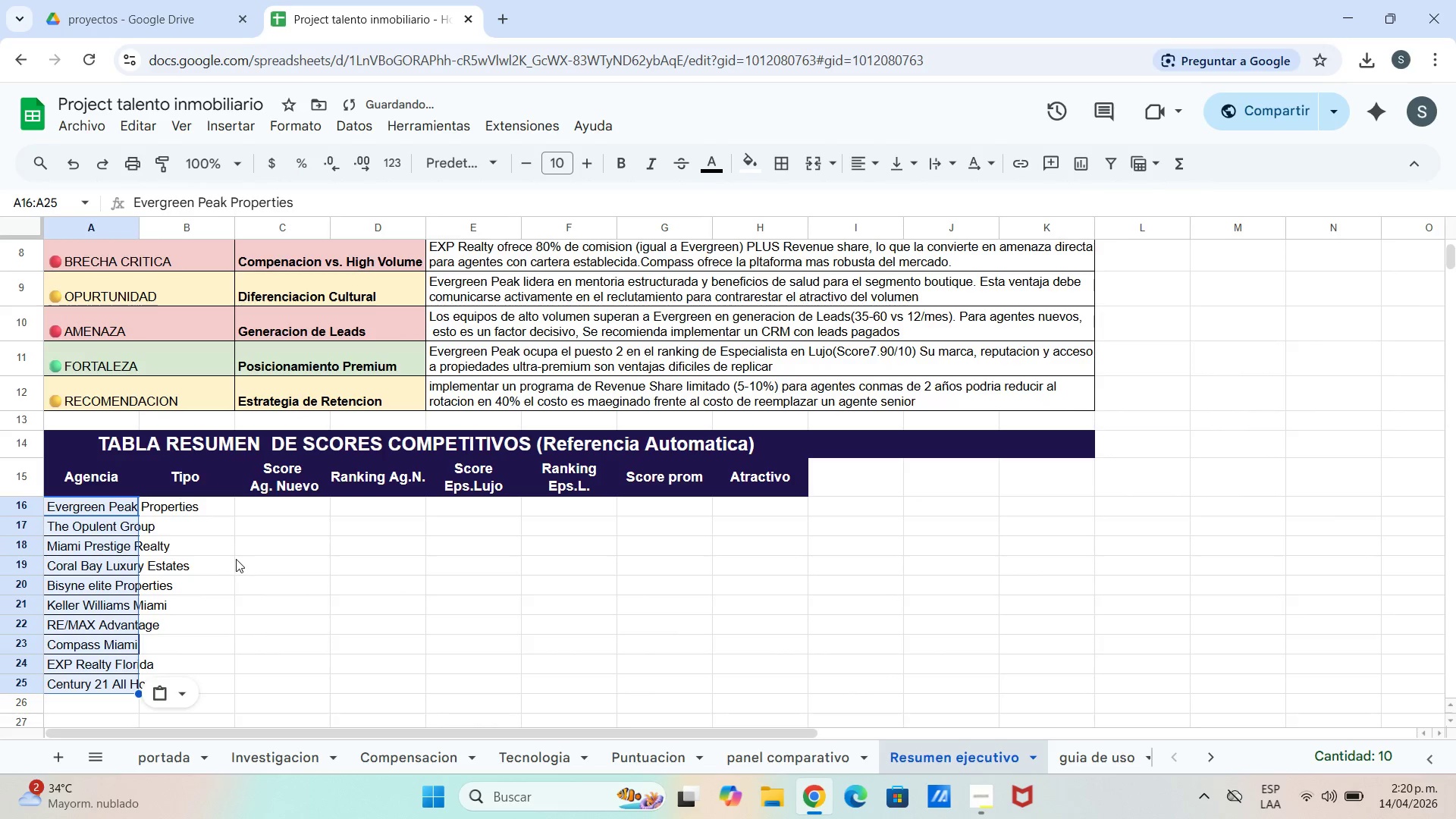 
left_click([238, 558])
 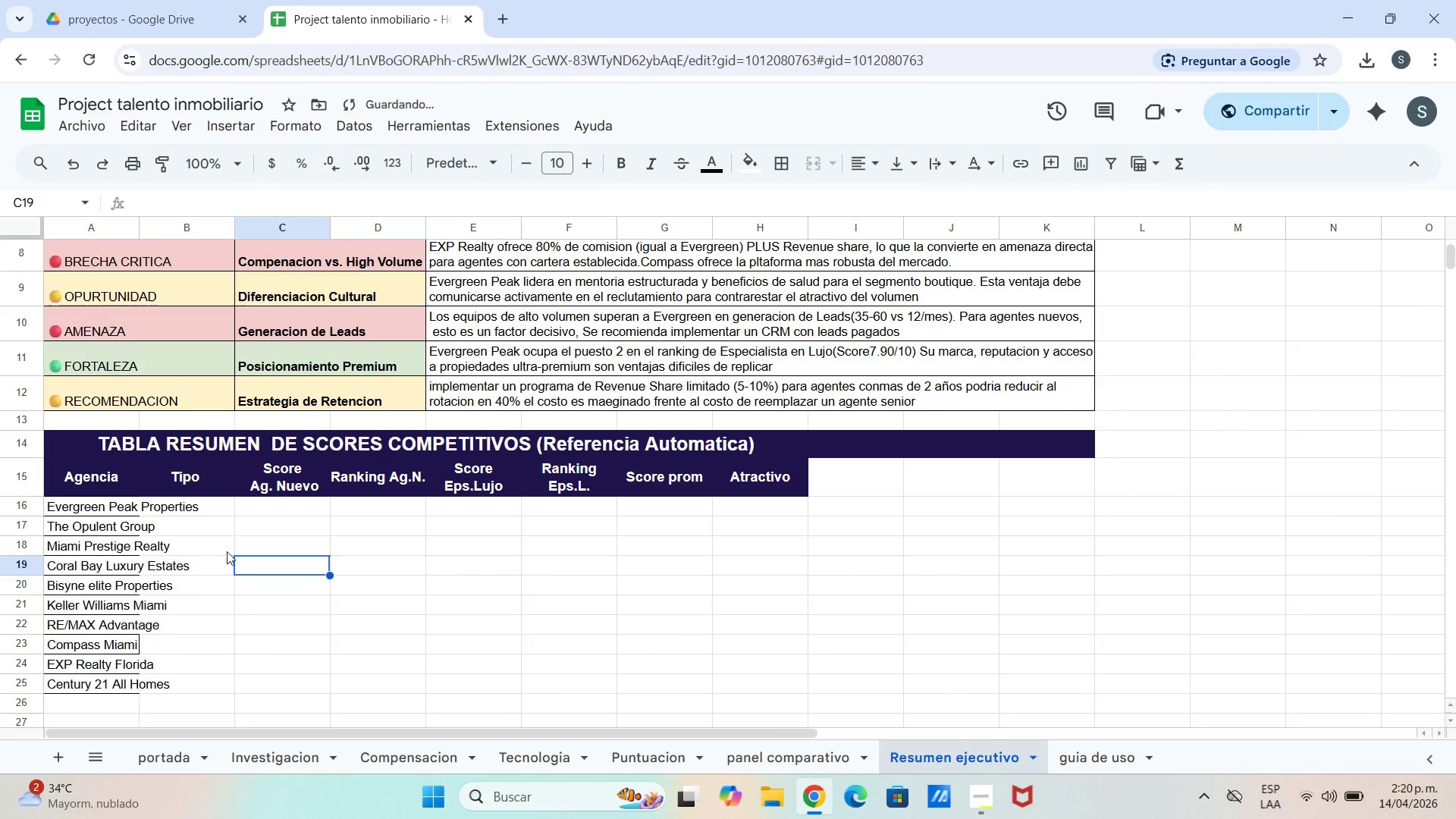 
left_click([177, 557])
 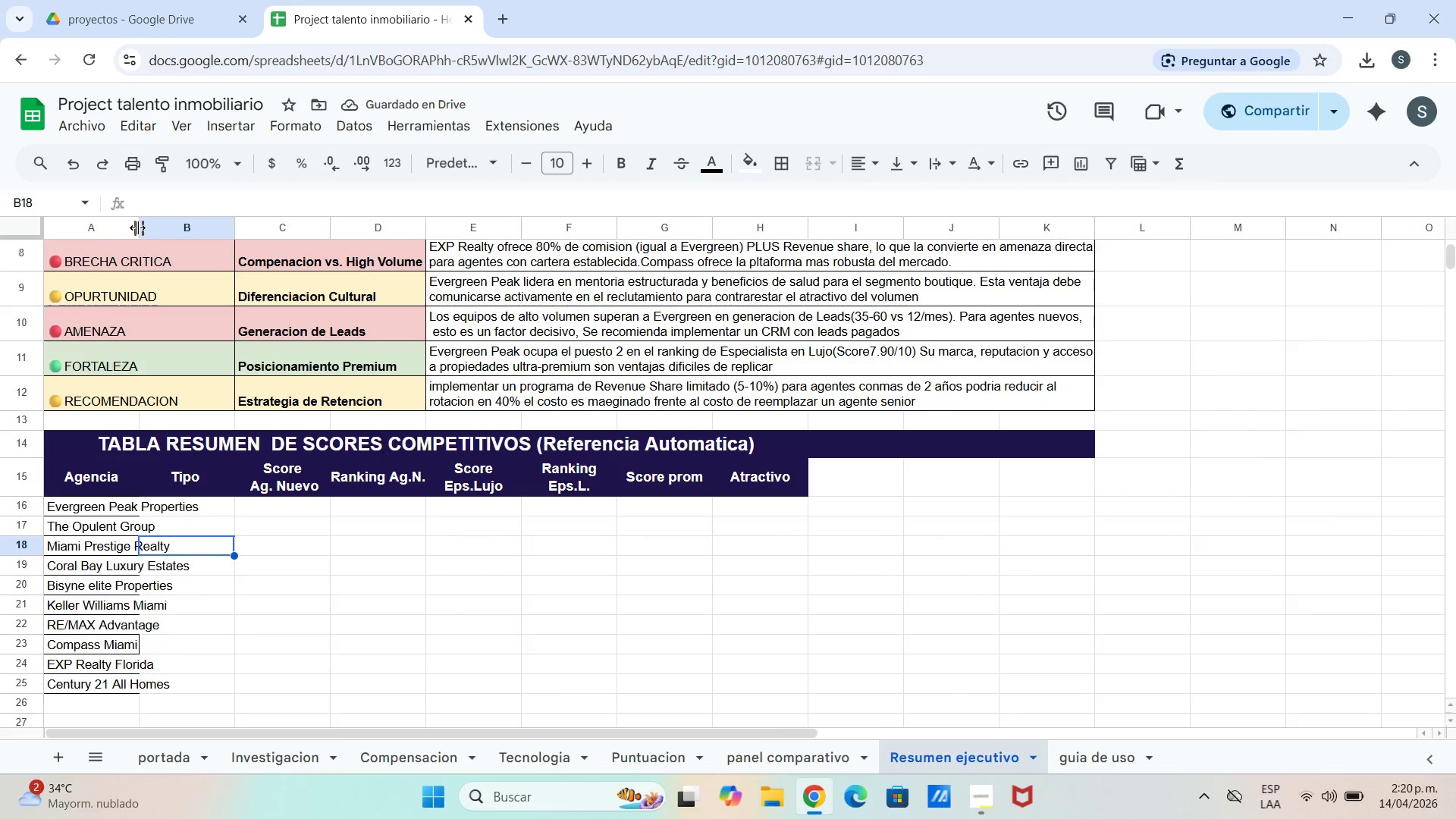 
left_click_drag(start_coordinate=[137, 224], to_coordinate=[216, 234])
 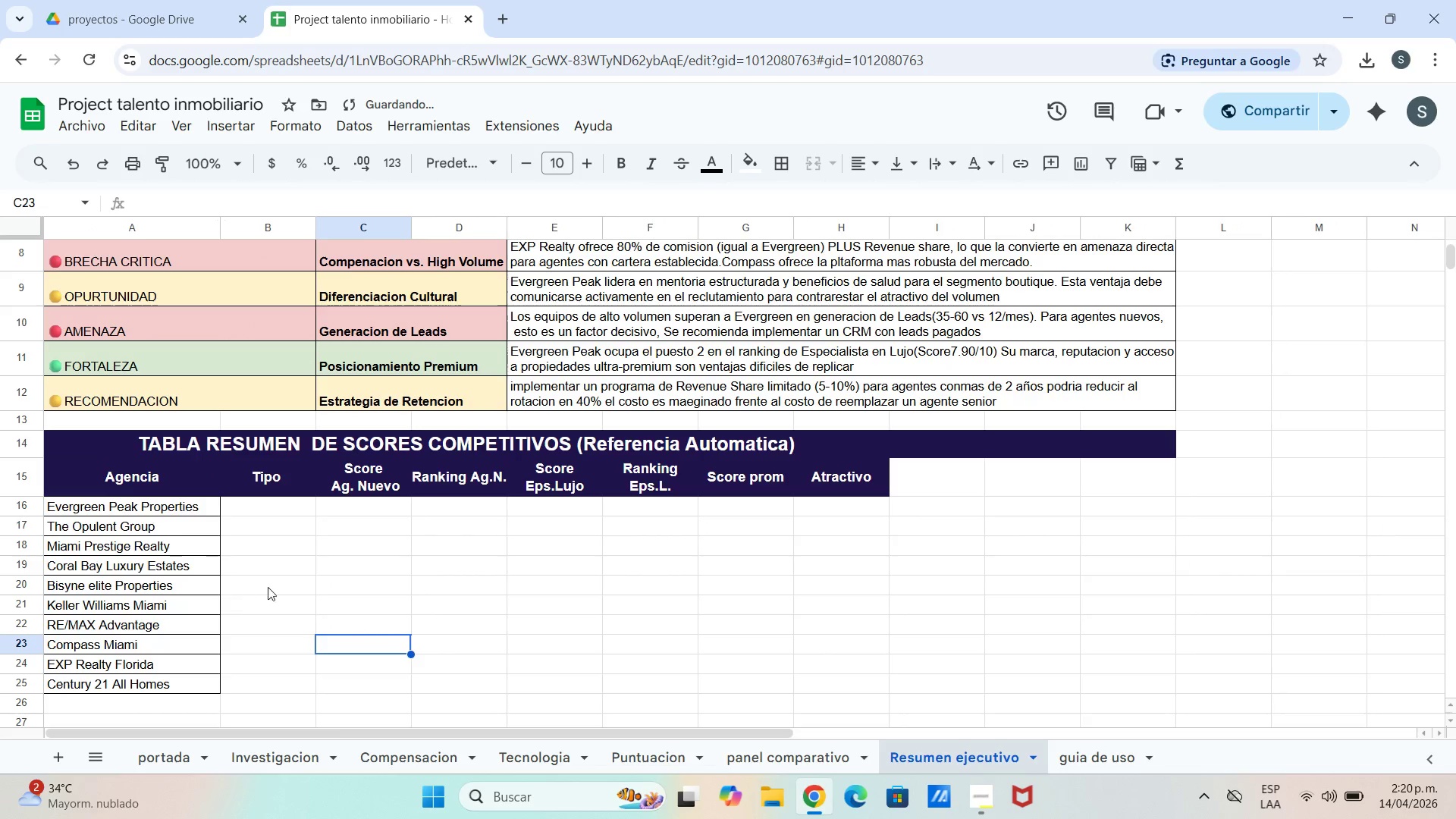 
double_click([197, 575])
 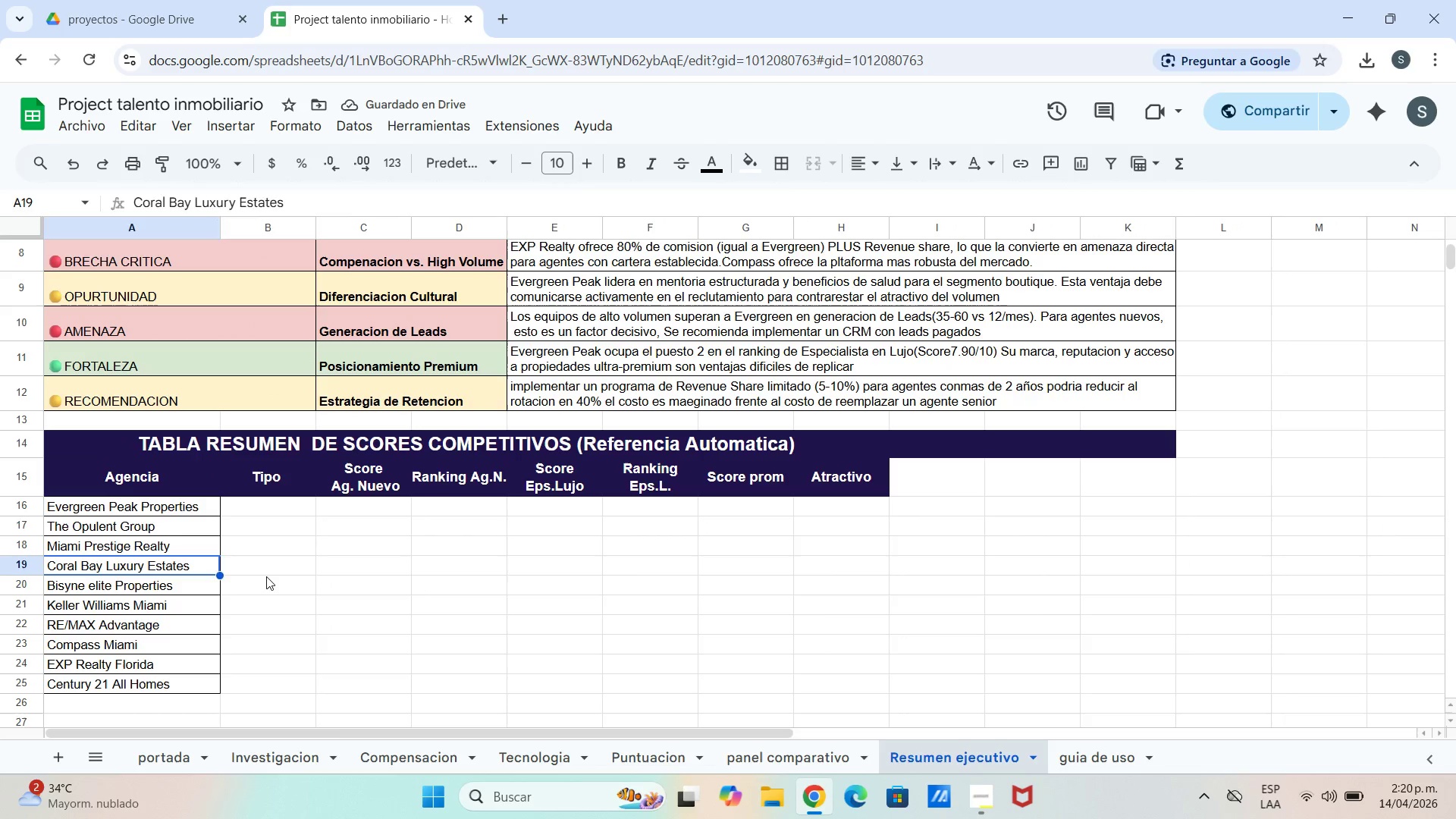 
triple_click([266, 576])
 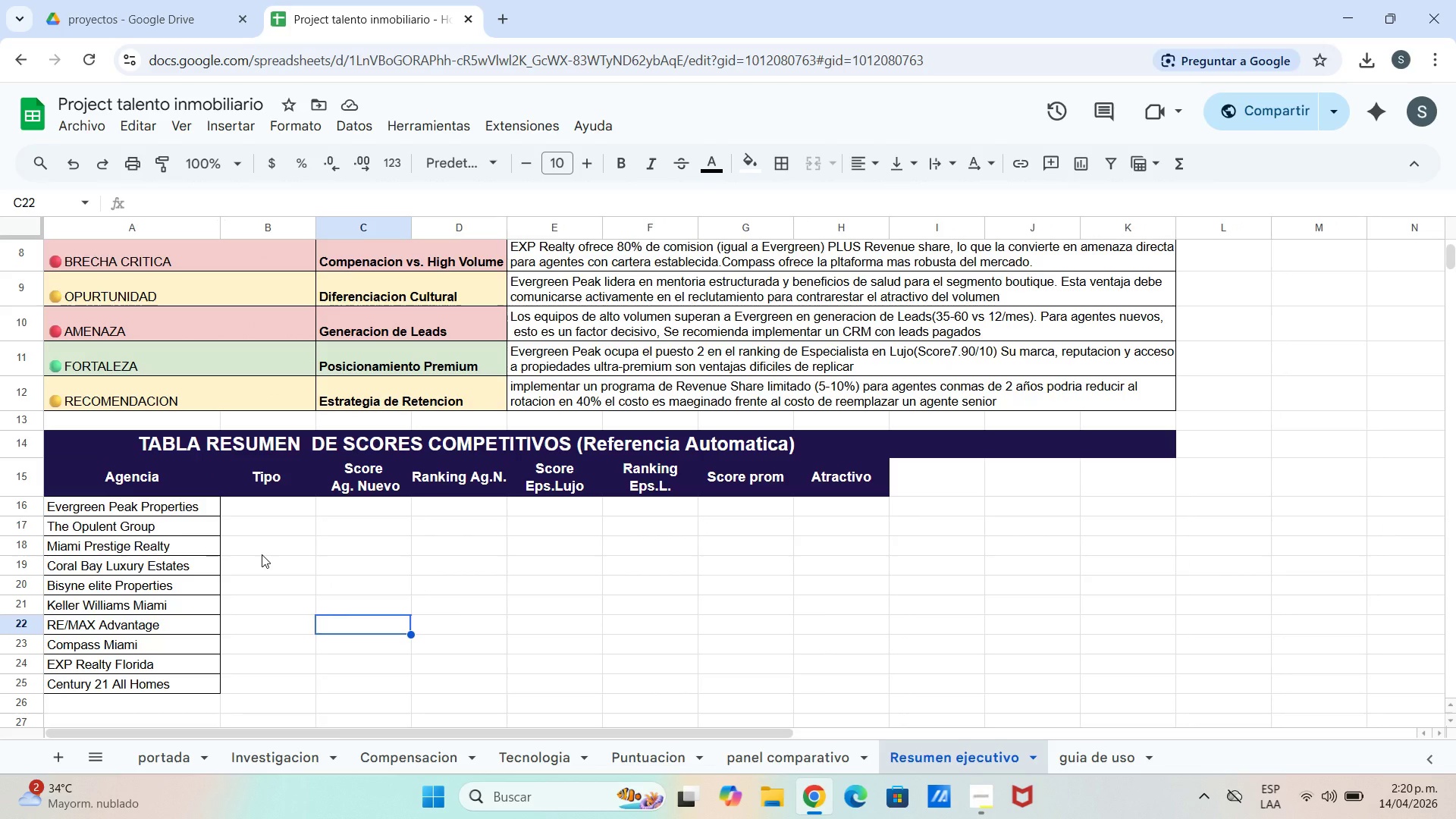 
wait(14.8)
 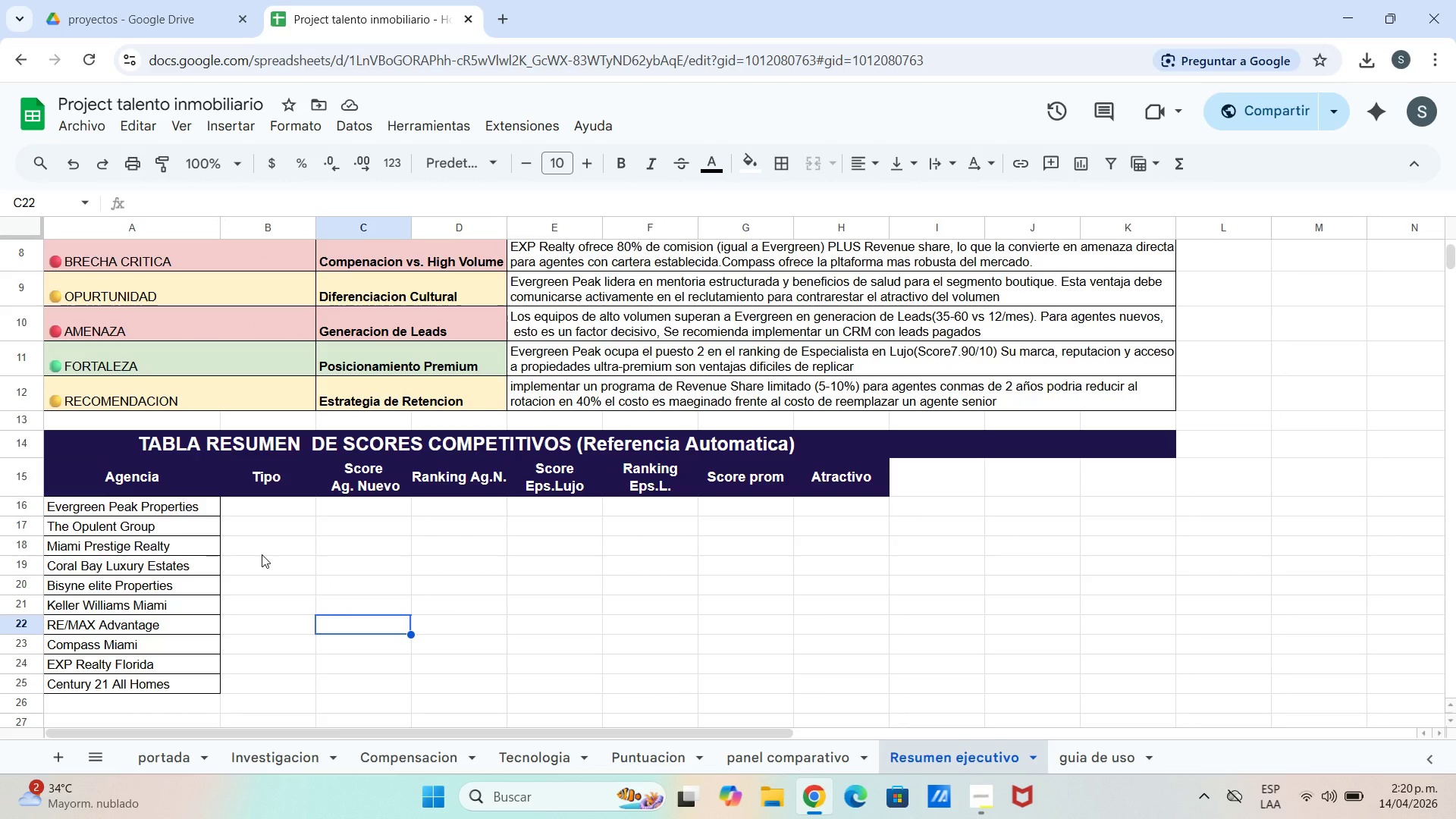 
hold_key(key=ControlLeft, duration=1.52)
 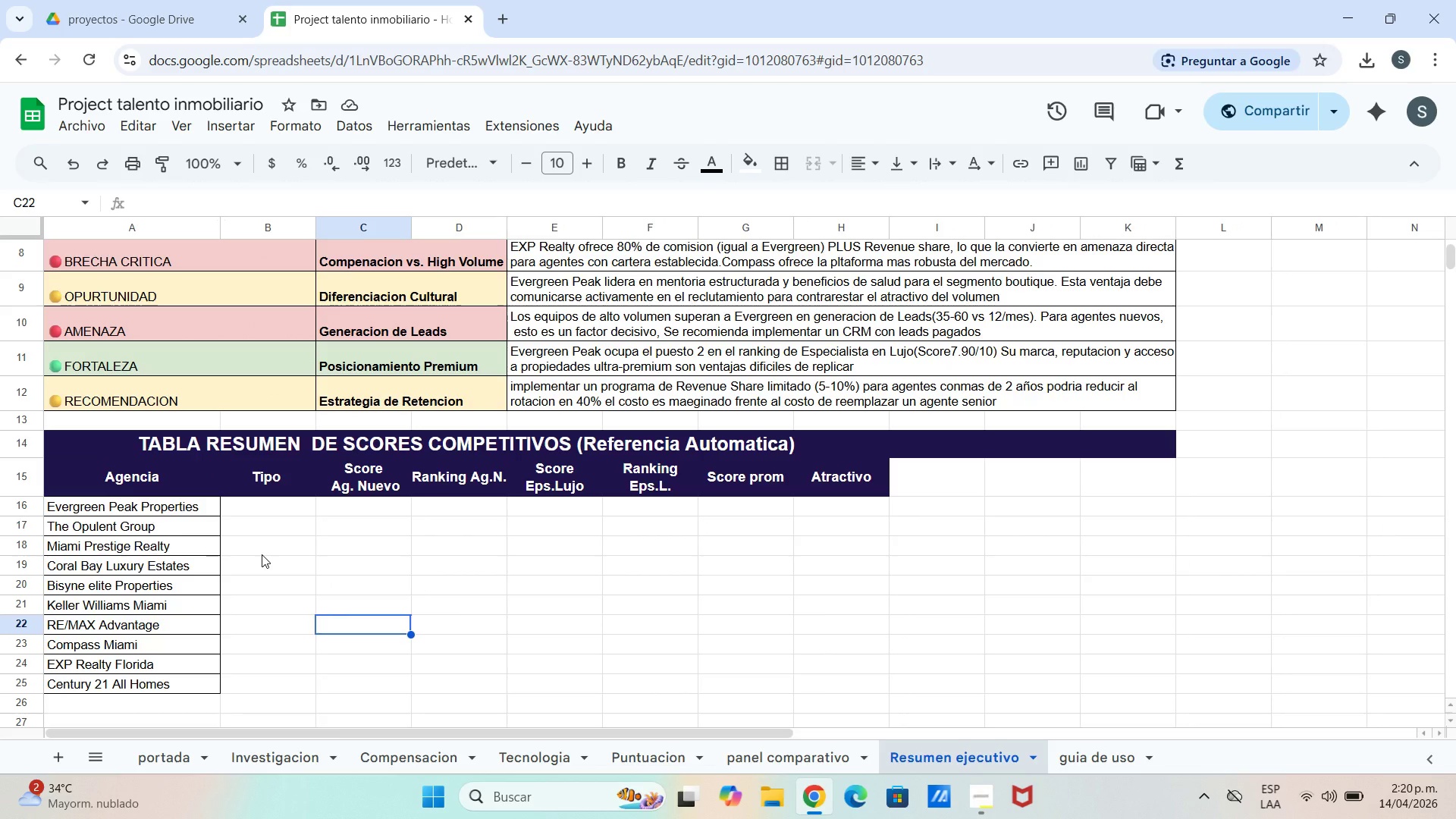 
key(Control+0)
 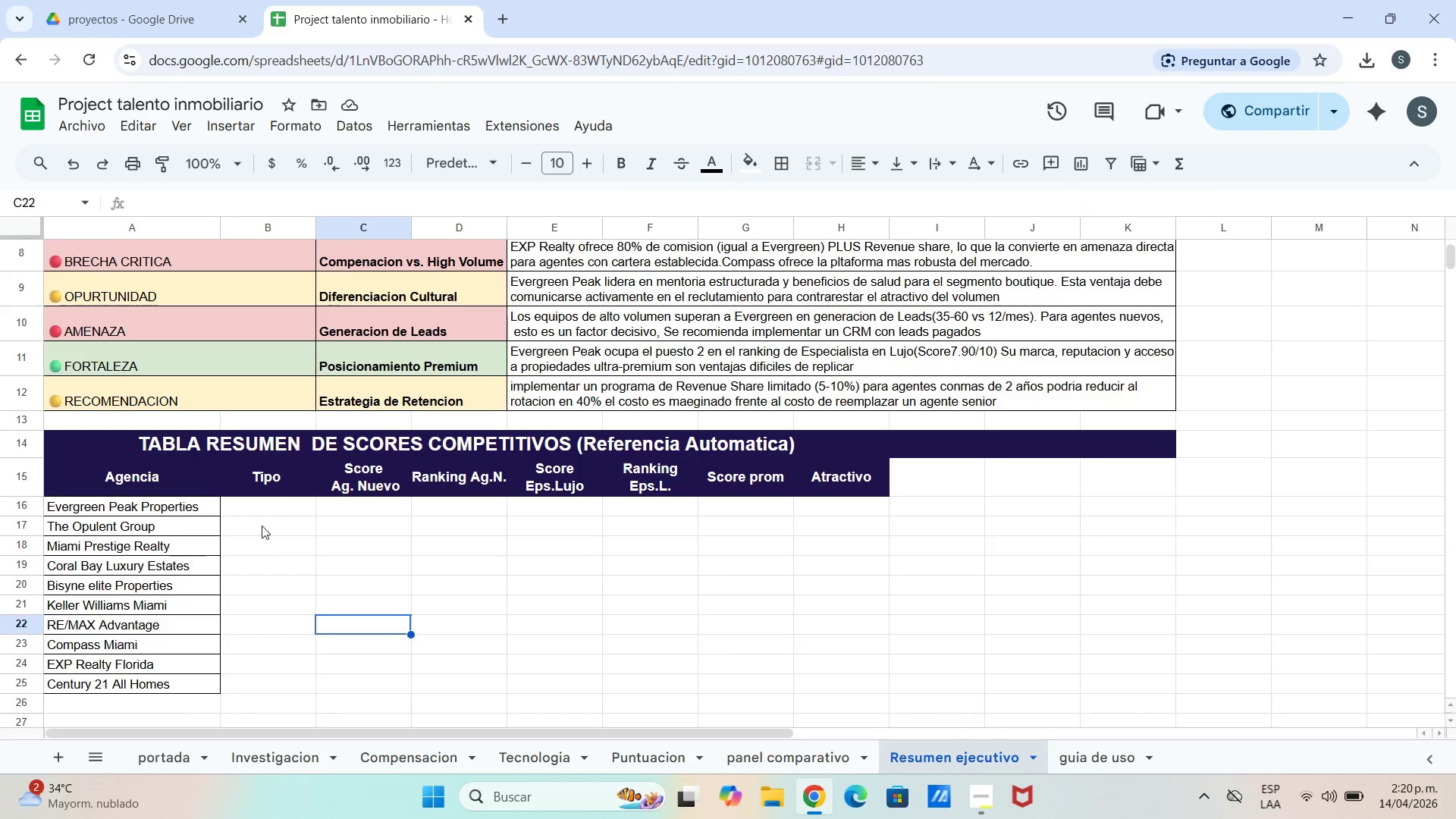 
double_click([262, 500])
 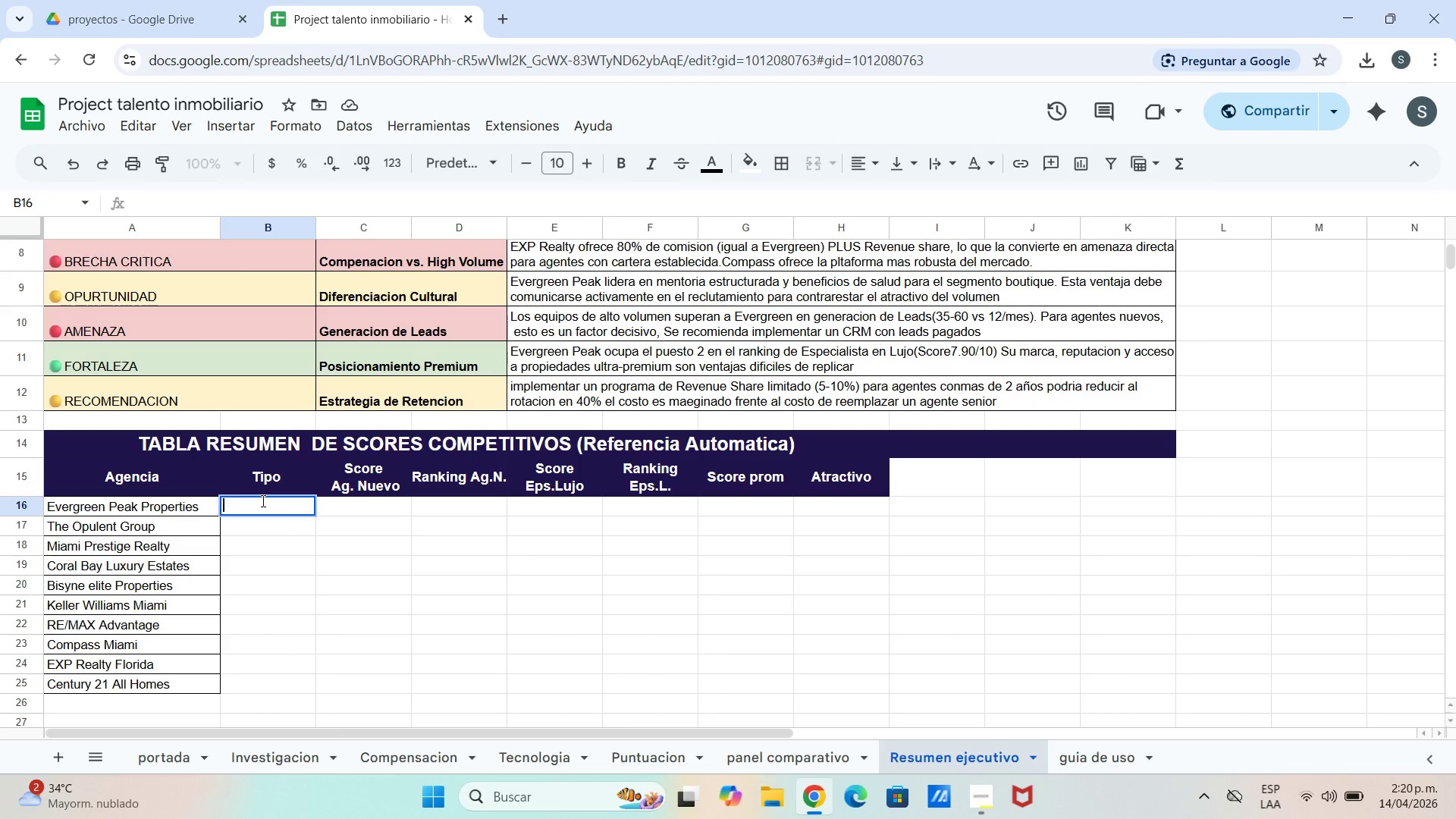 
key(Control+0)
 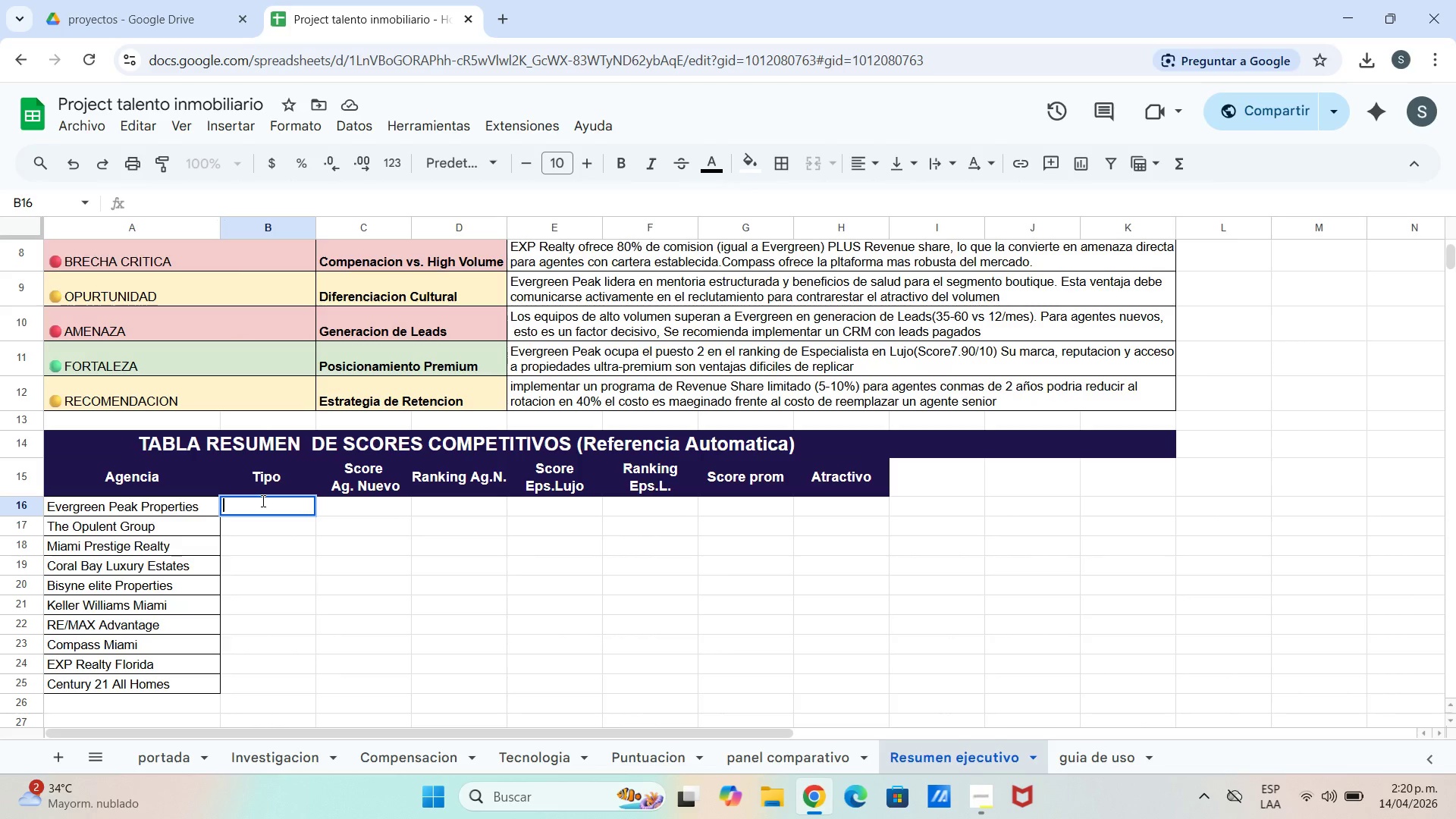 
type([pu)
key(Backspace)
key(Backspace)
key(Backspace)
type())
 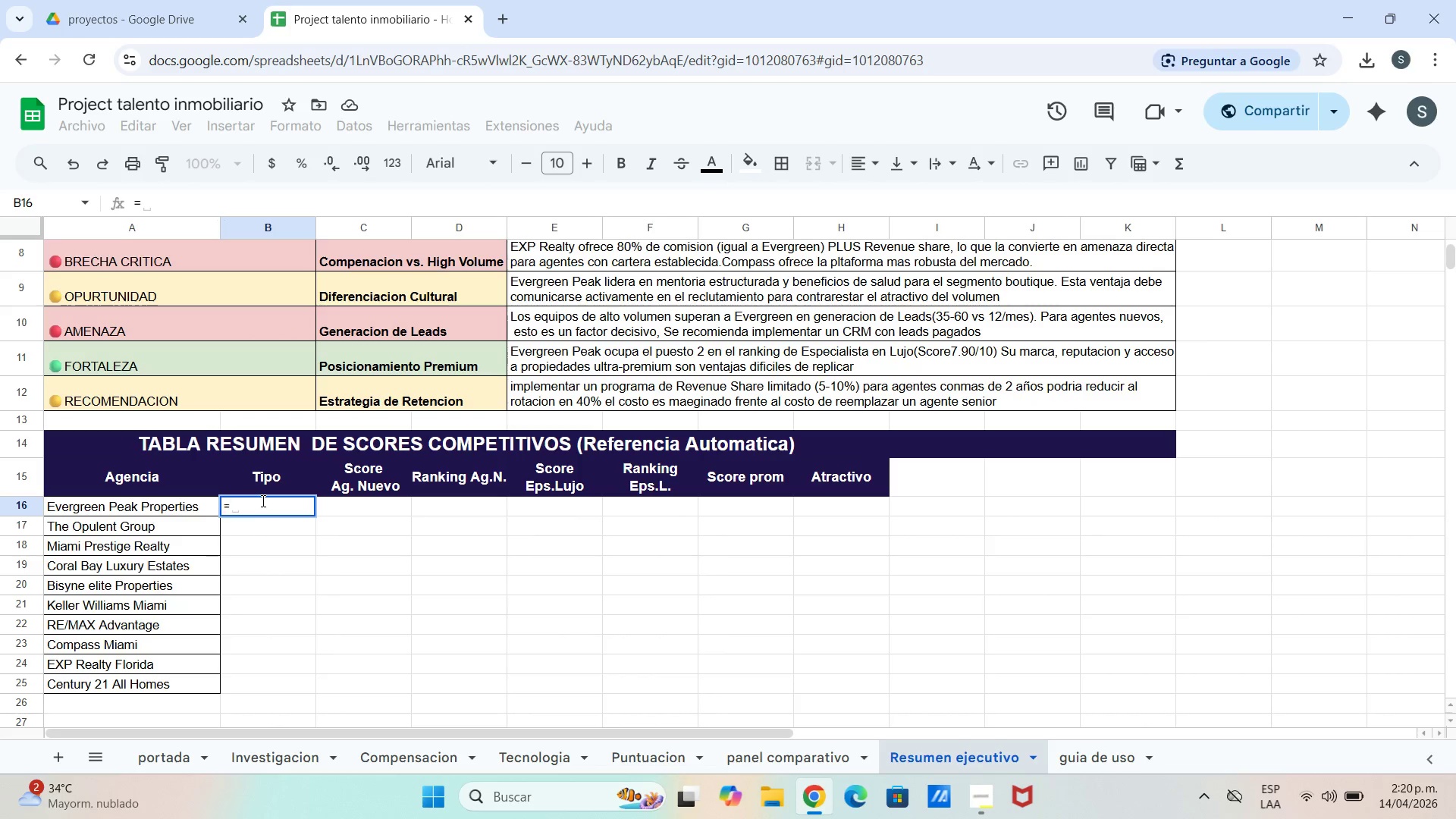 
type([puntuacion[!b15)
 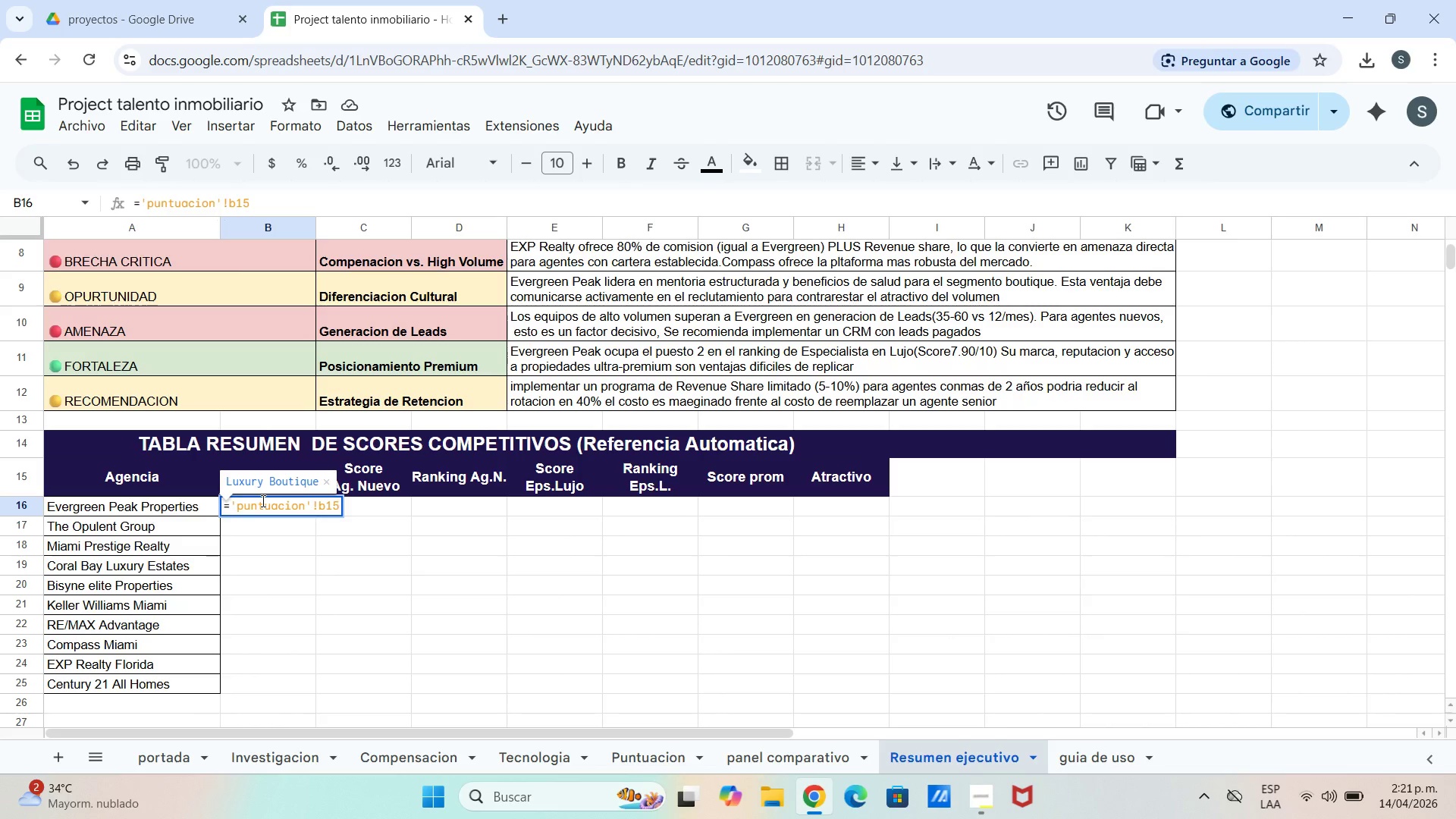 
key(Enter)
 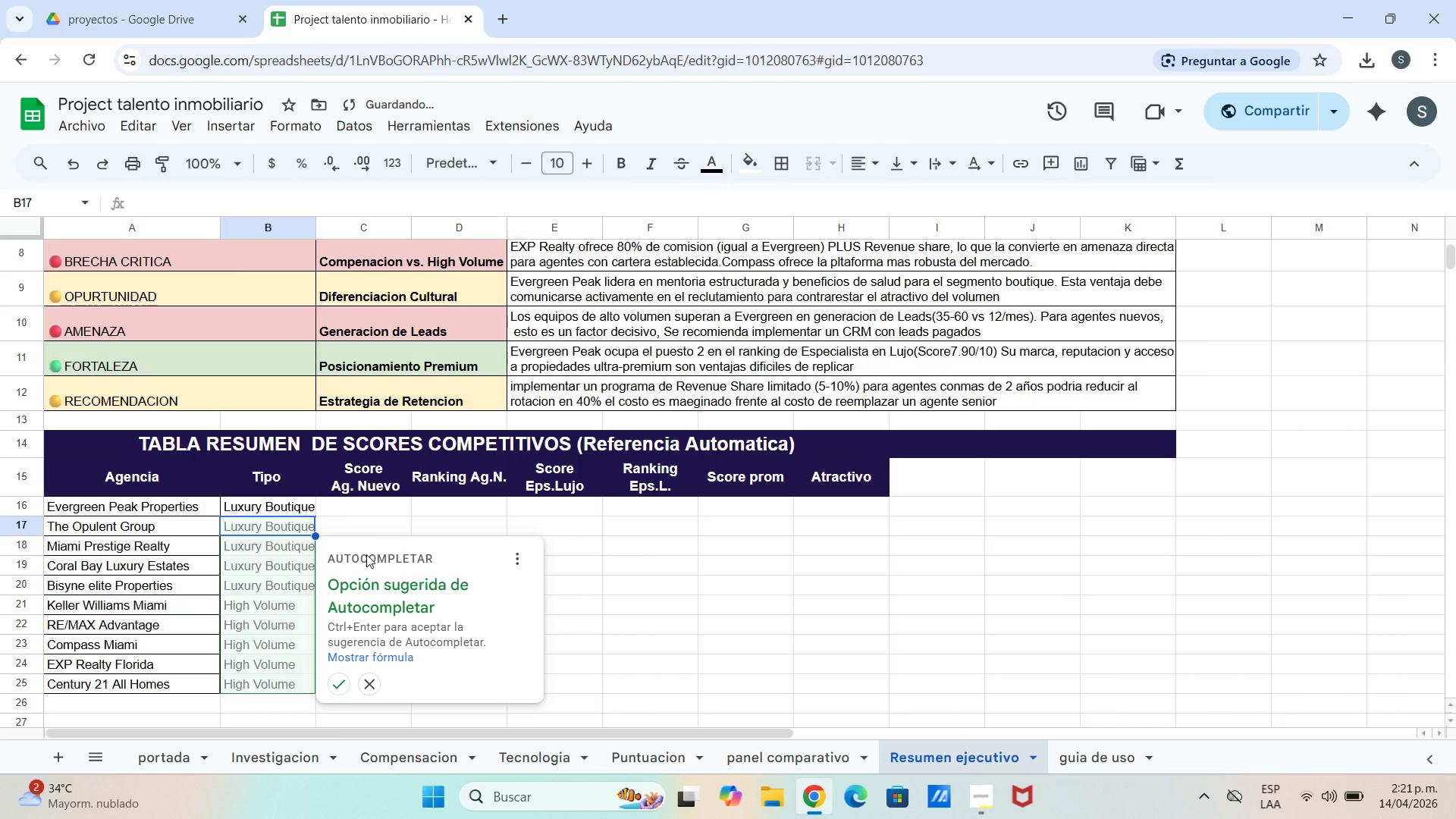 
scroll: coordinate [385, 585], scroll_direction: down, amount: 1.0
 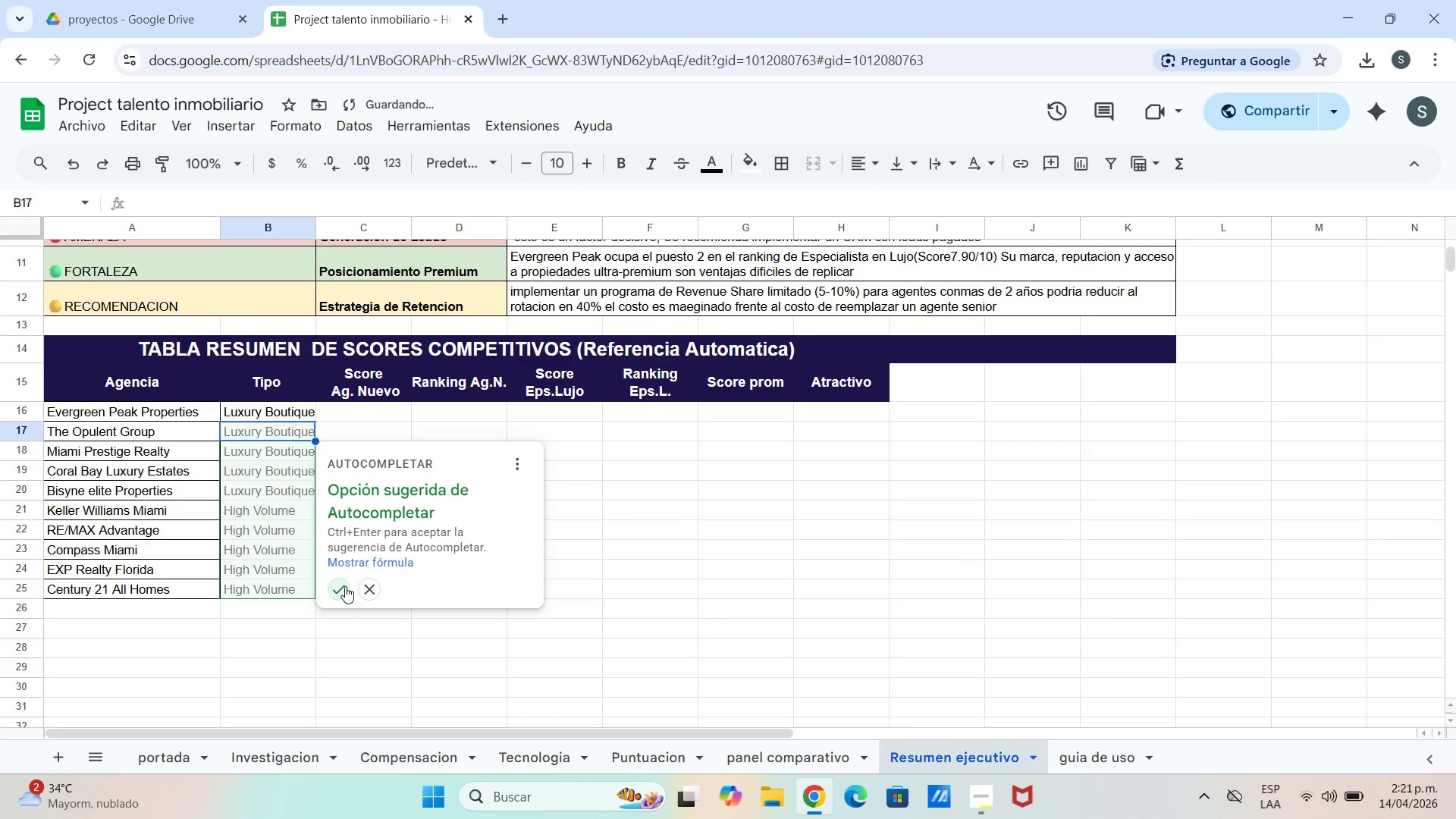 
left_click([344, 586])
 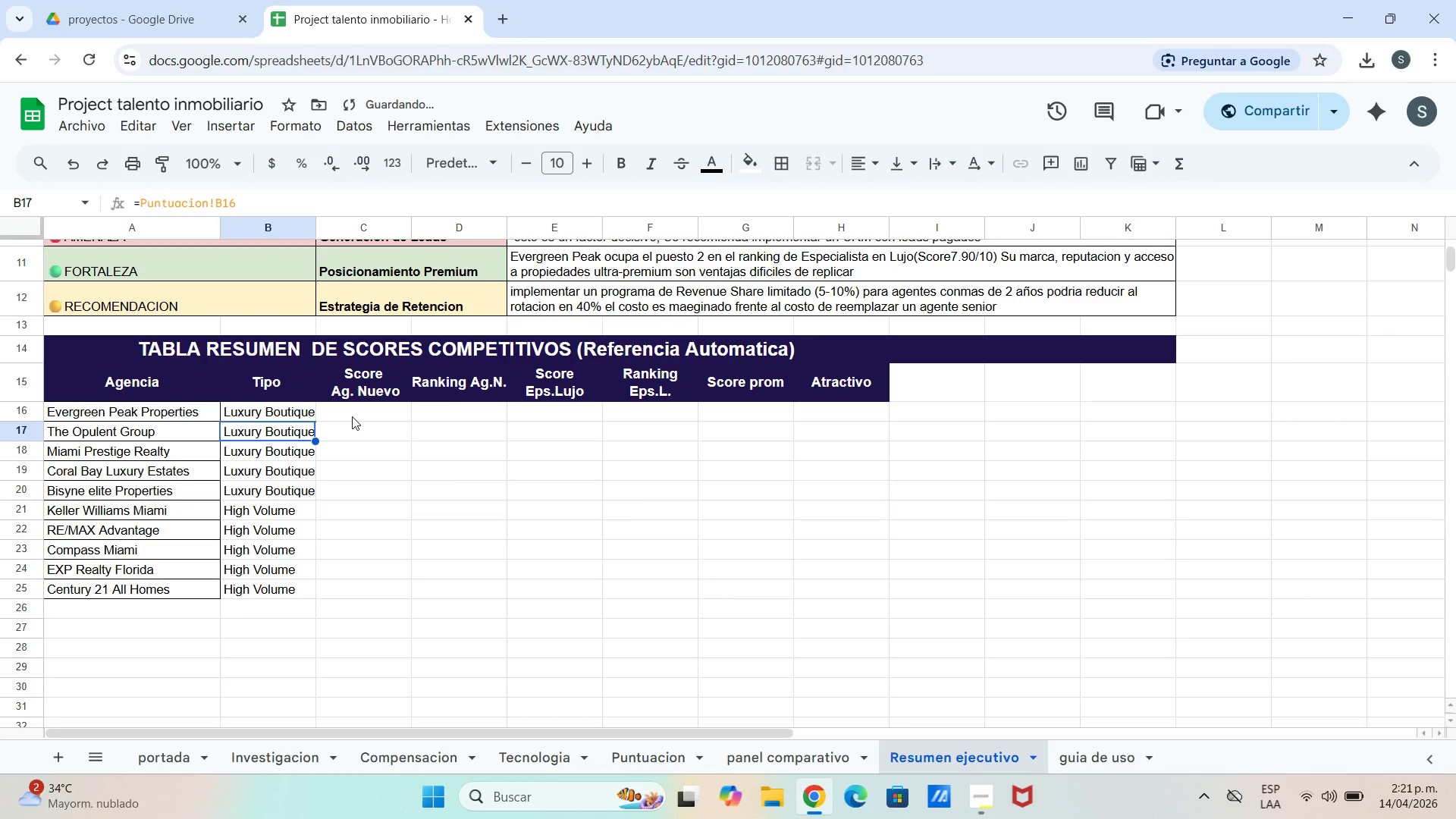 
double_click([347, 413])
 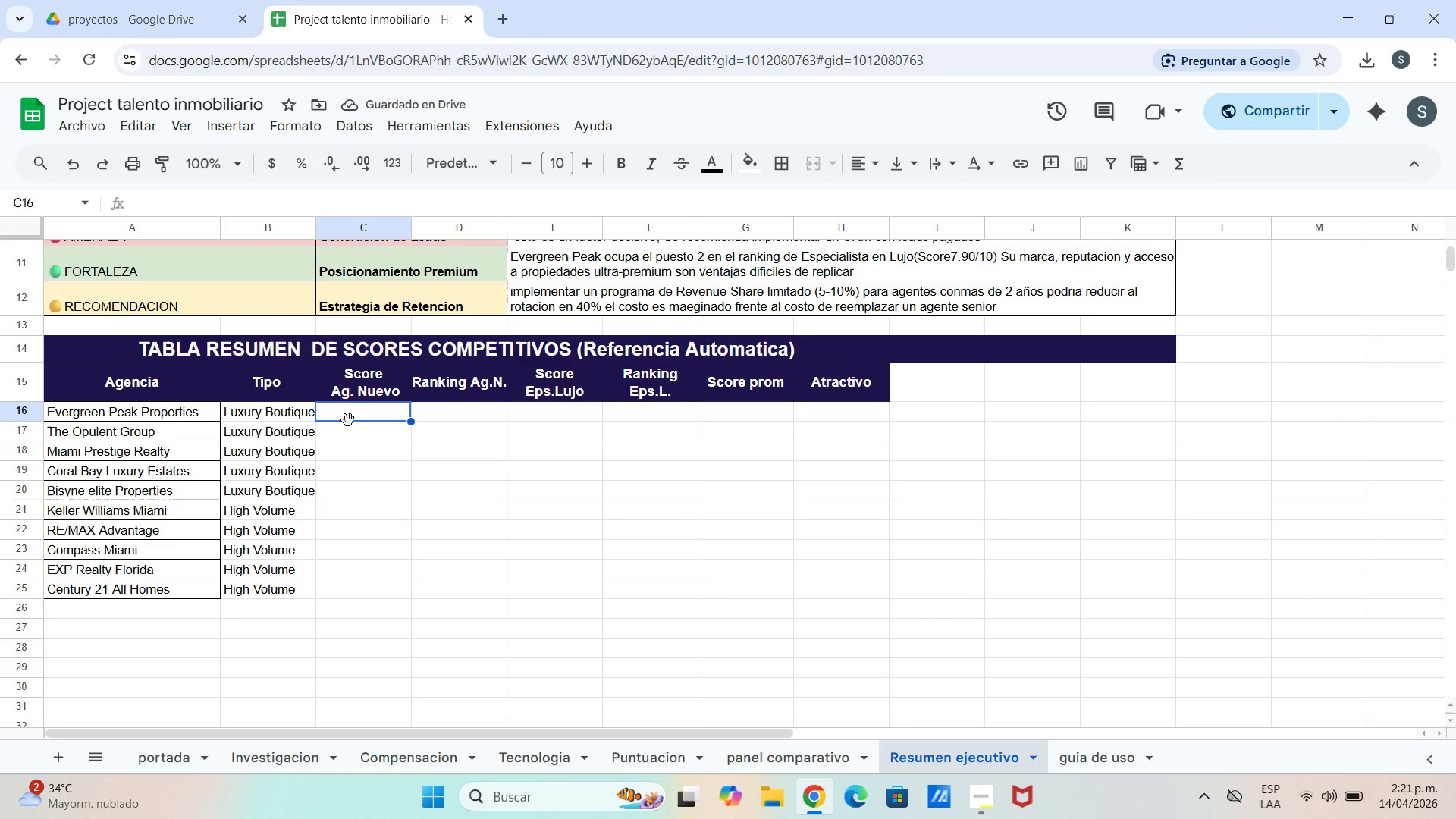 
key(Control+0)
 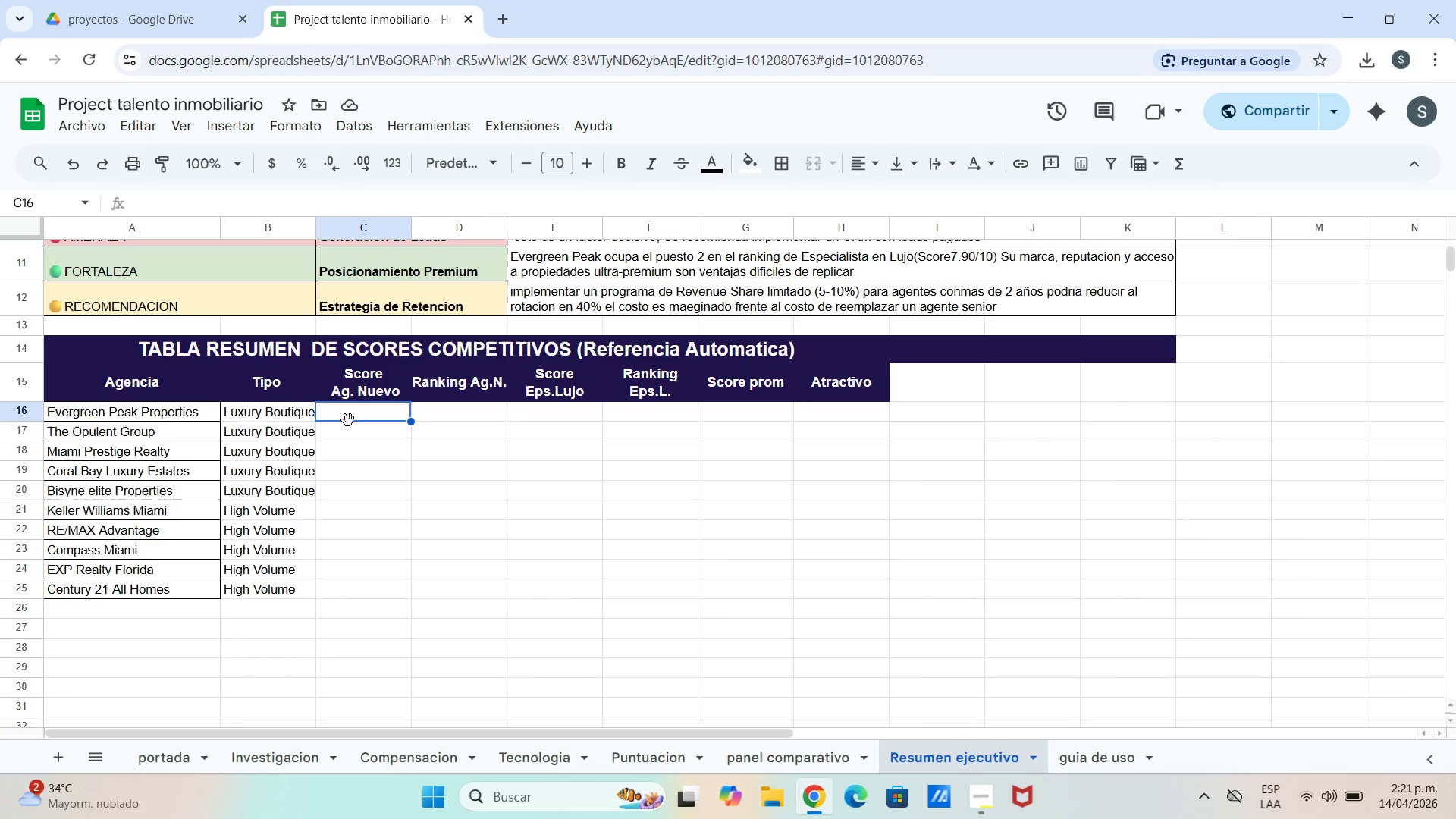 
type()[puntuacion[1i15)
 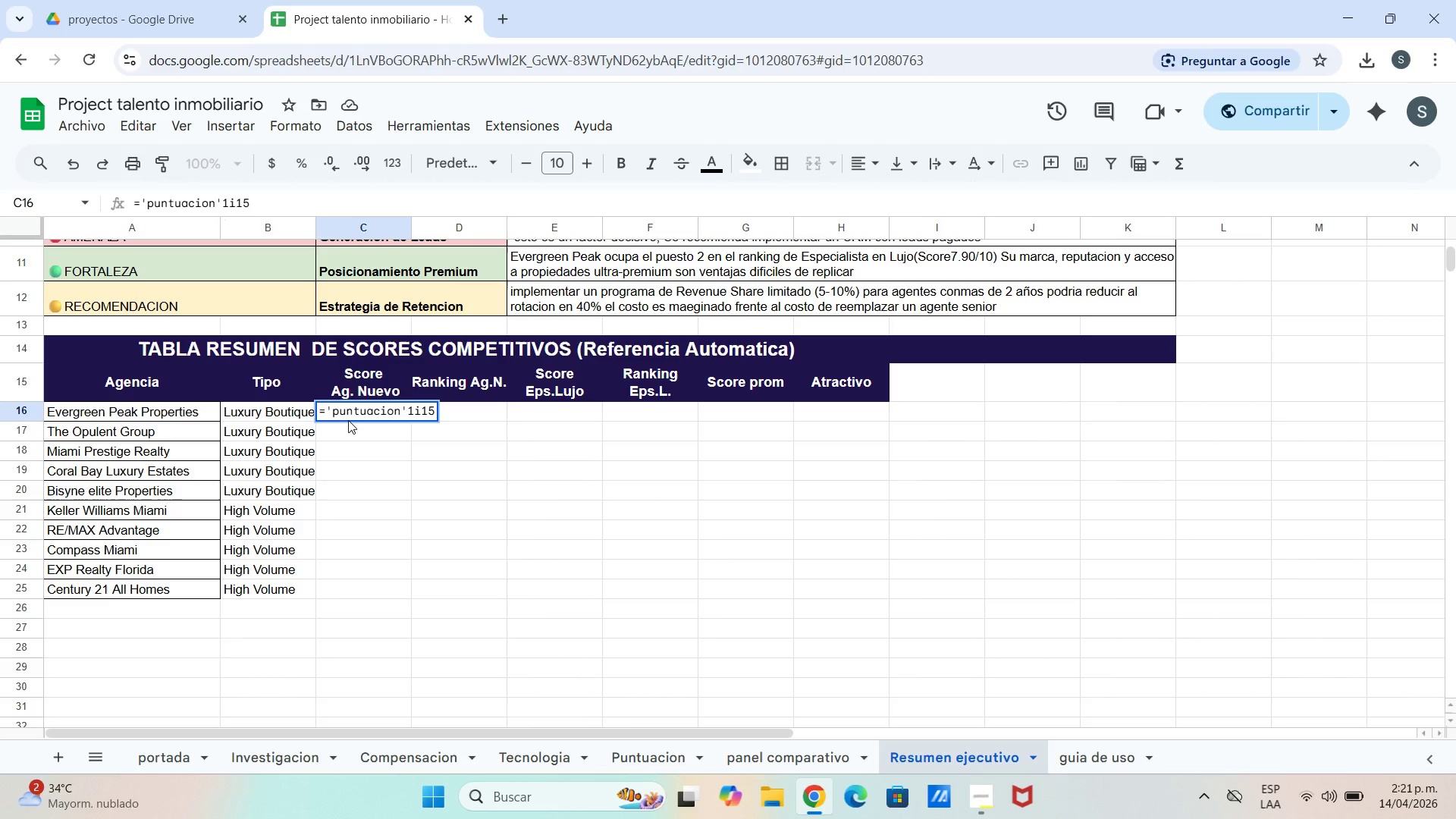 
key(Enter)
 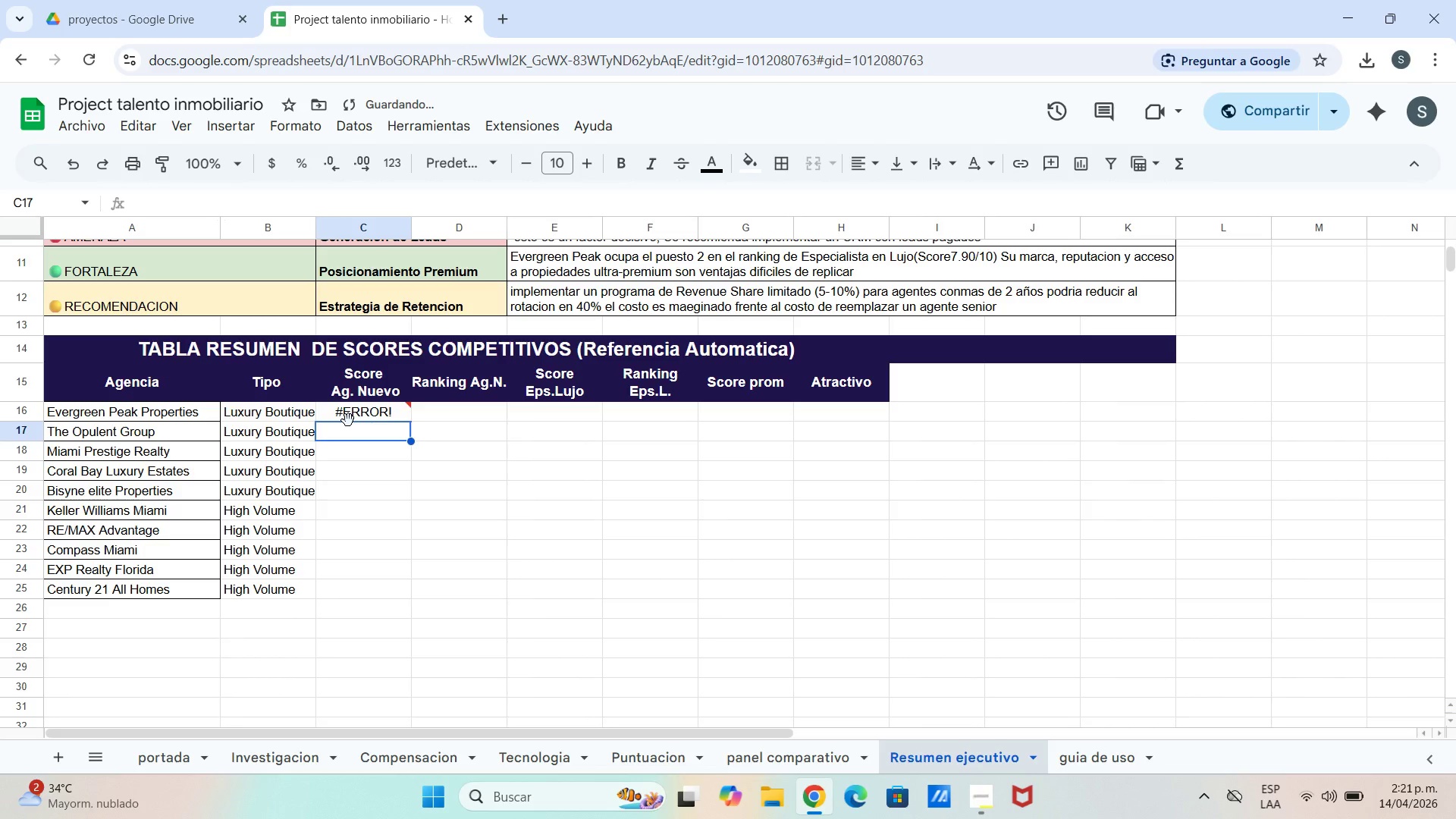 
left_click([348, 420])
 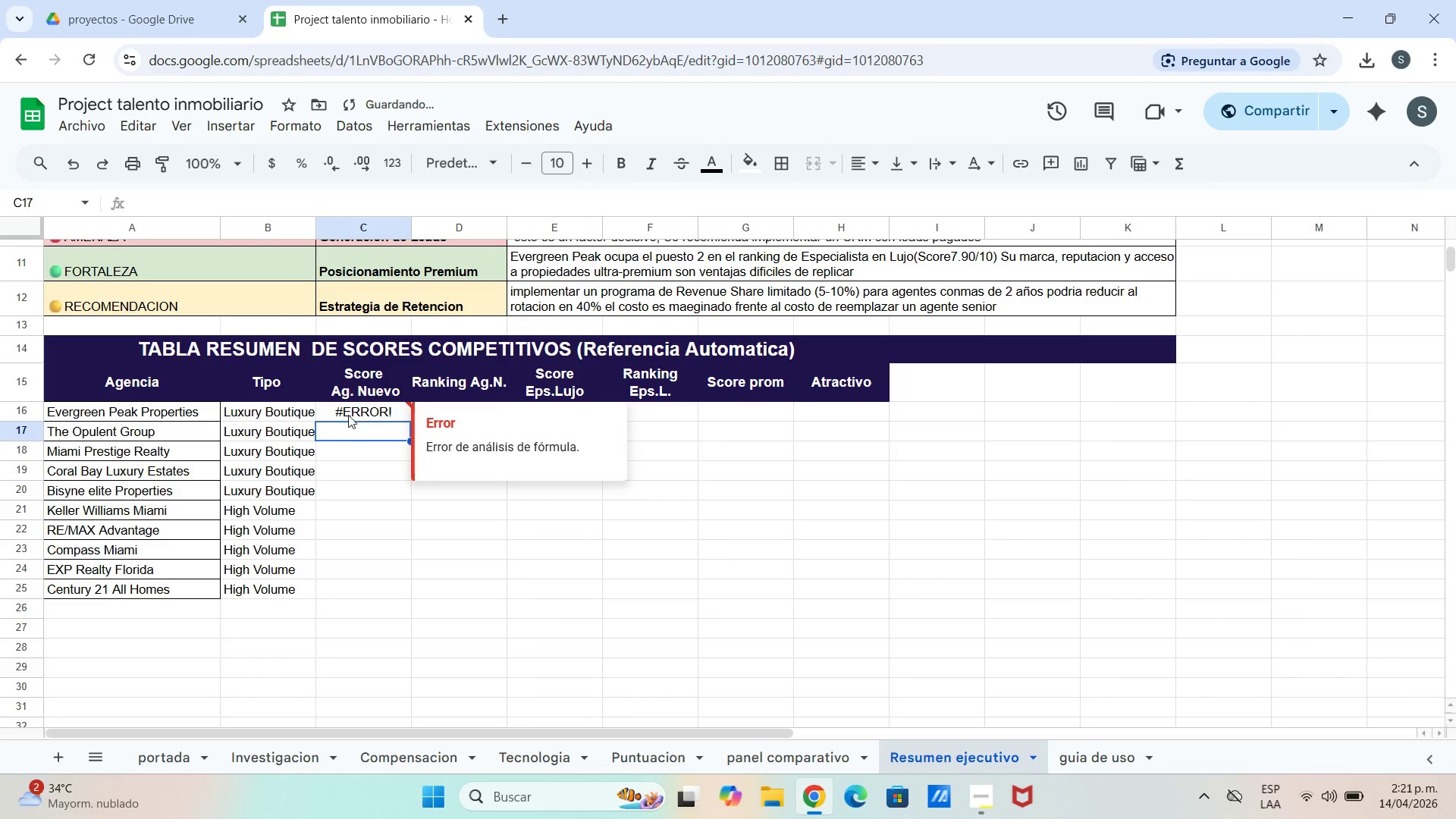 
left_click([350, 406])
 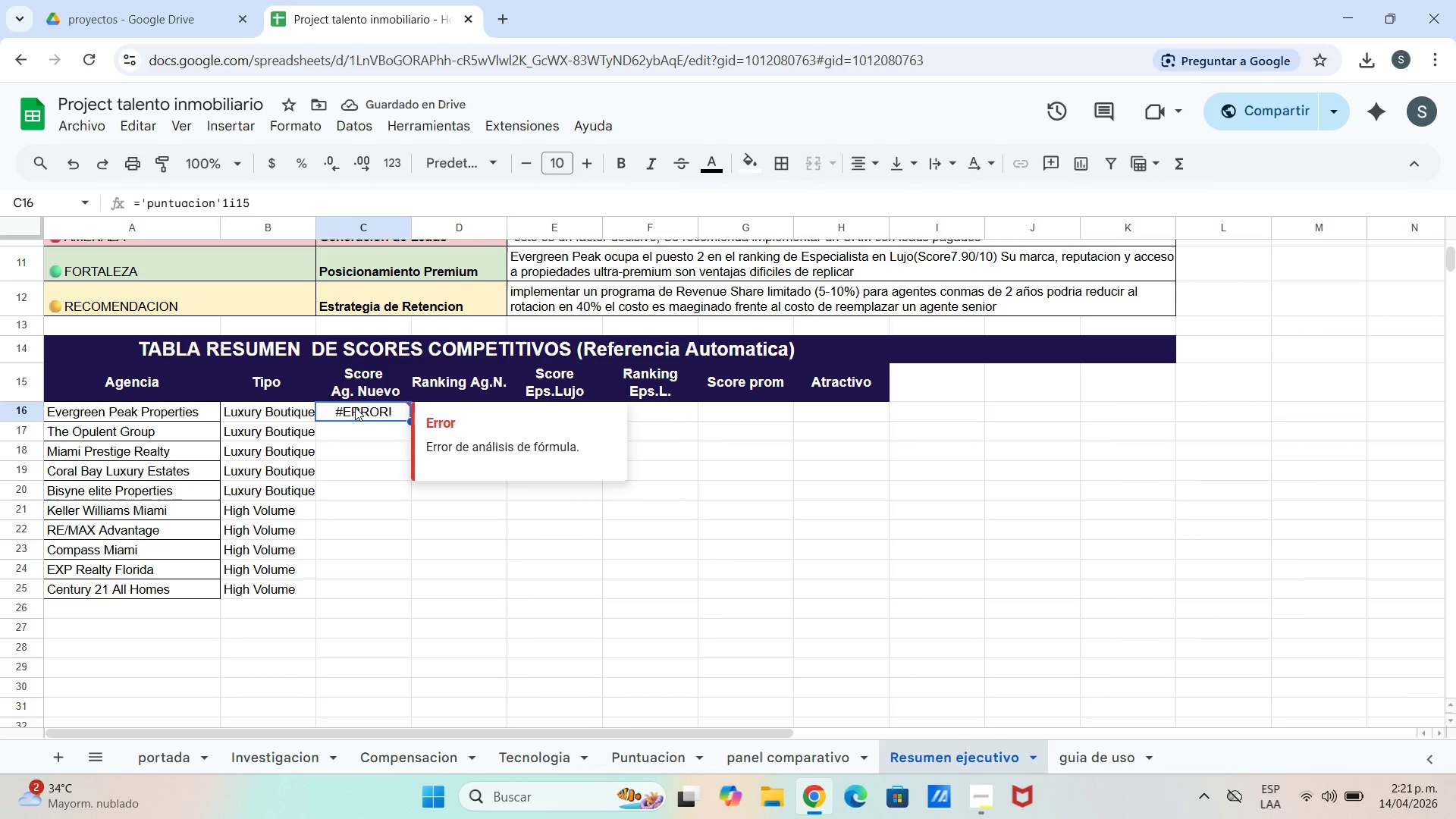 
left_click([355, 407])
 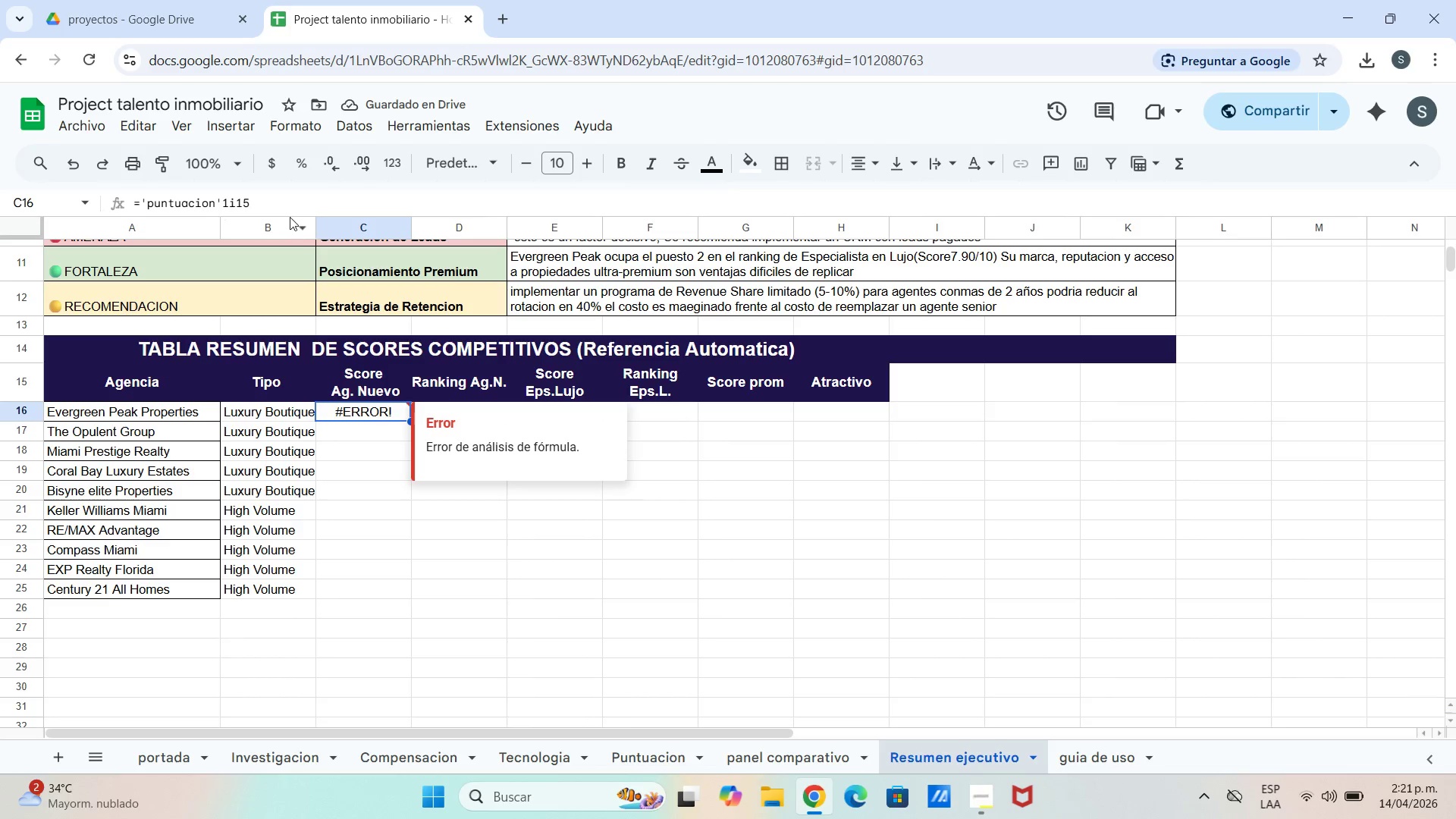 
left_click([287, 200])
 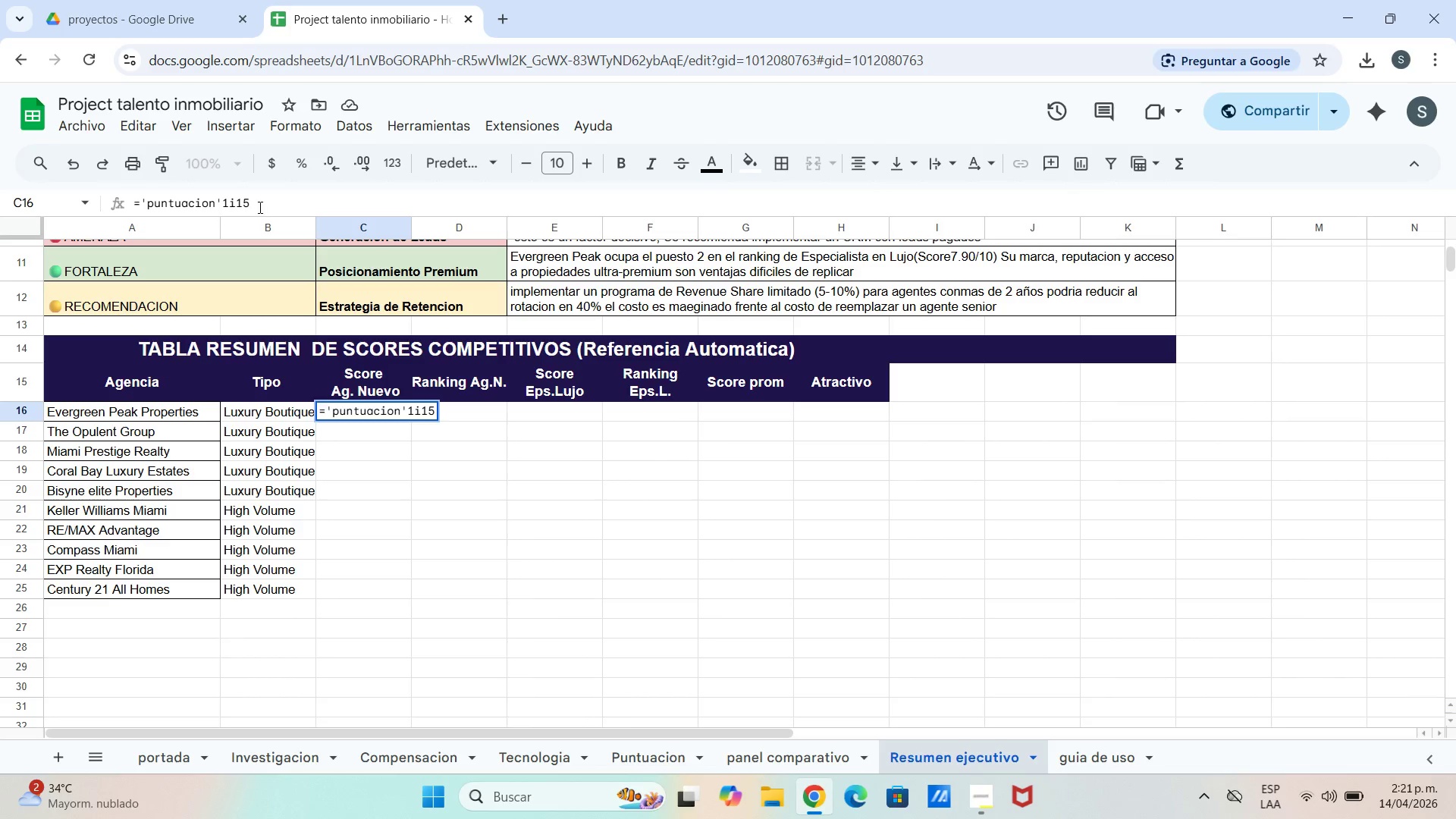 
left_click_drag(start_coordinate=[219, 202], to_coordinate=[225, 201])
 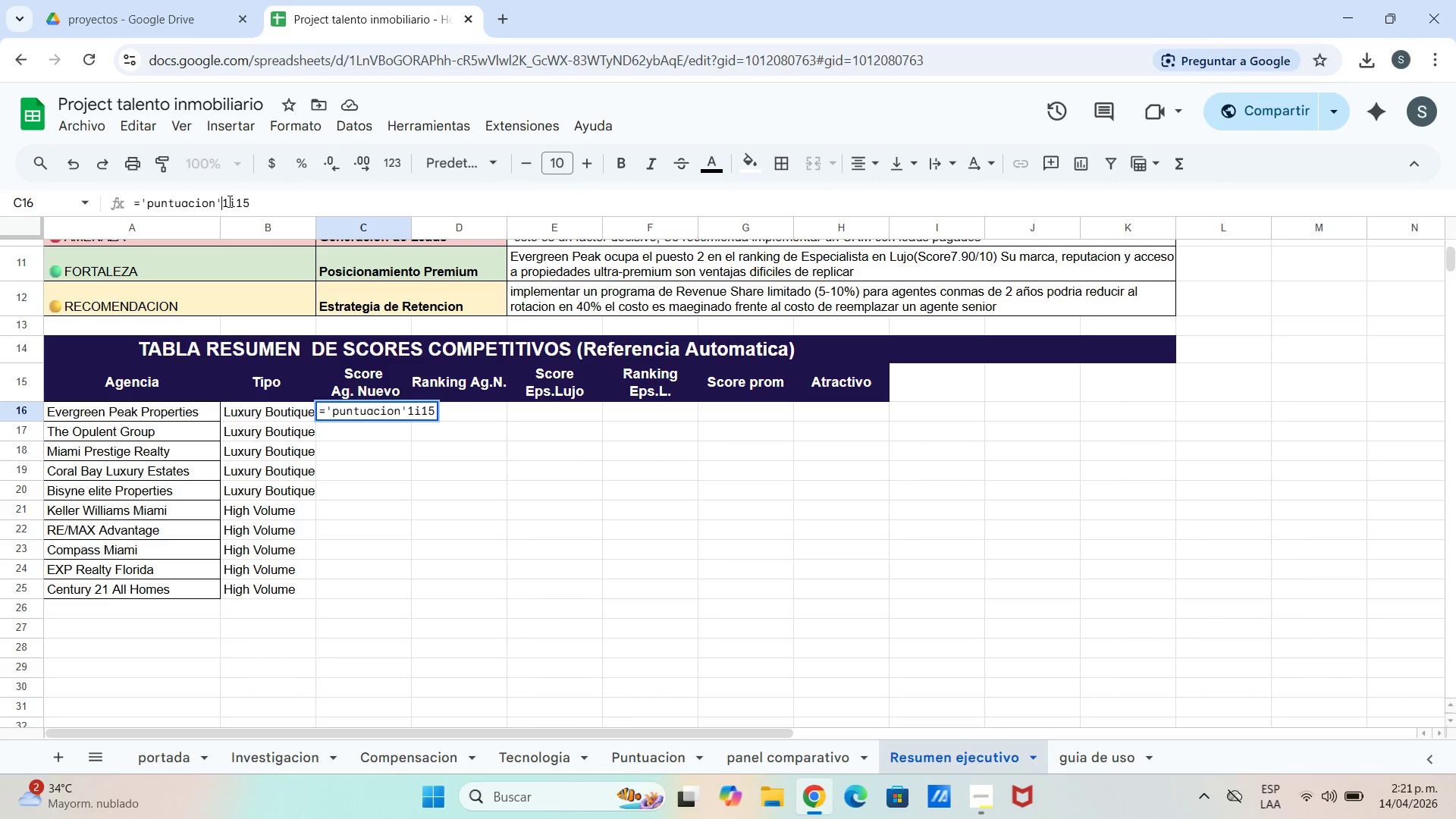 
double_click([228, 201])
 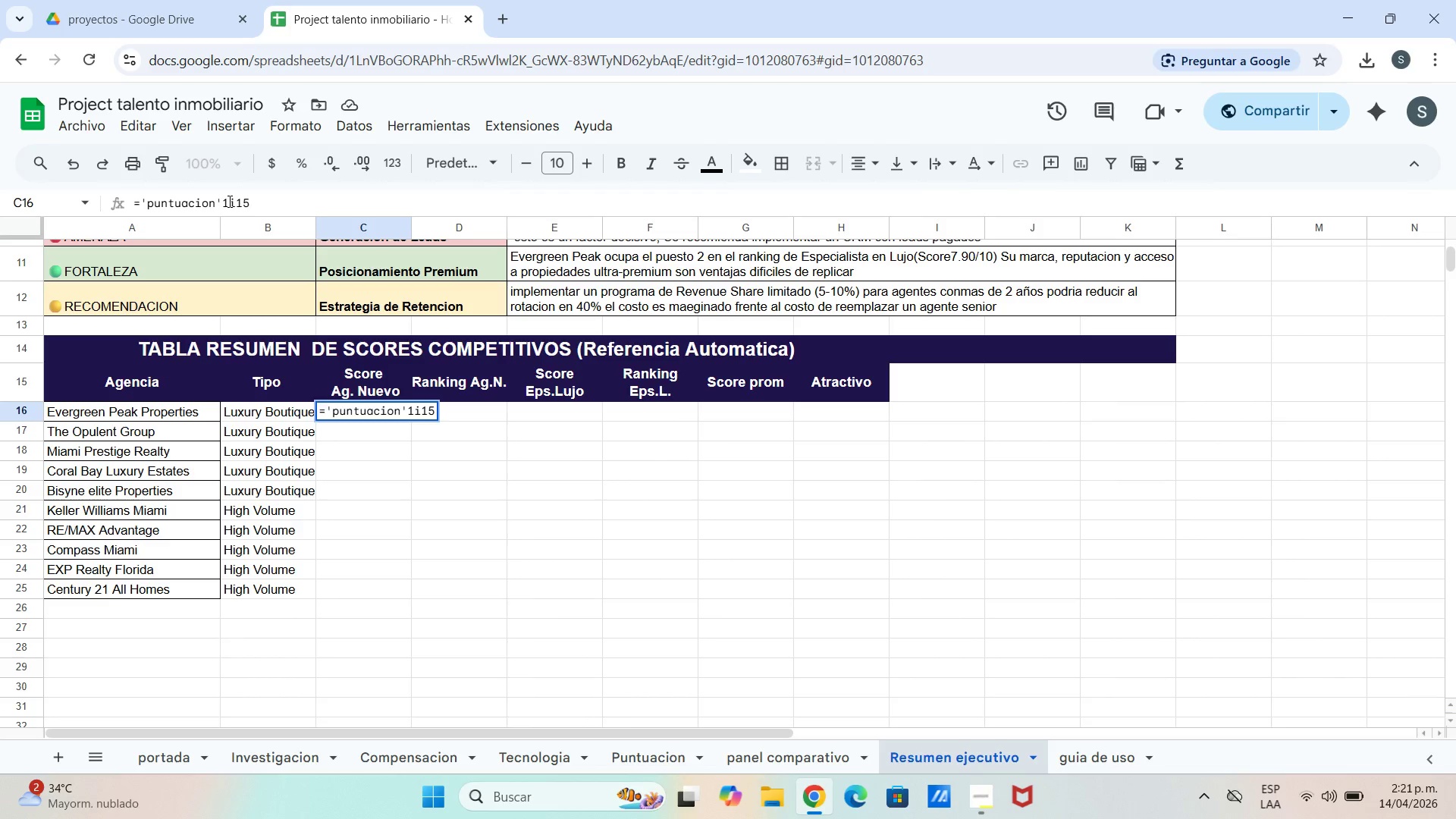 
key(Backspace)
 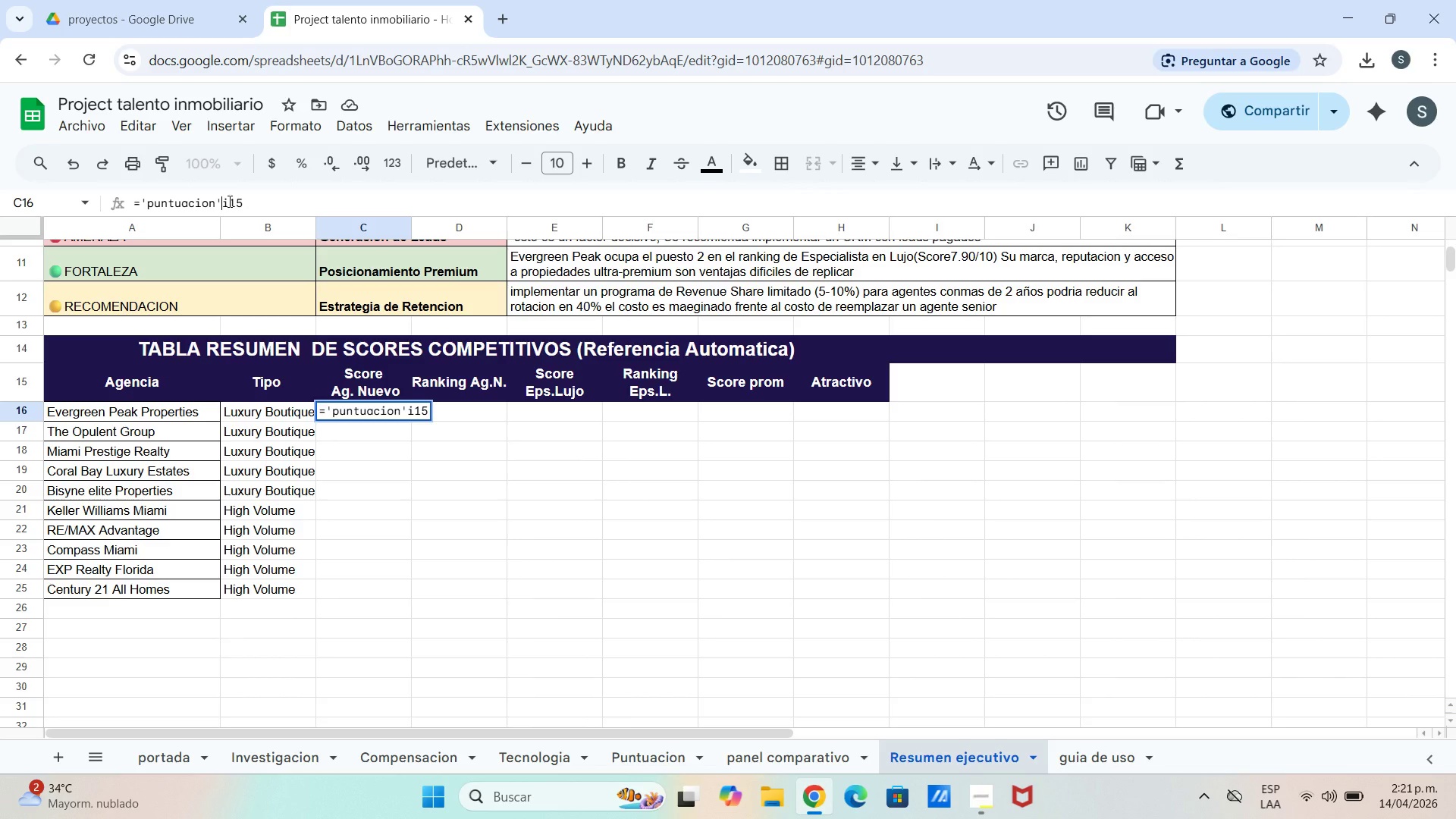 
key(Shift+1)
 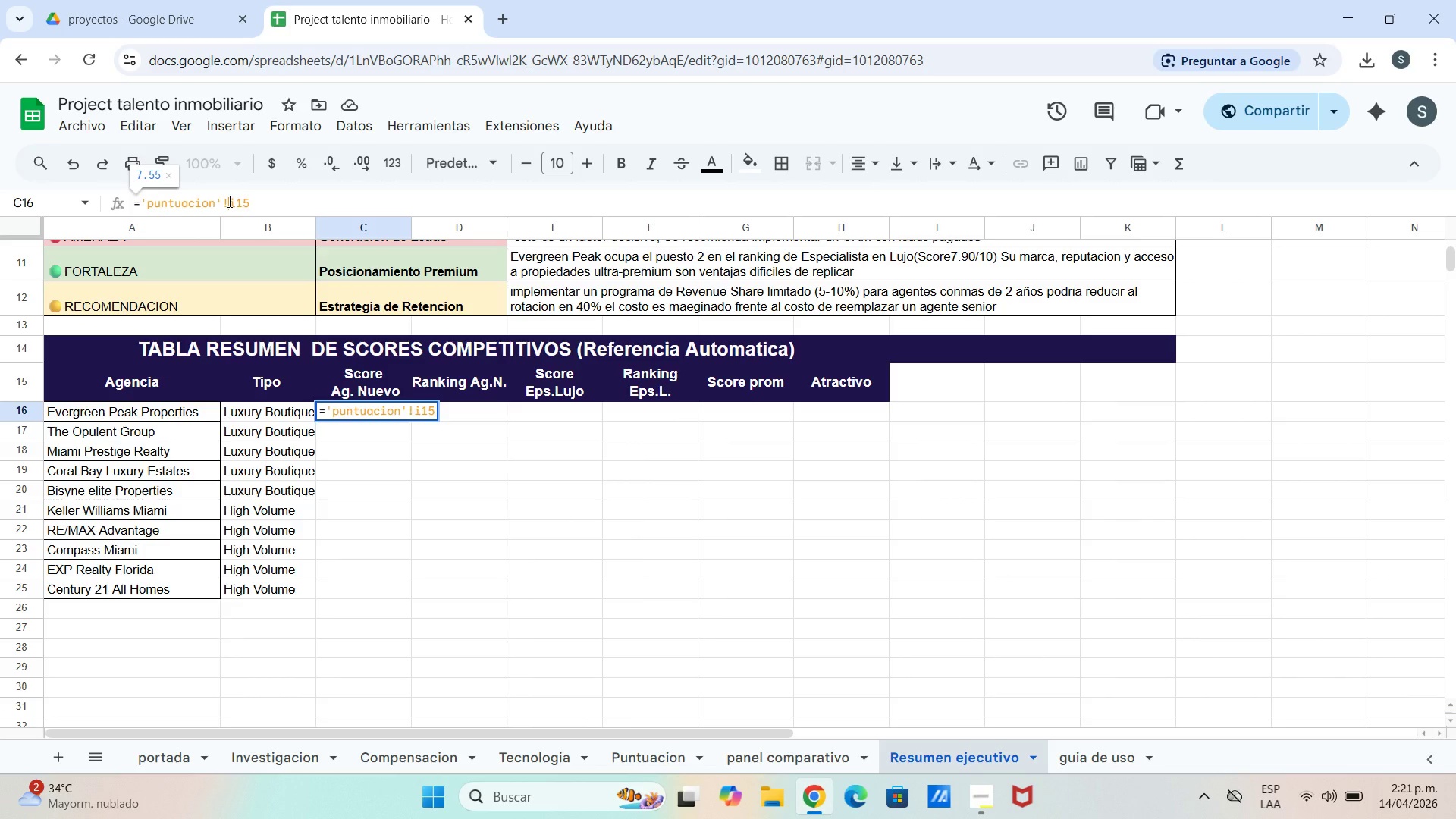 
key(Enter)
 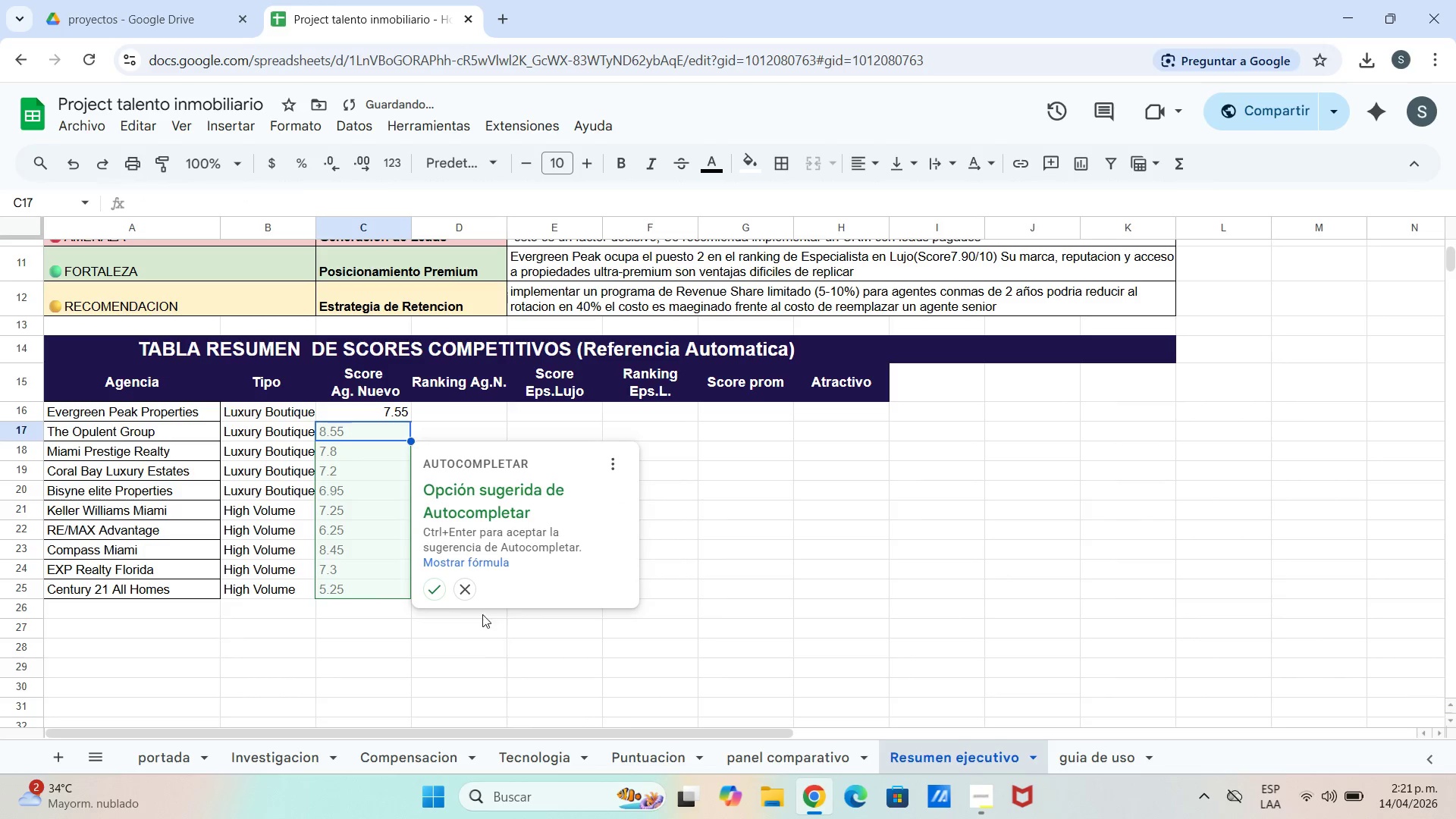 
left_click([435, 588])
 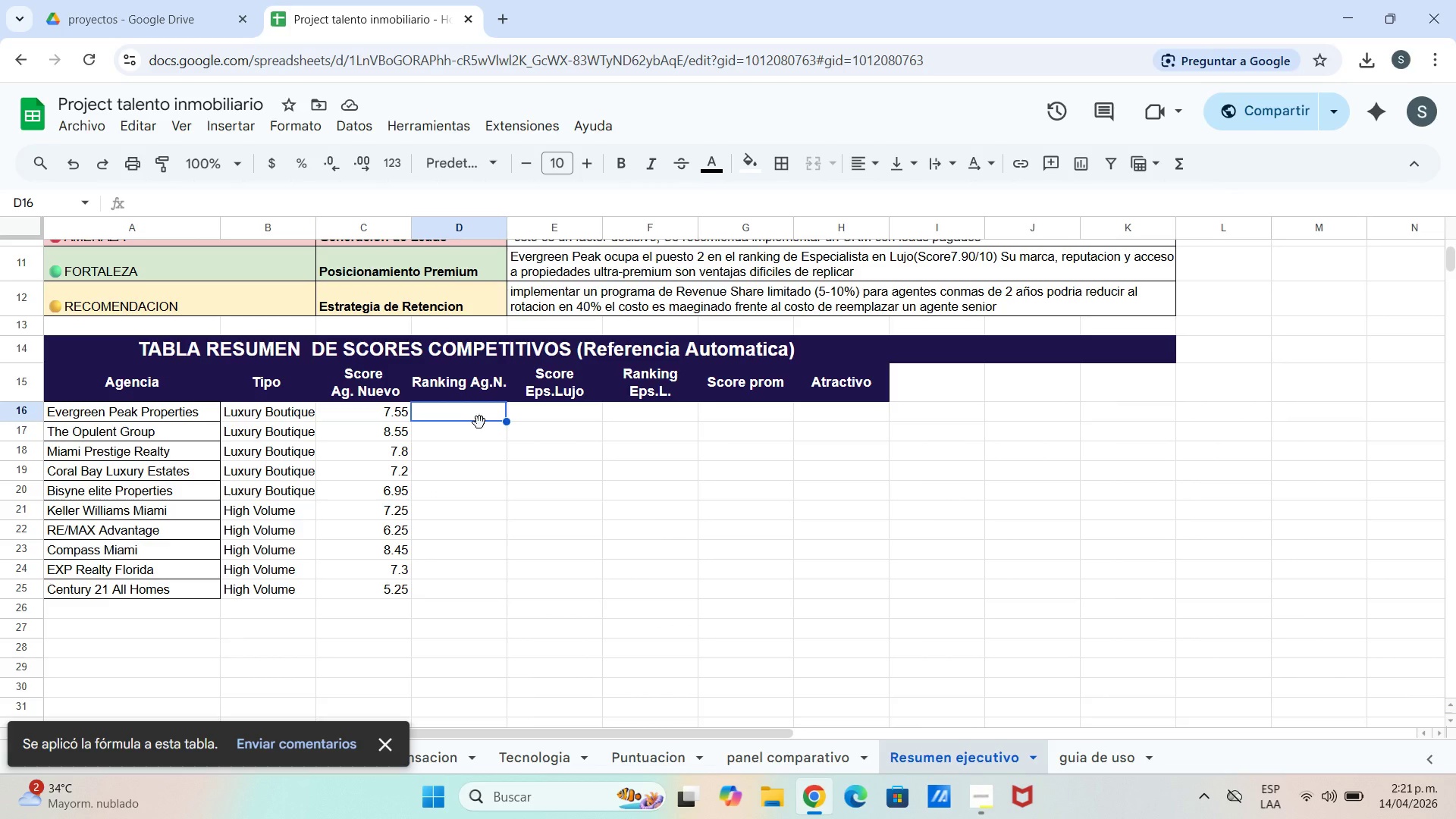 
wait(8.19)
 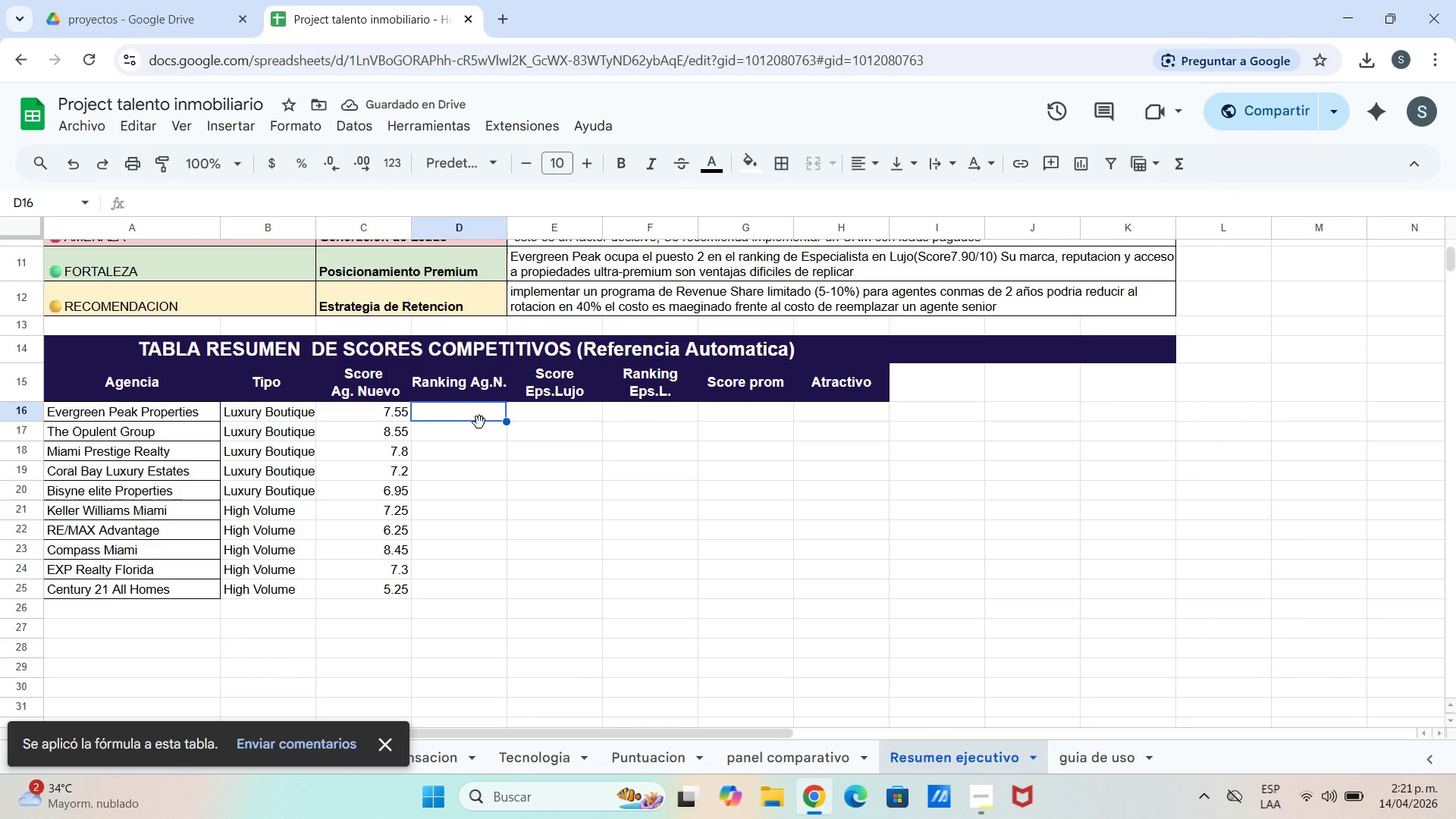 
type()resumen ejecutivo)
 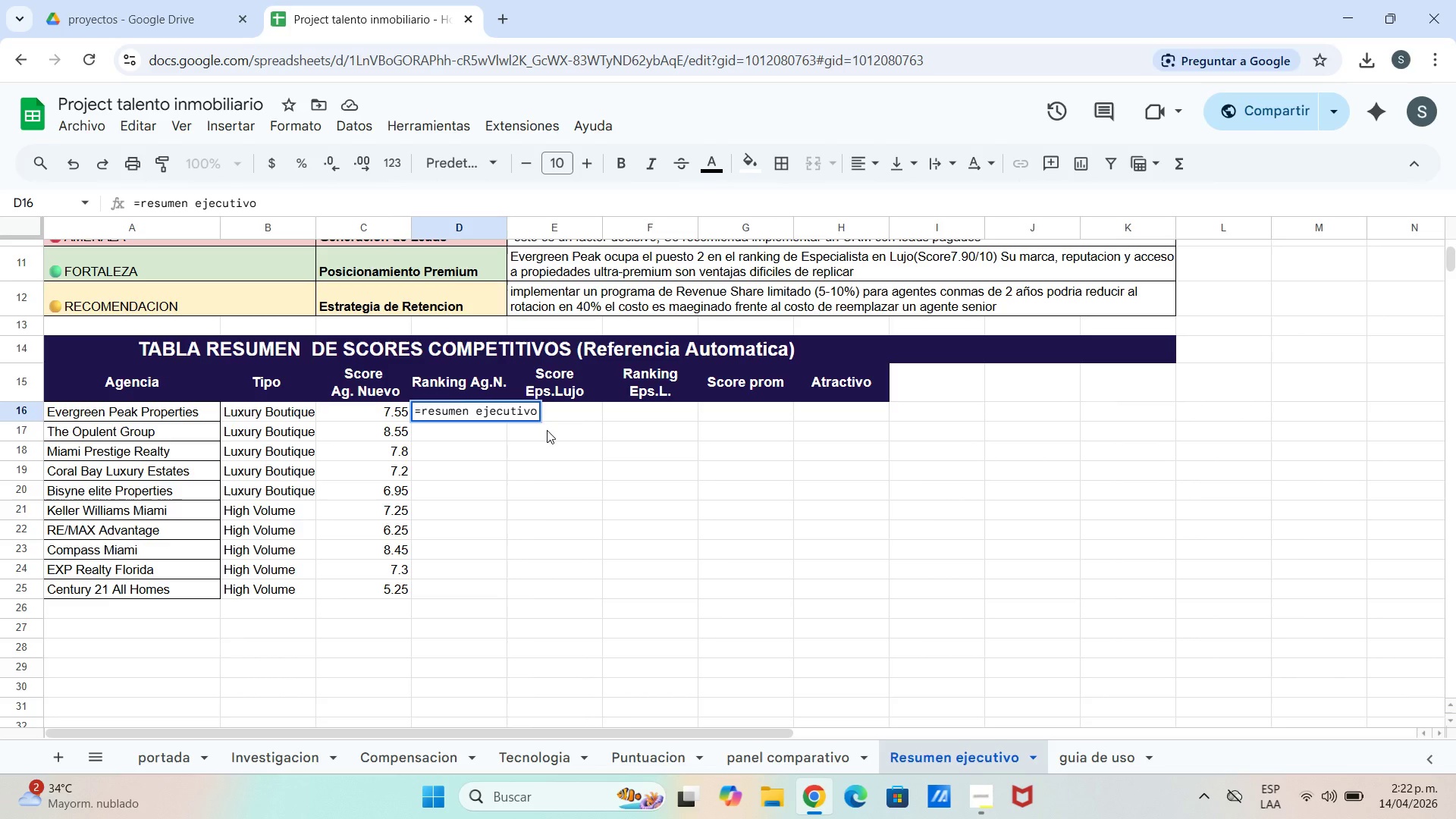 
wait(5.59)
 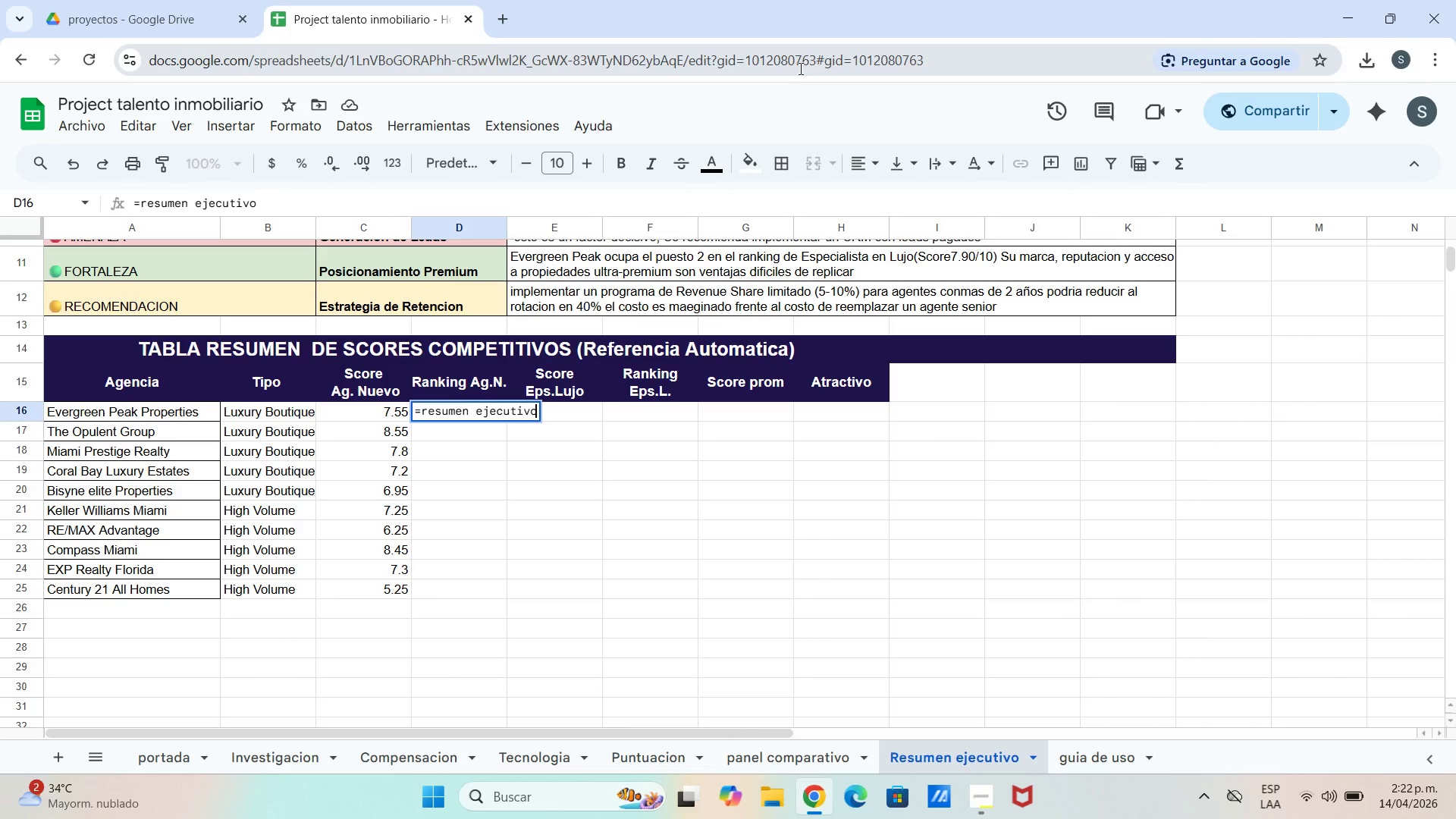 
type(!d16)
 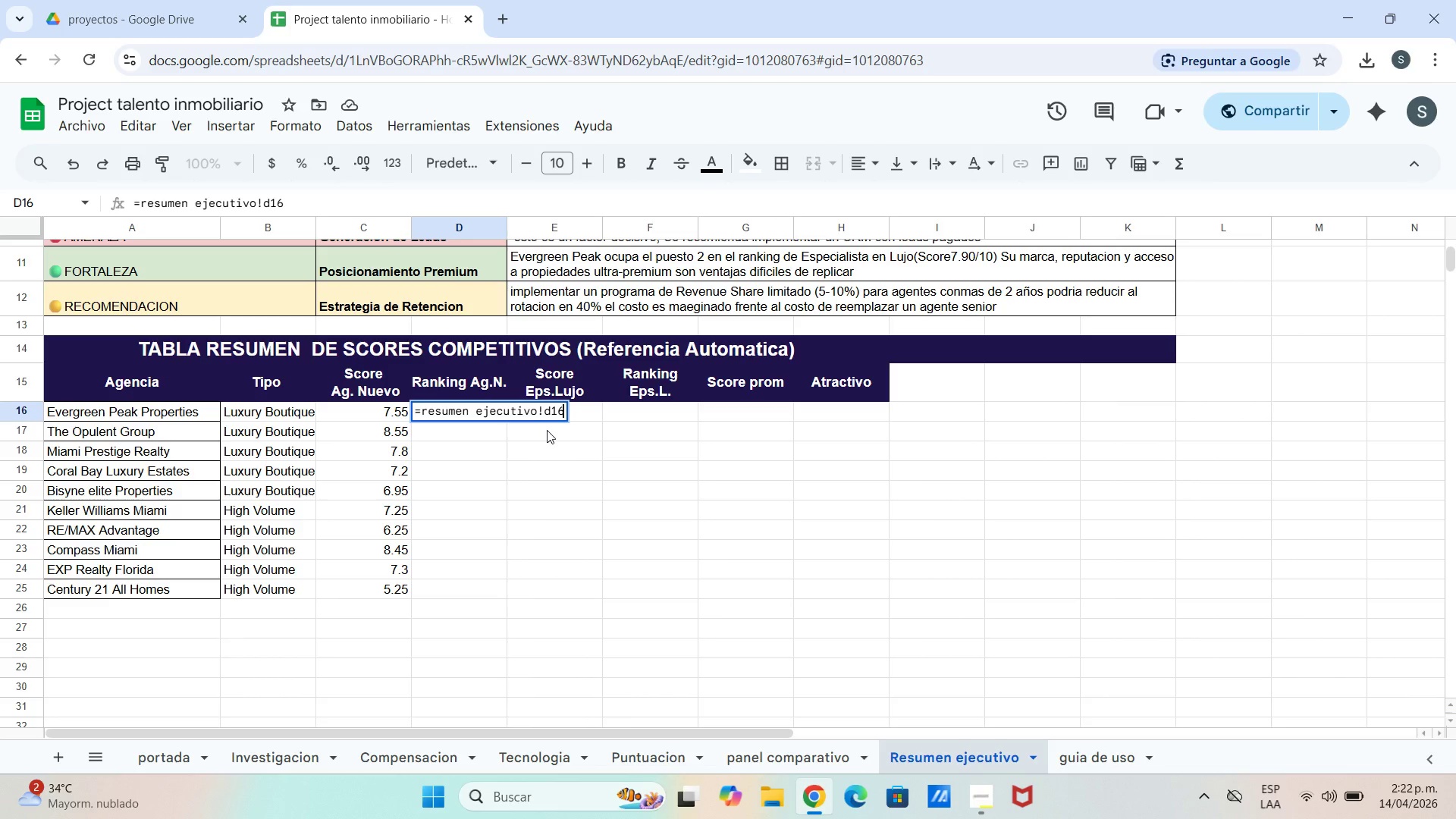 
key(Enter)
 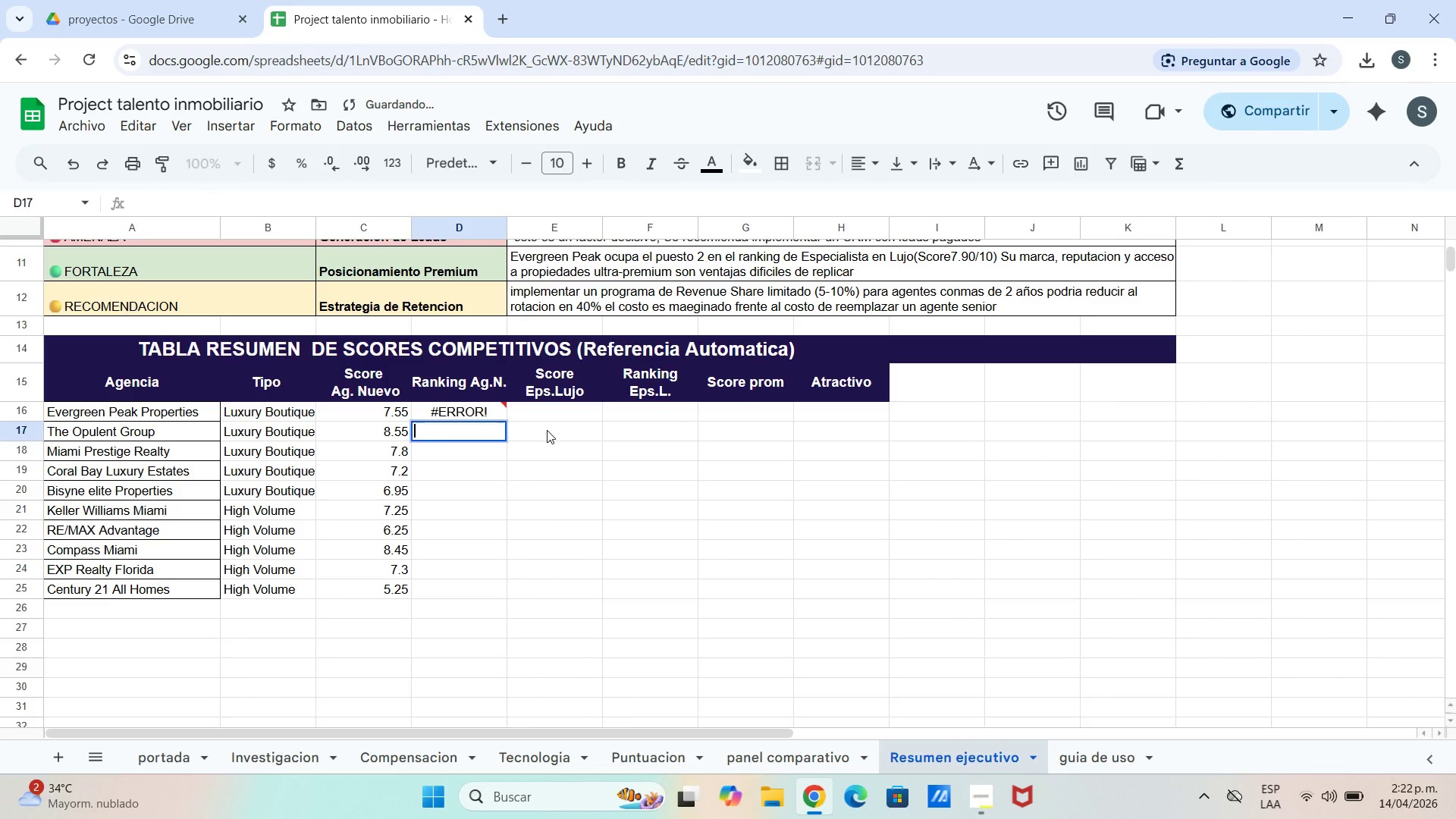 
key(Enter)
 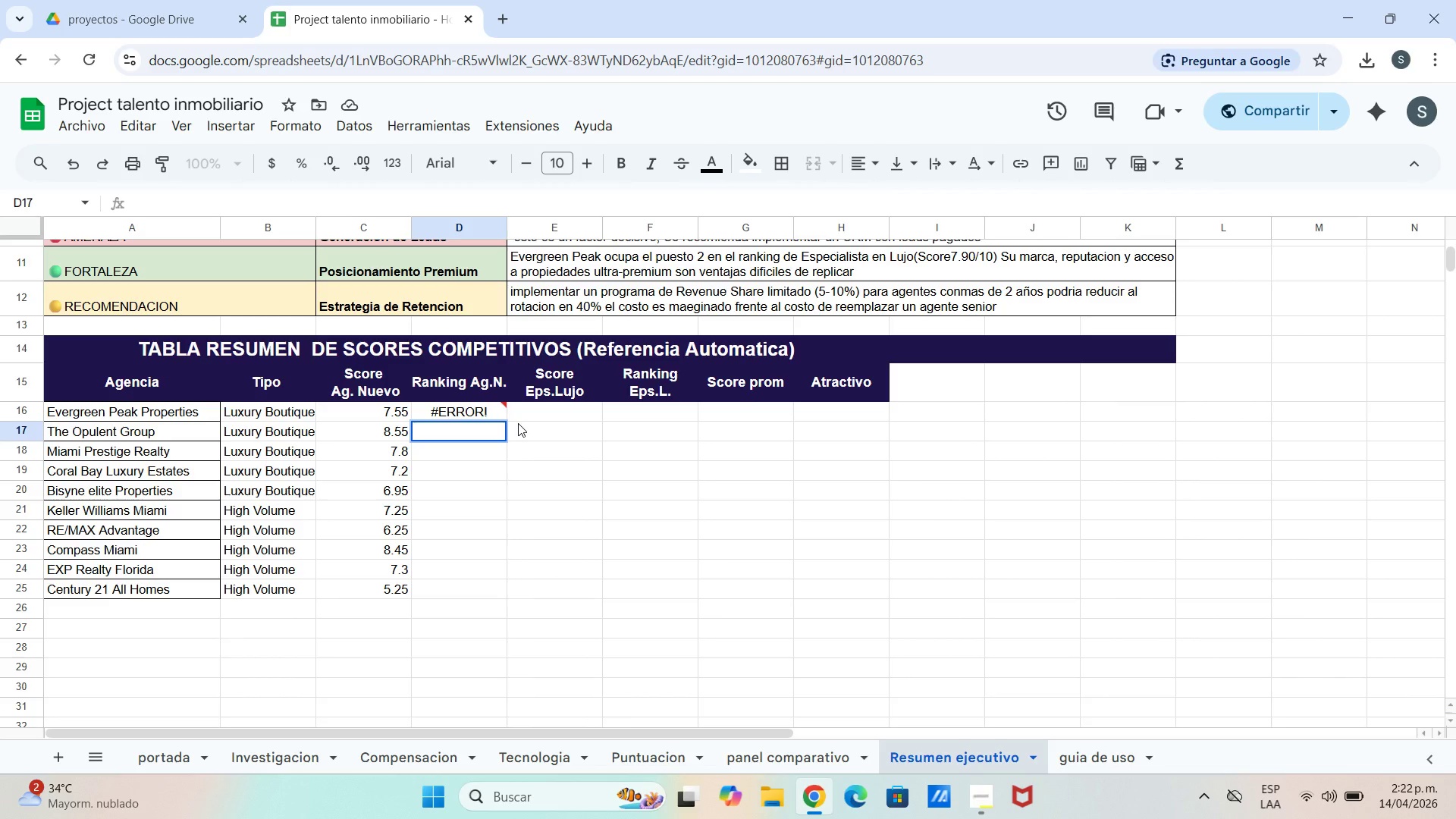 
wait(15.25)
 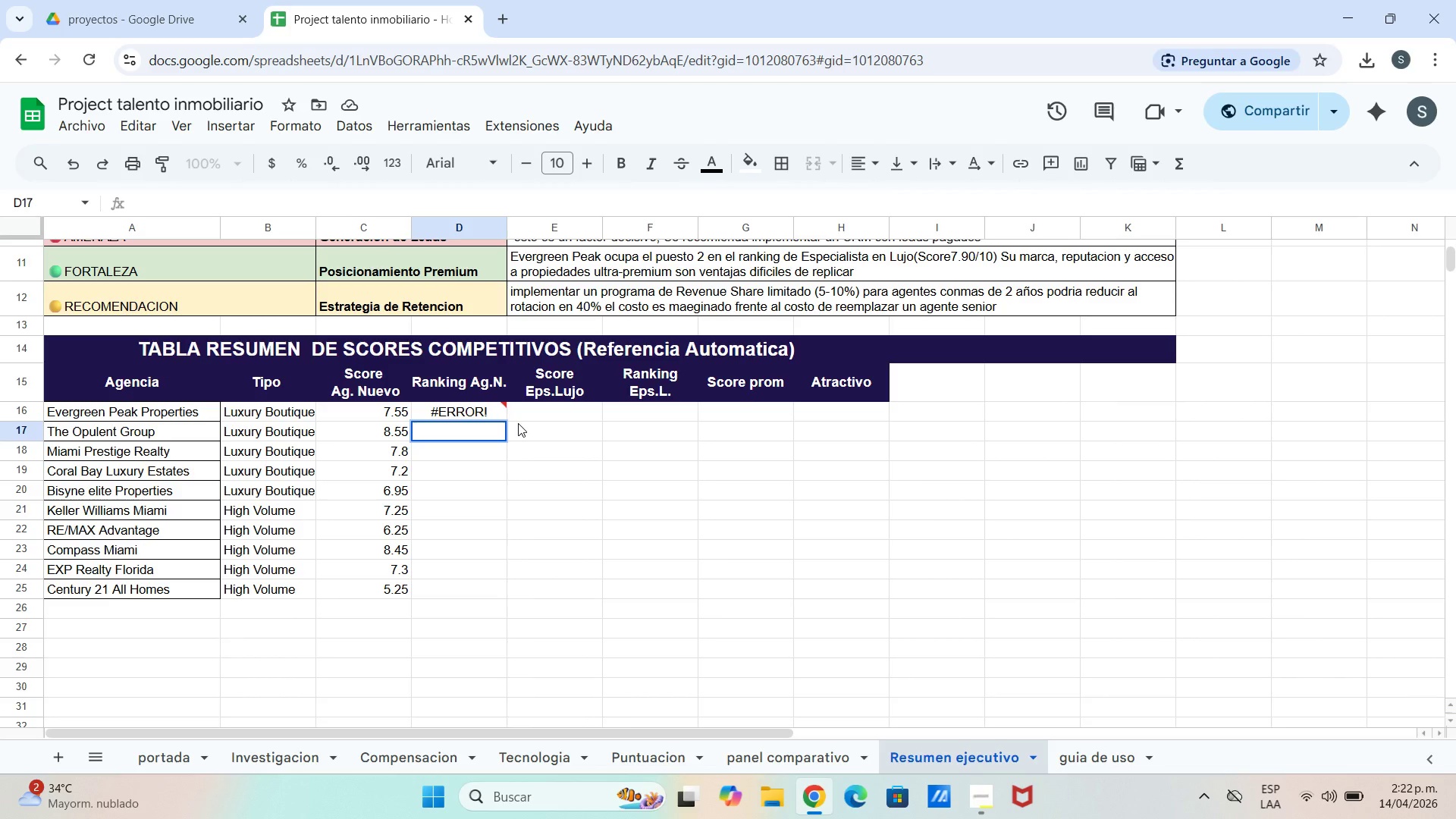 
double_click([491, 416])
 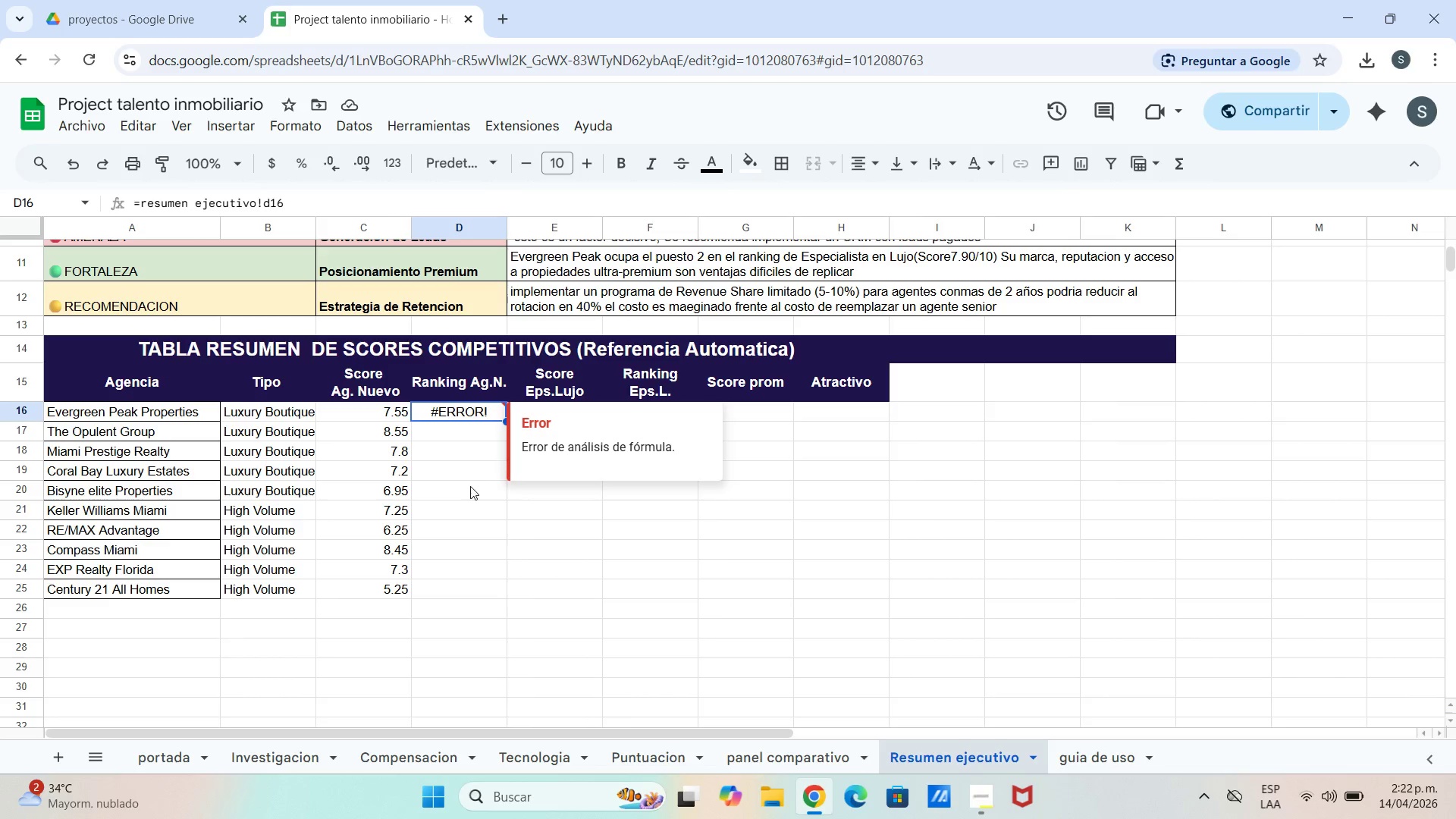 
left_click_drag(start_coordinate=[455, 495], to_coordinate=[455, 491])
 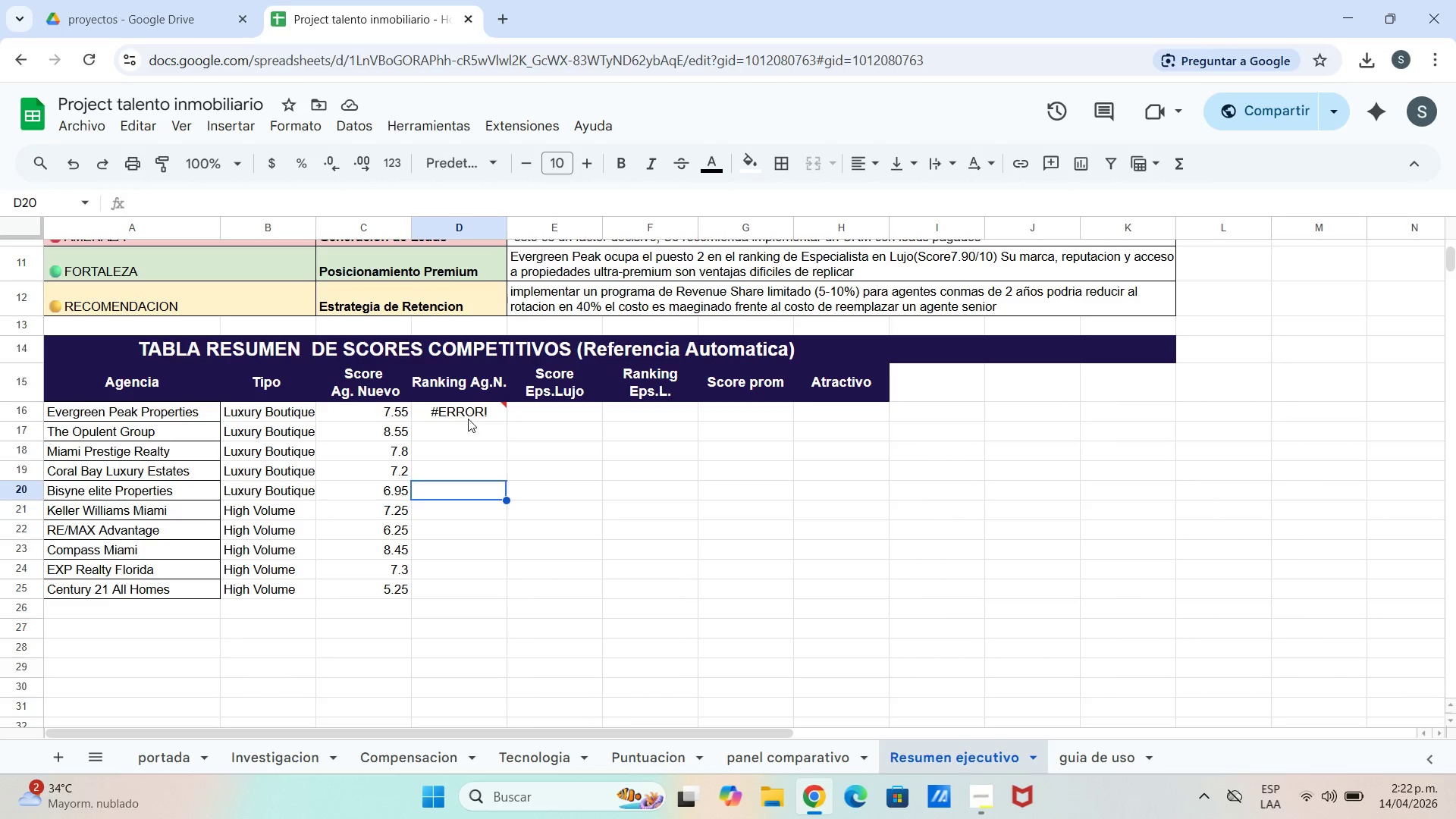 
double_click([468, 419])
 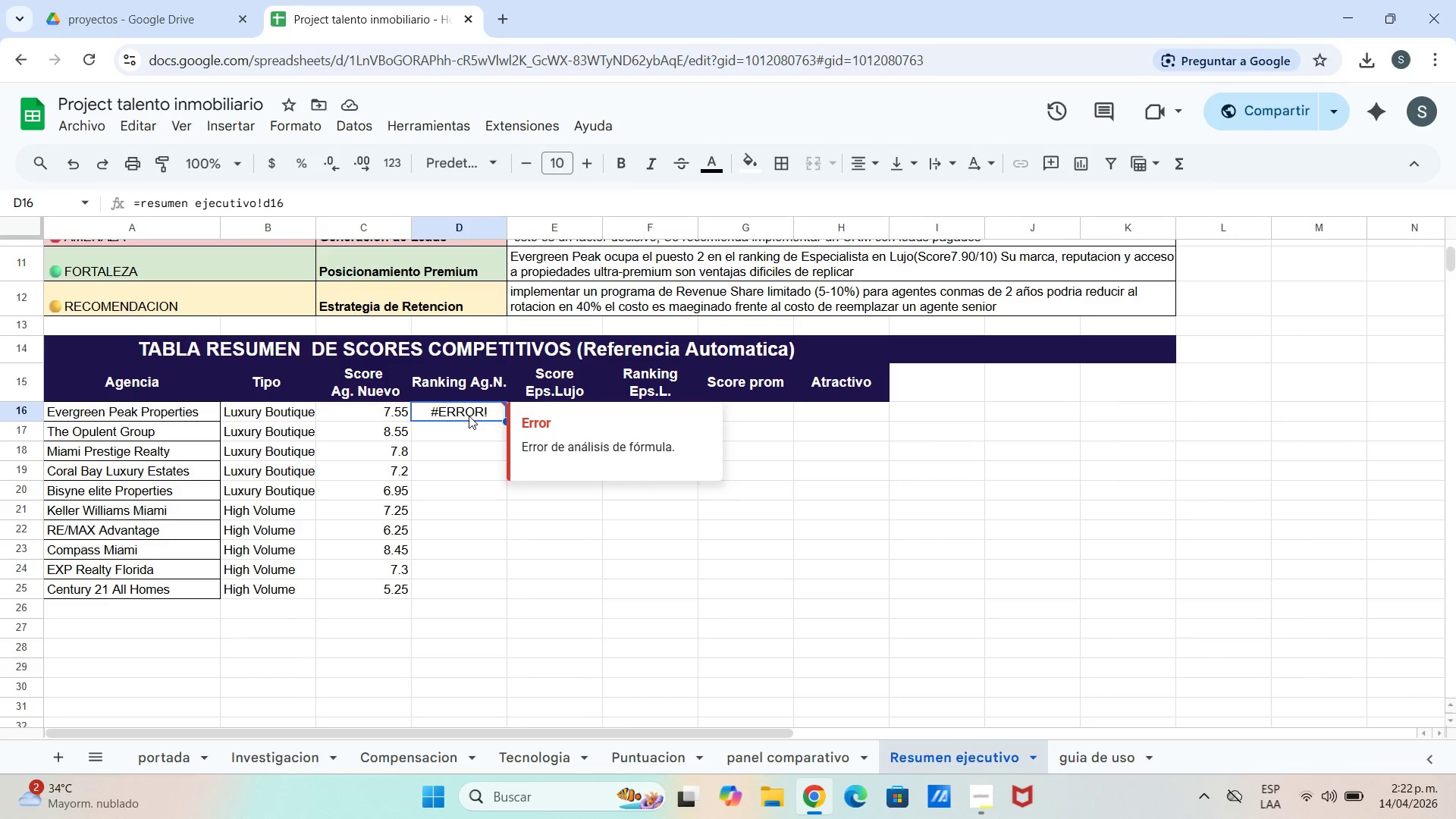 
wait(7.64)
 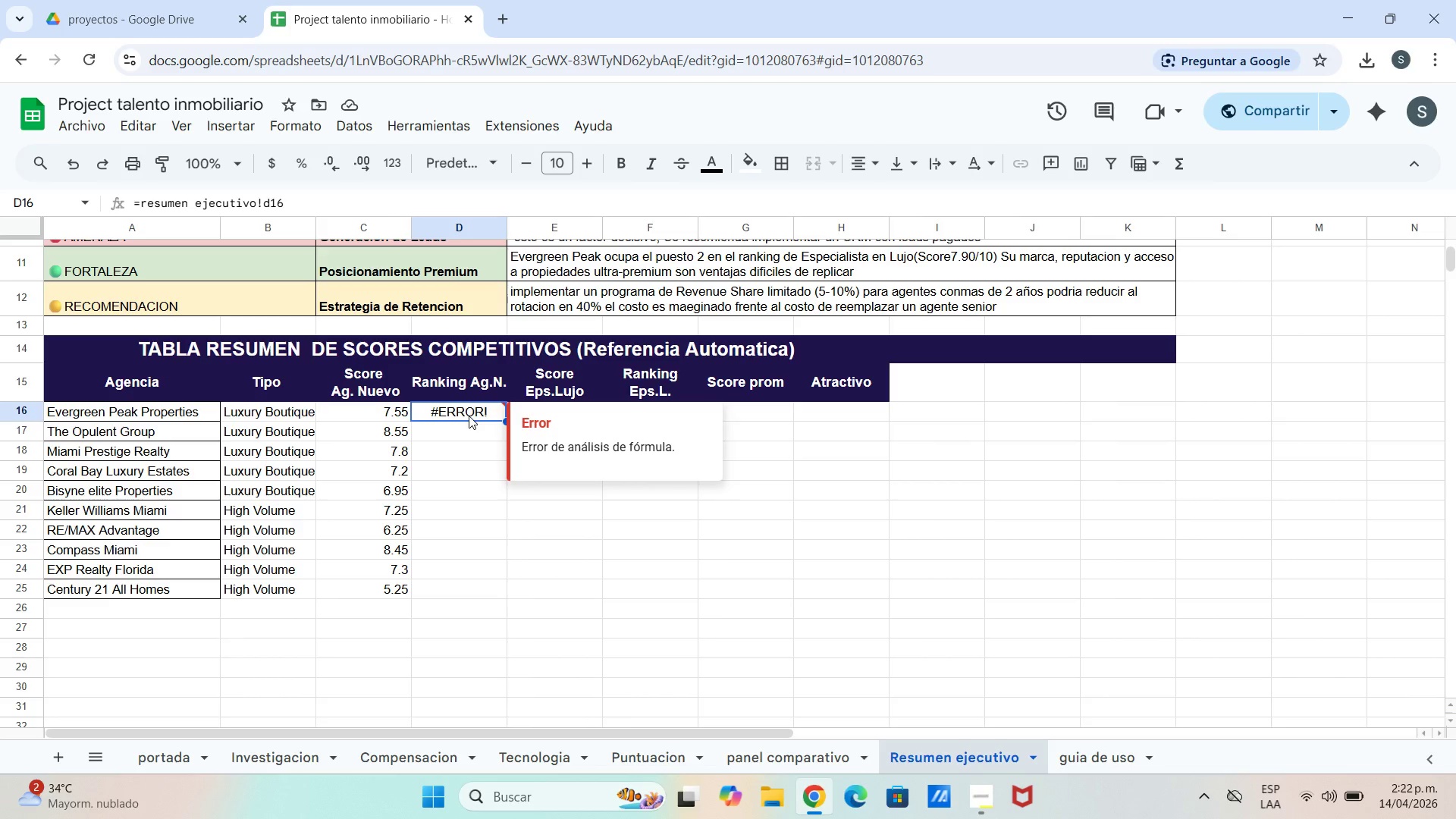 
left_click([471, 413])
 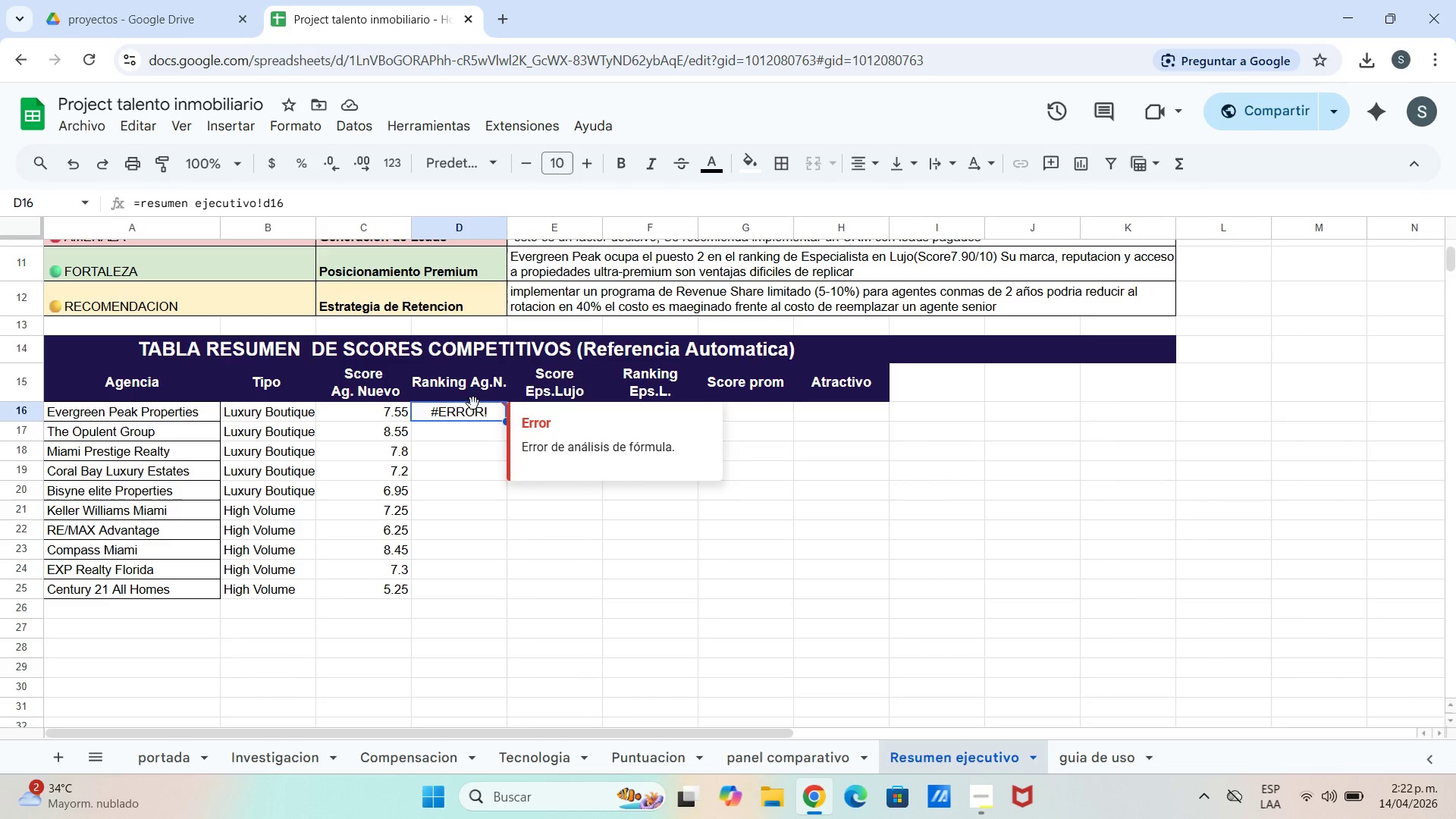 
double_click([475, 438])
 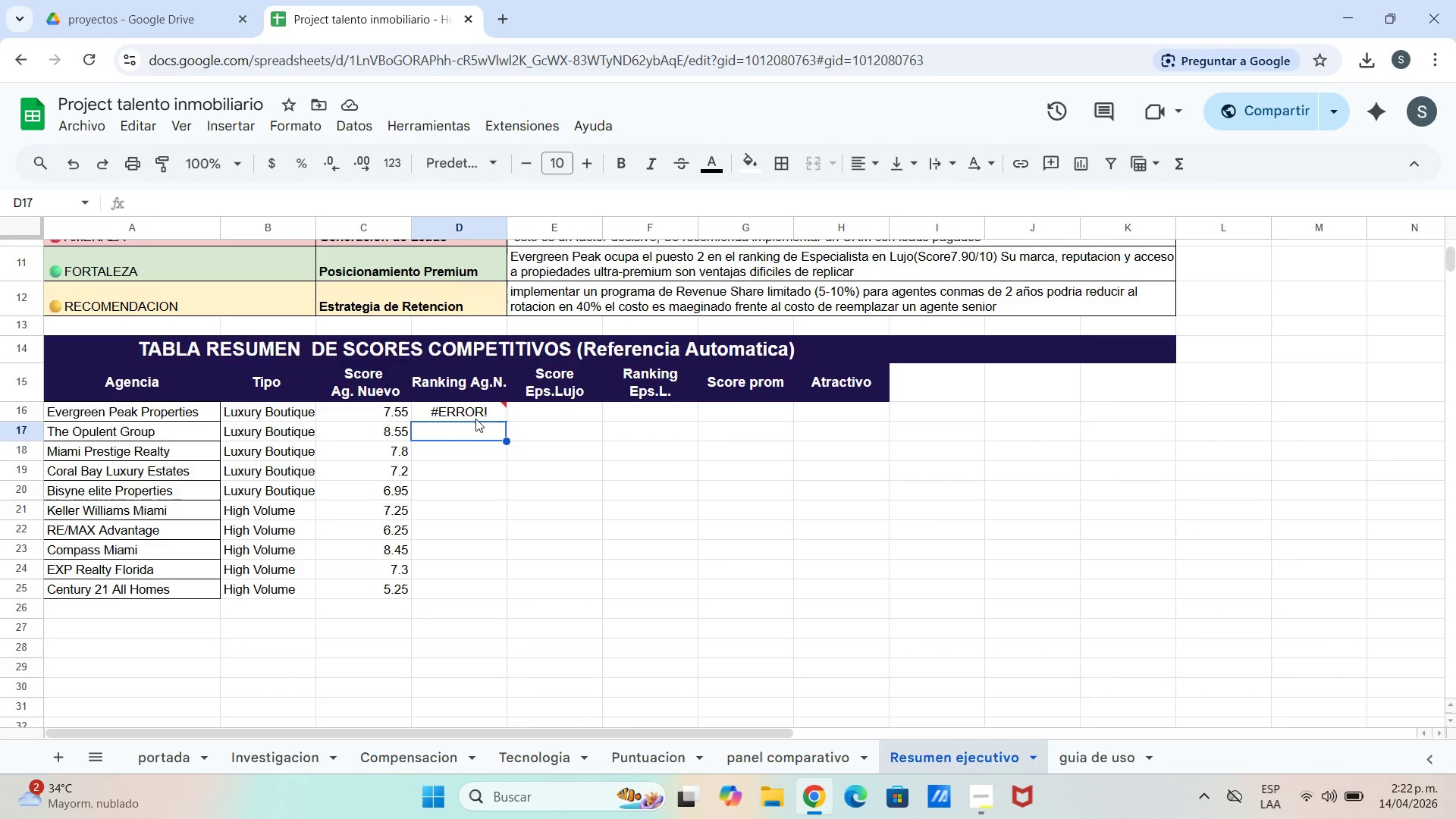 
triple_click([475, 419])
 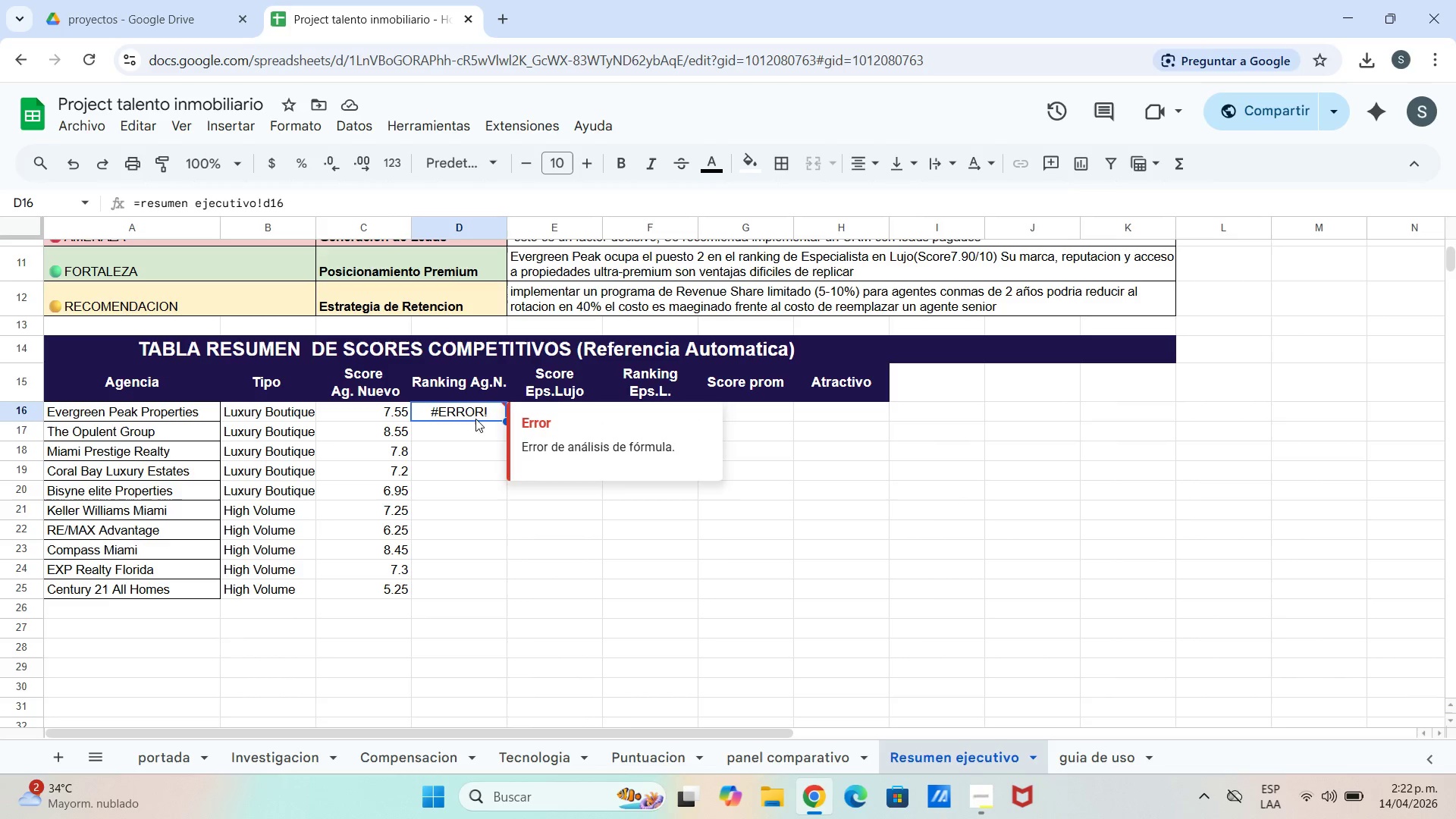 
triple_click([475, 419])
 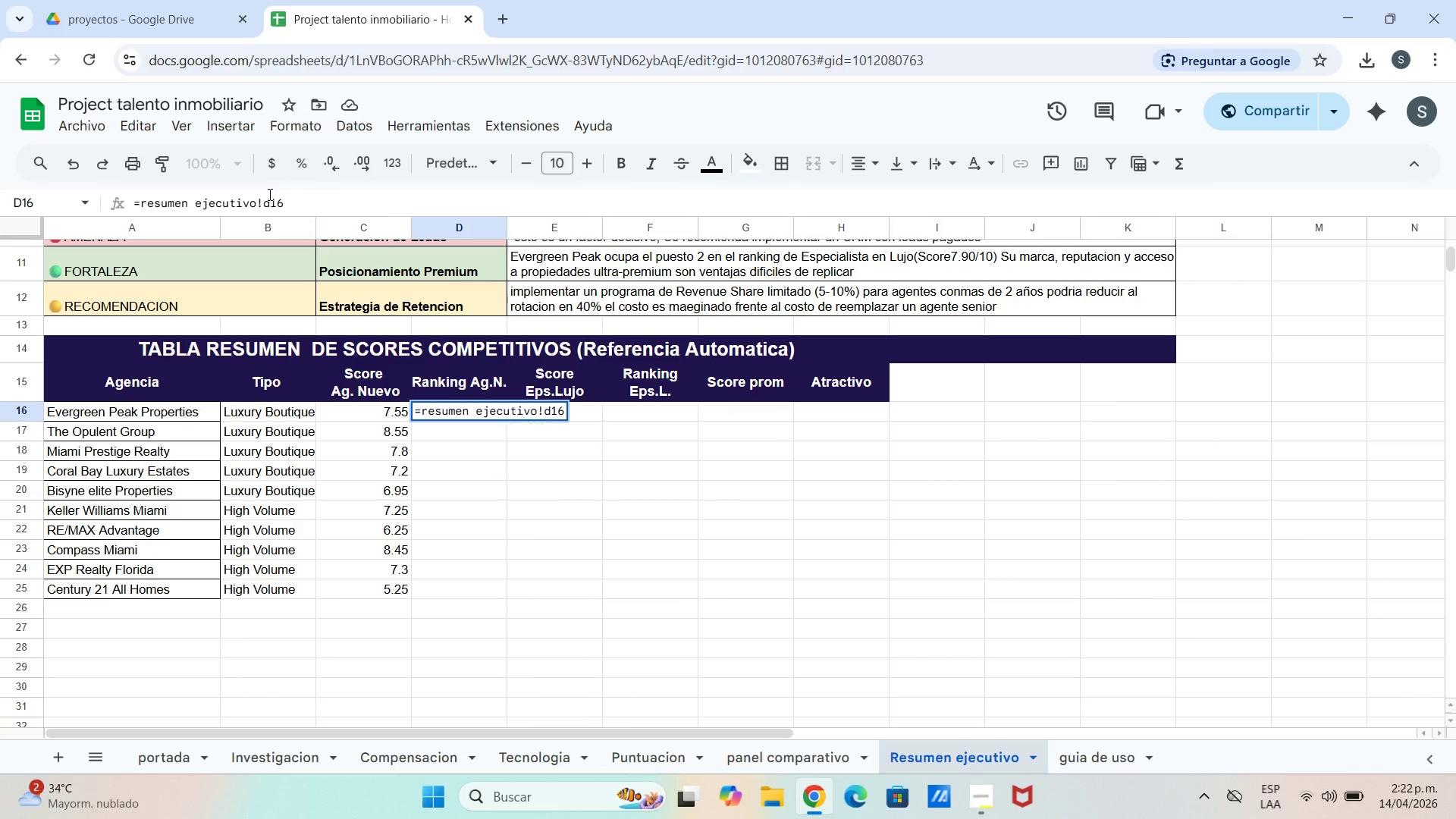 
left_click([306, 206])
 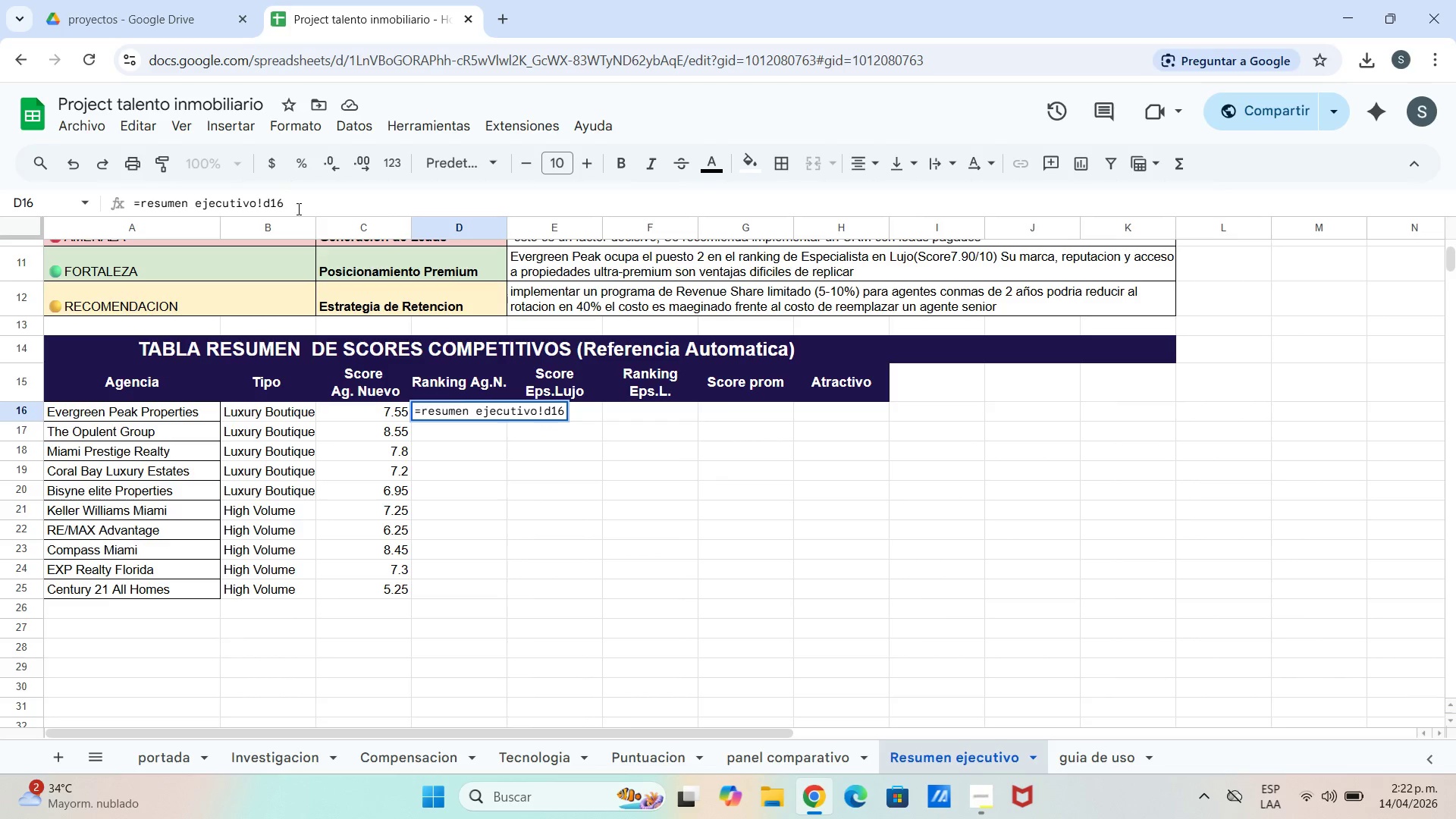 
hold_key(key=Backspace, duration=0.88)
 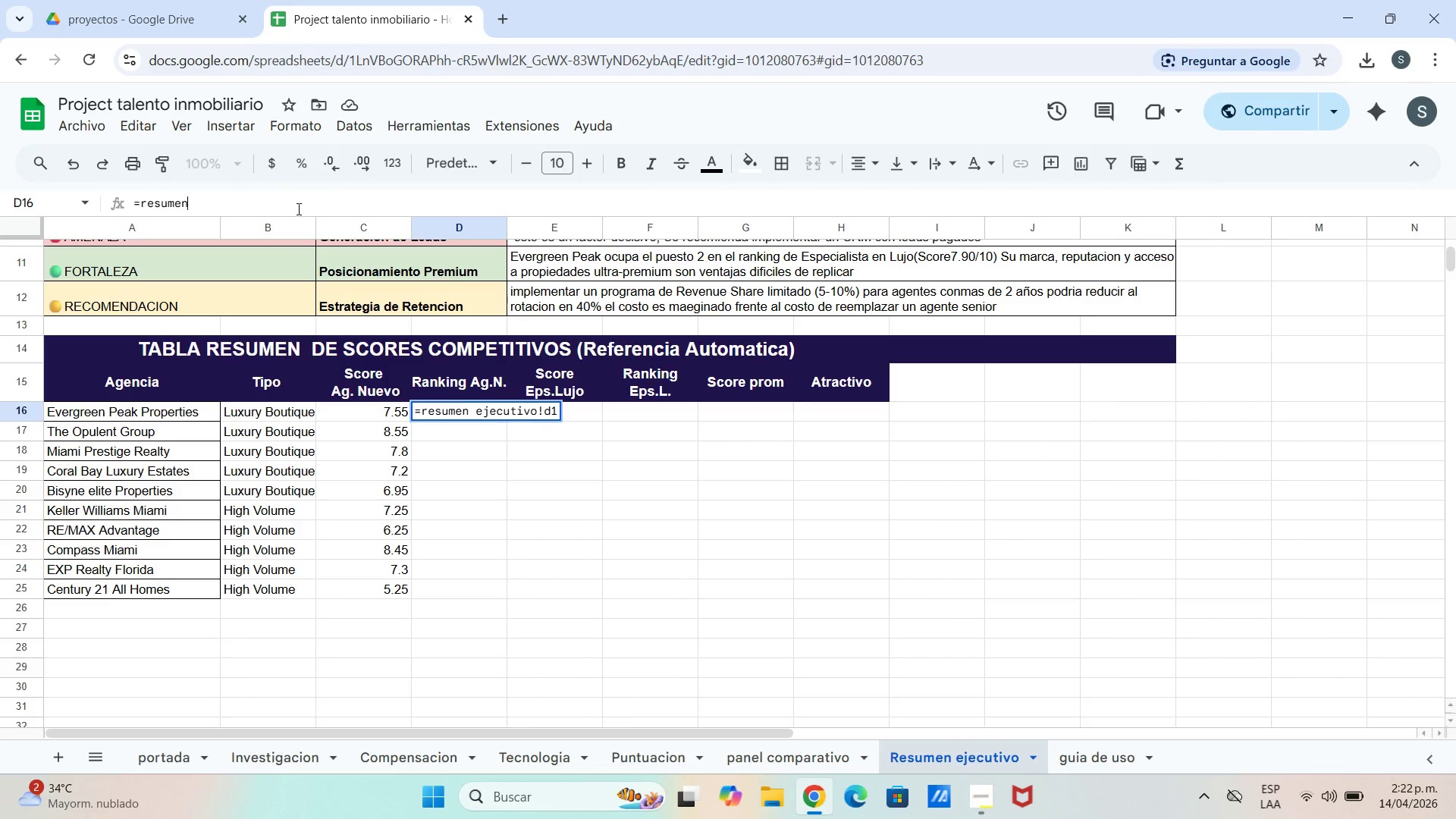 
key(Backspace)
key(Backspace)
key(Backspace)
key(Backspace)
key(Backspace)
key(Backspace)
key(Backspace)
key(Backspace)
type([puntuacion[!i15)
 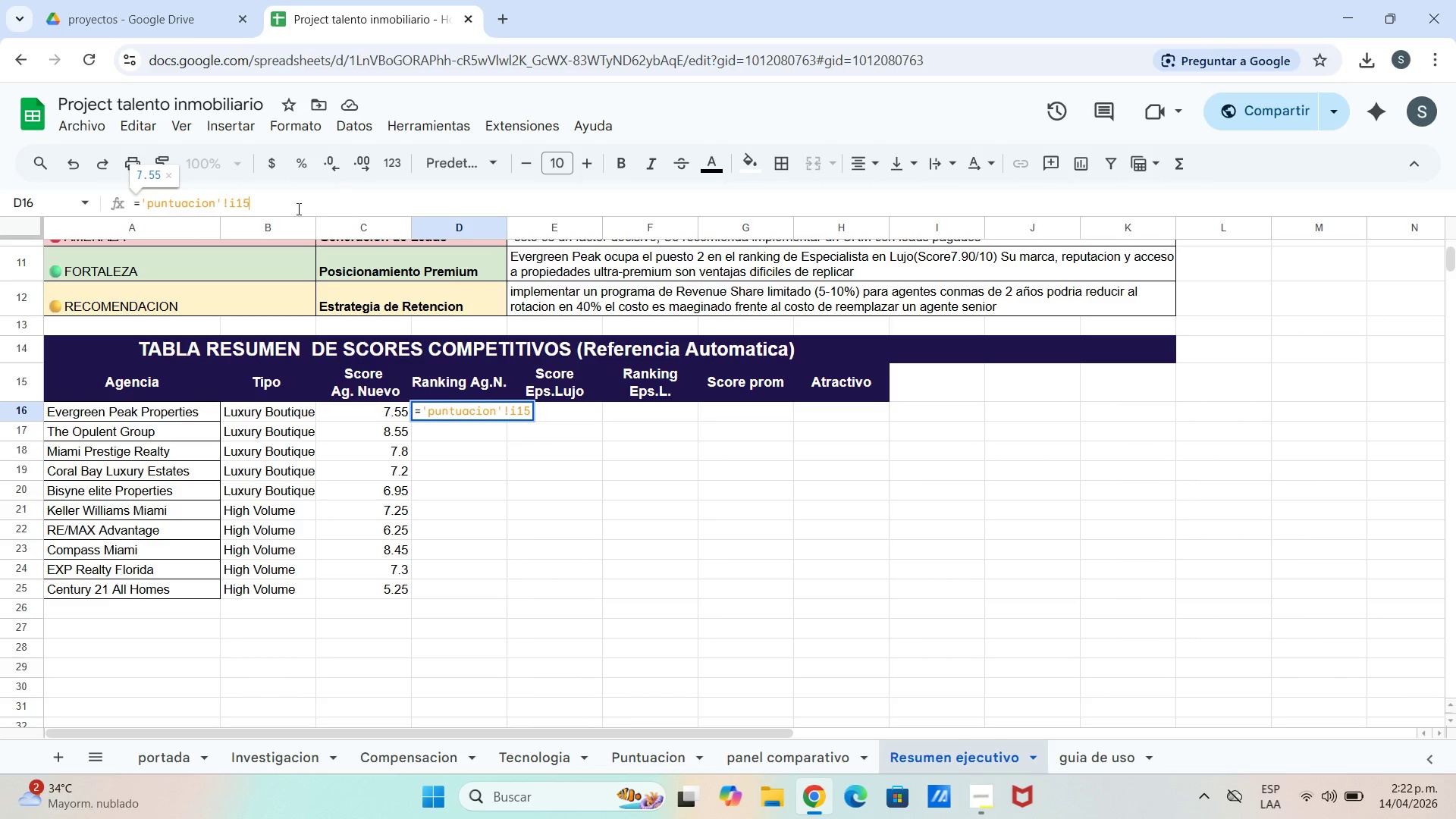 
key(Enter)
 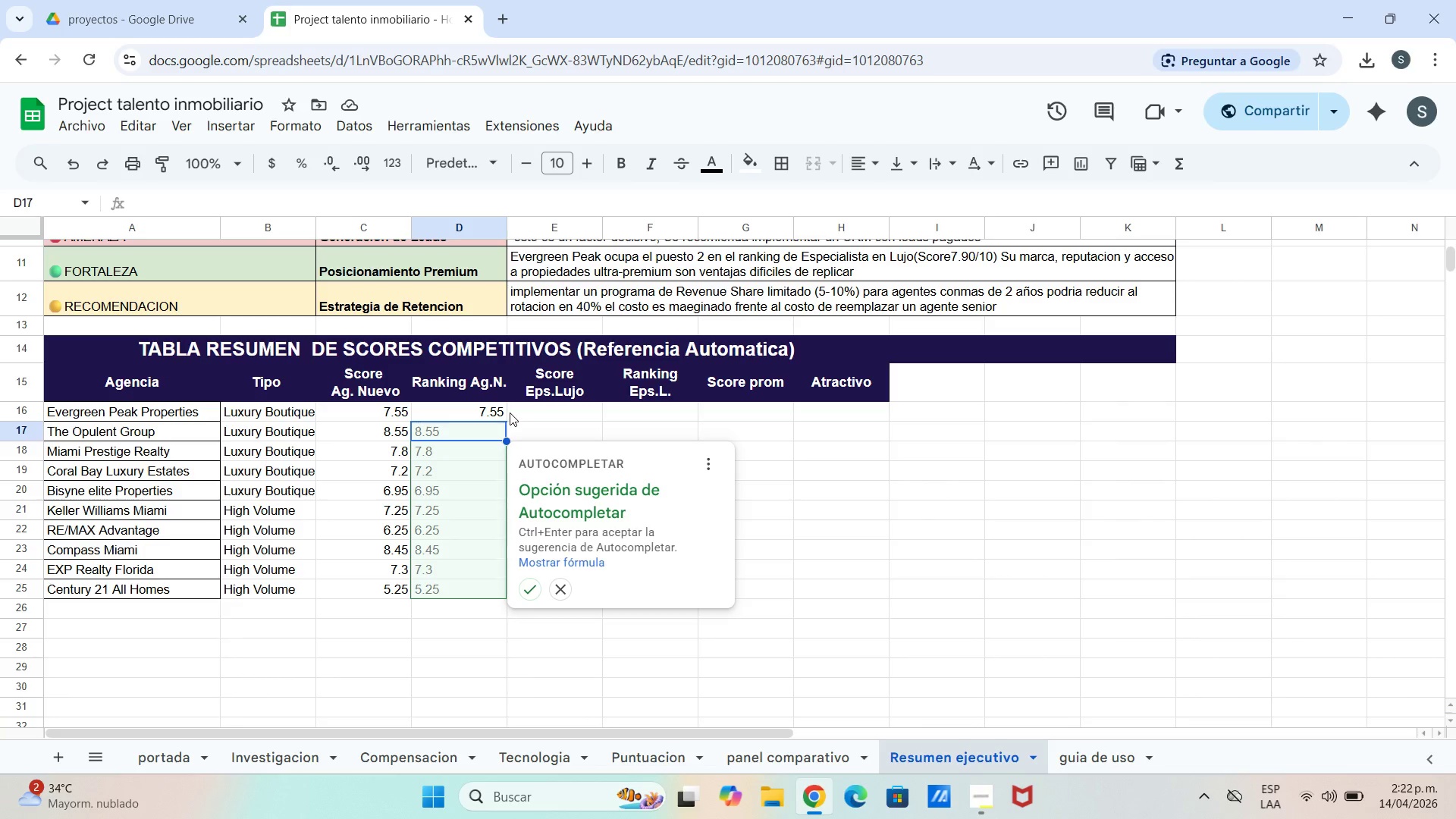 
wait(11.08)
 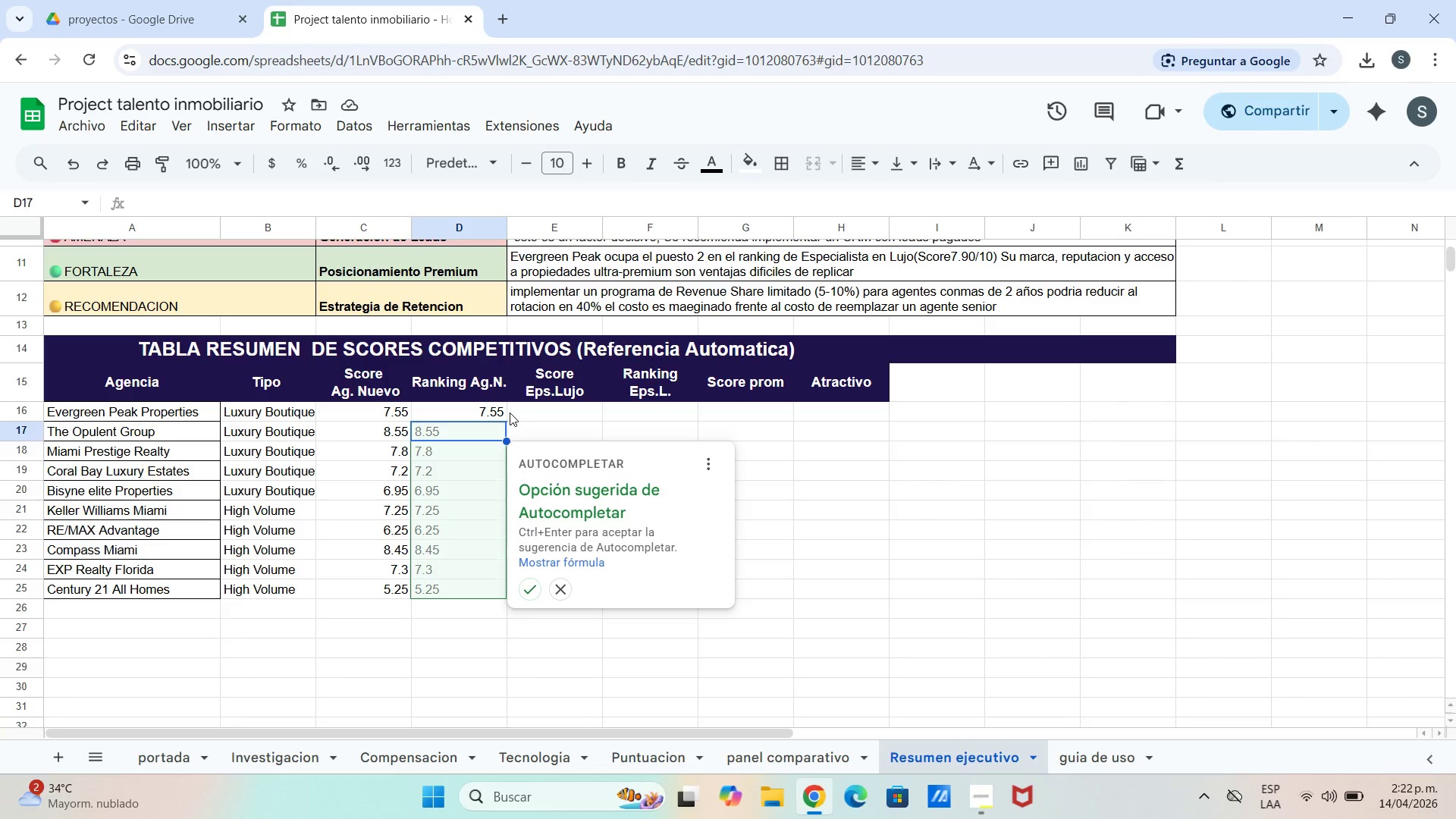 
left_click([449, 410])
 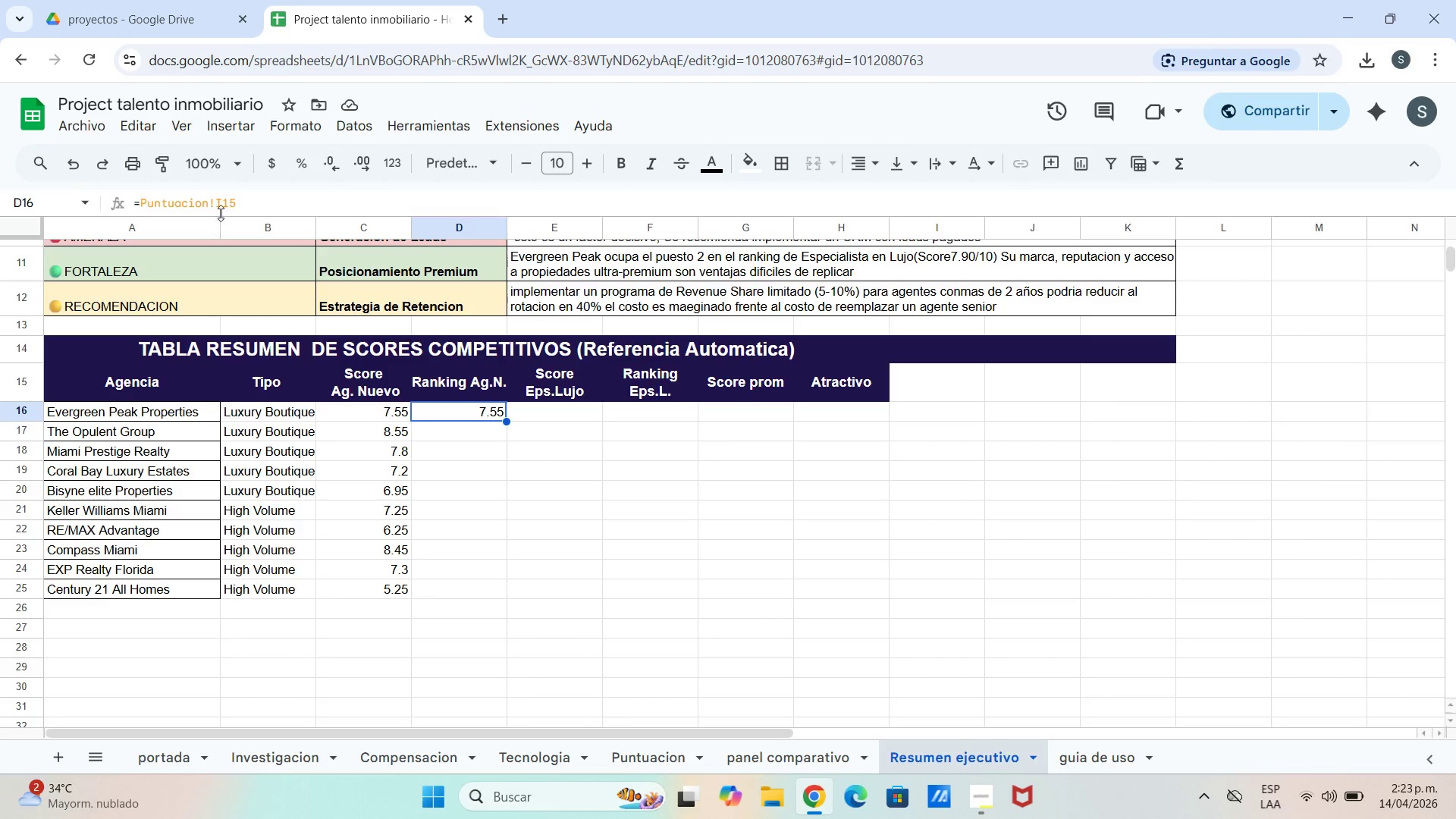 
left_click([221, 204])
 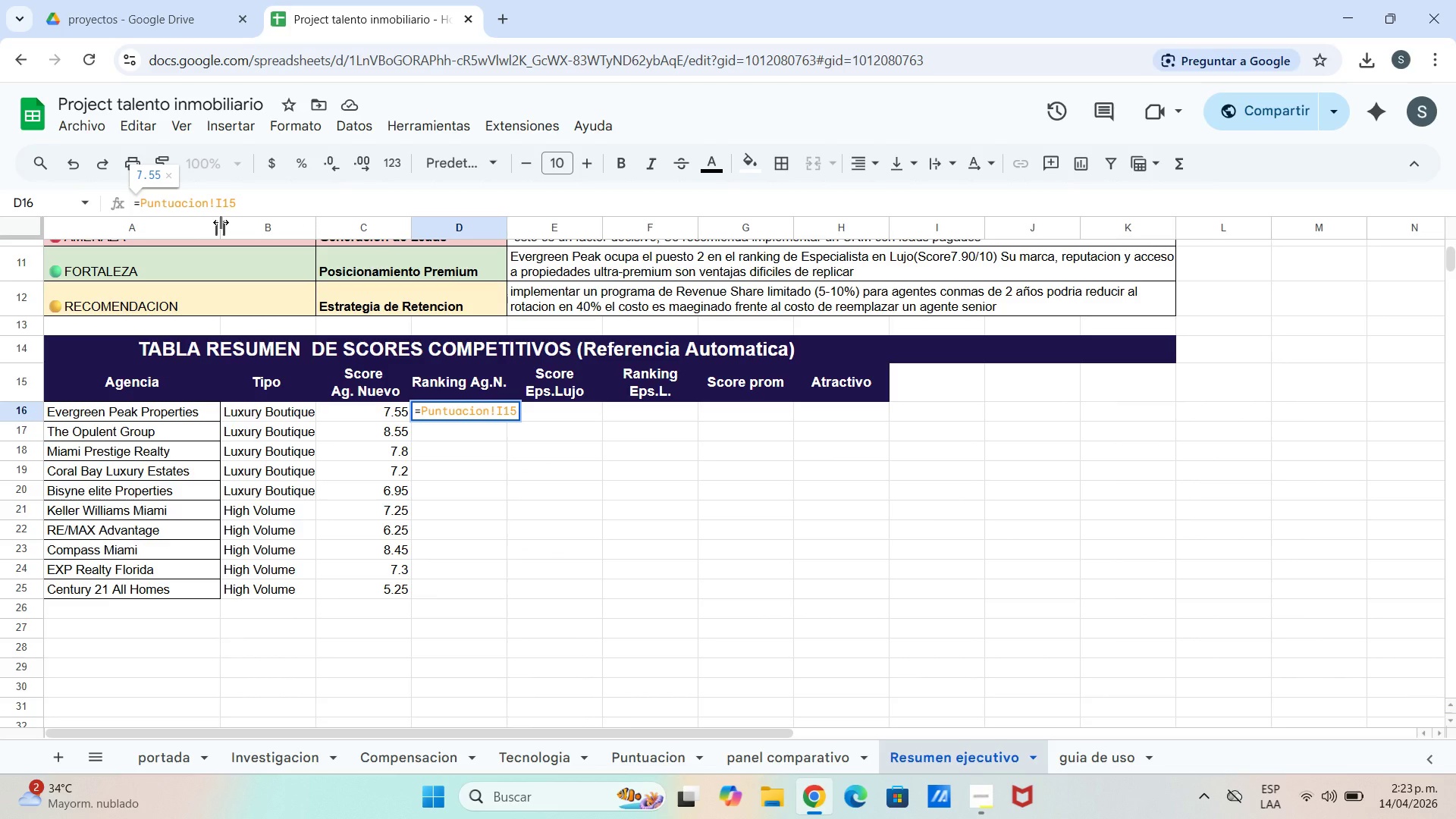 
key(Backspace)
 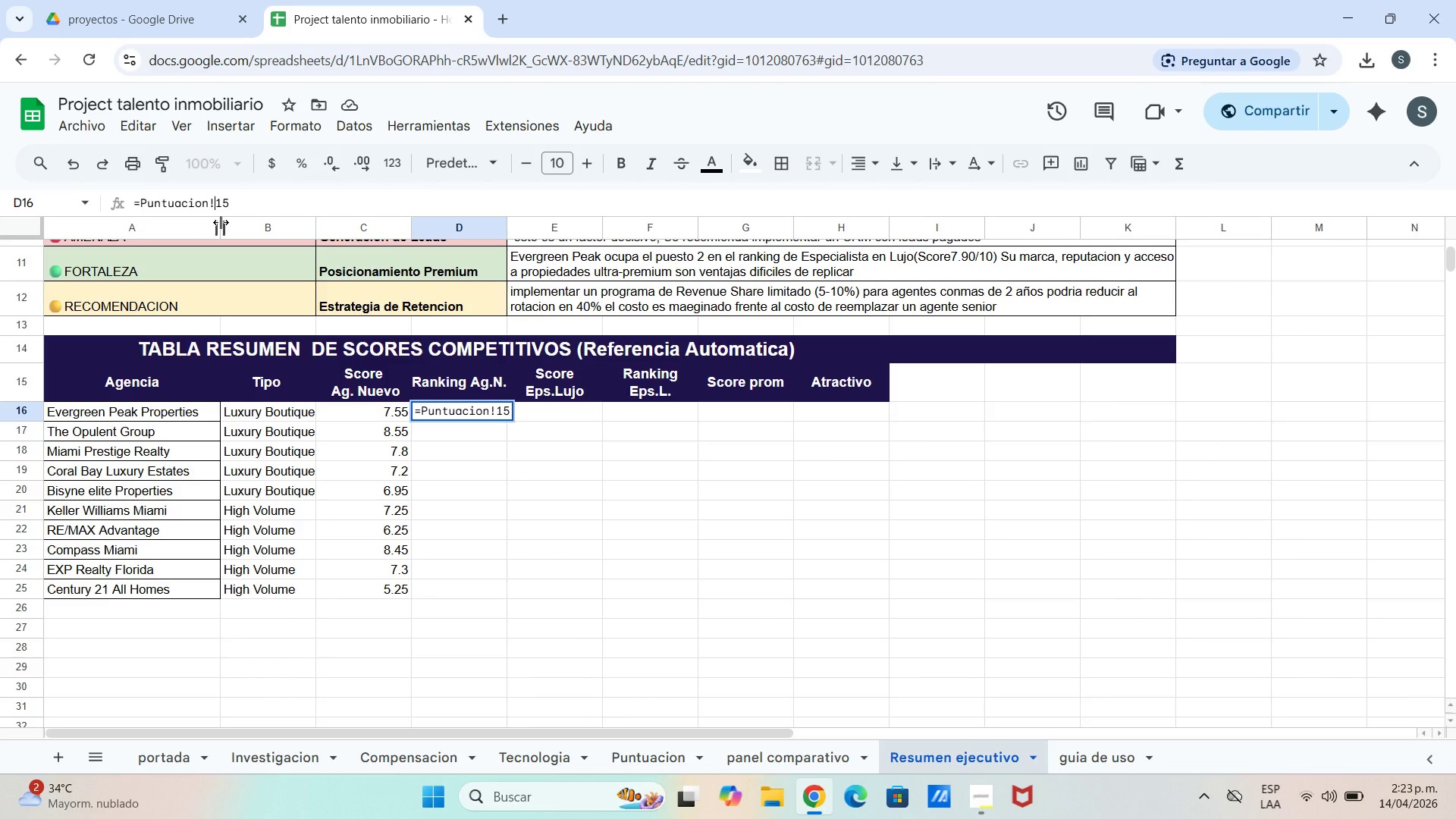 
key(J)
 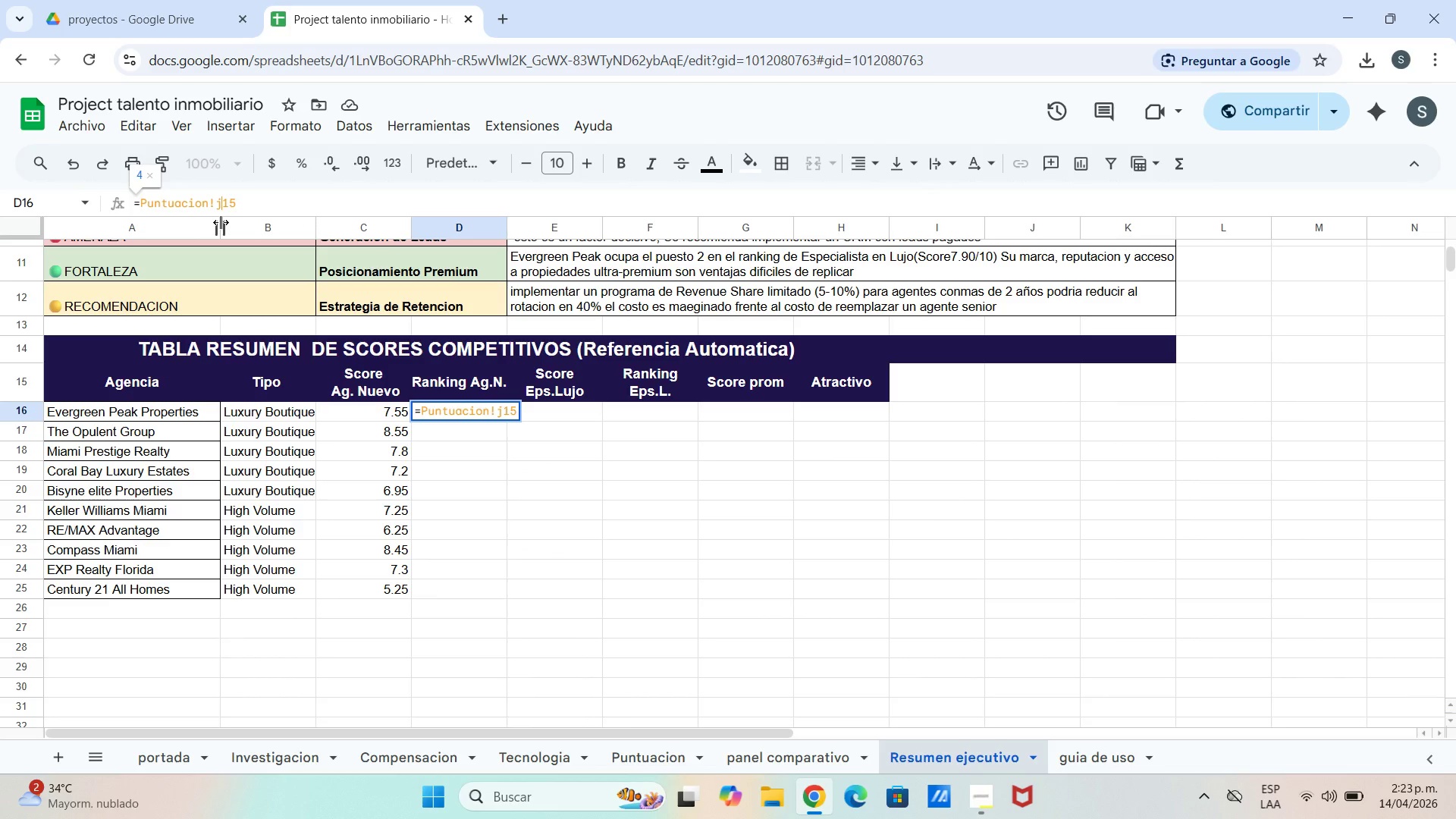 
key(Enter)
 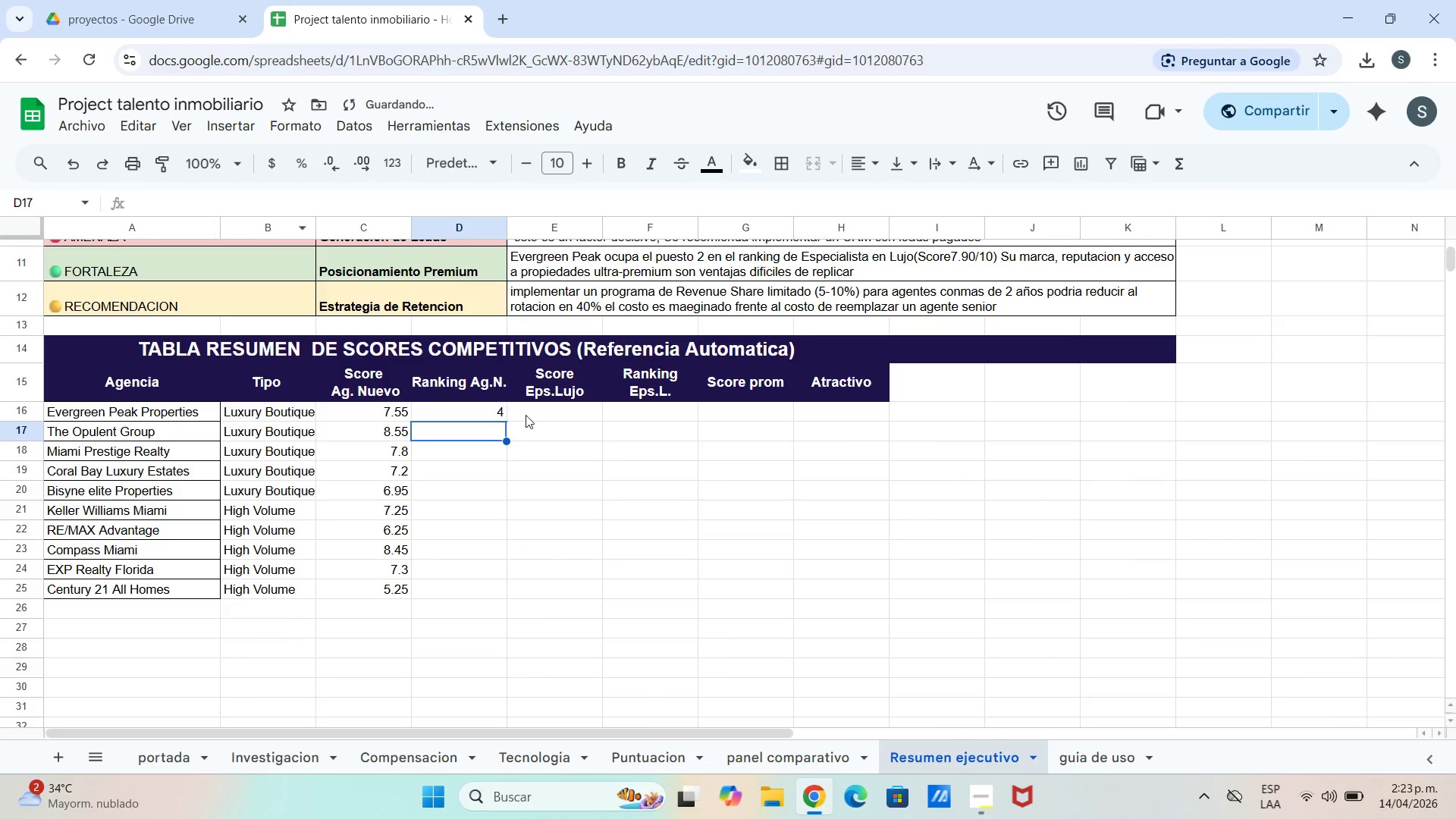 
left_click([500, 409])
 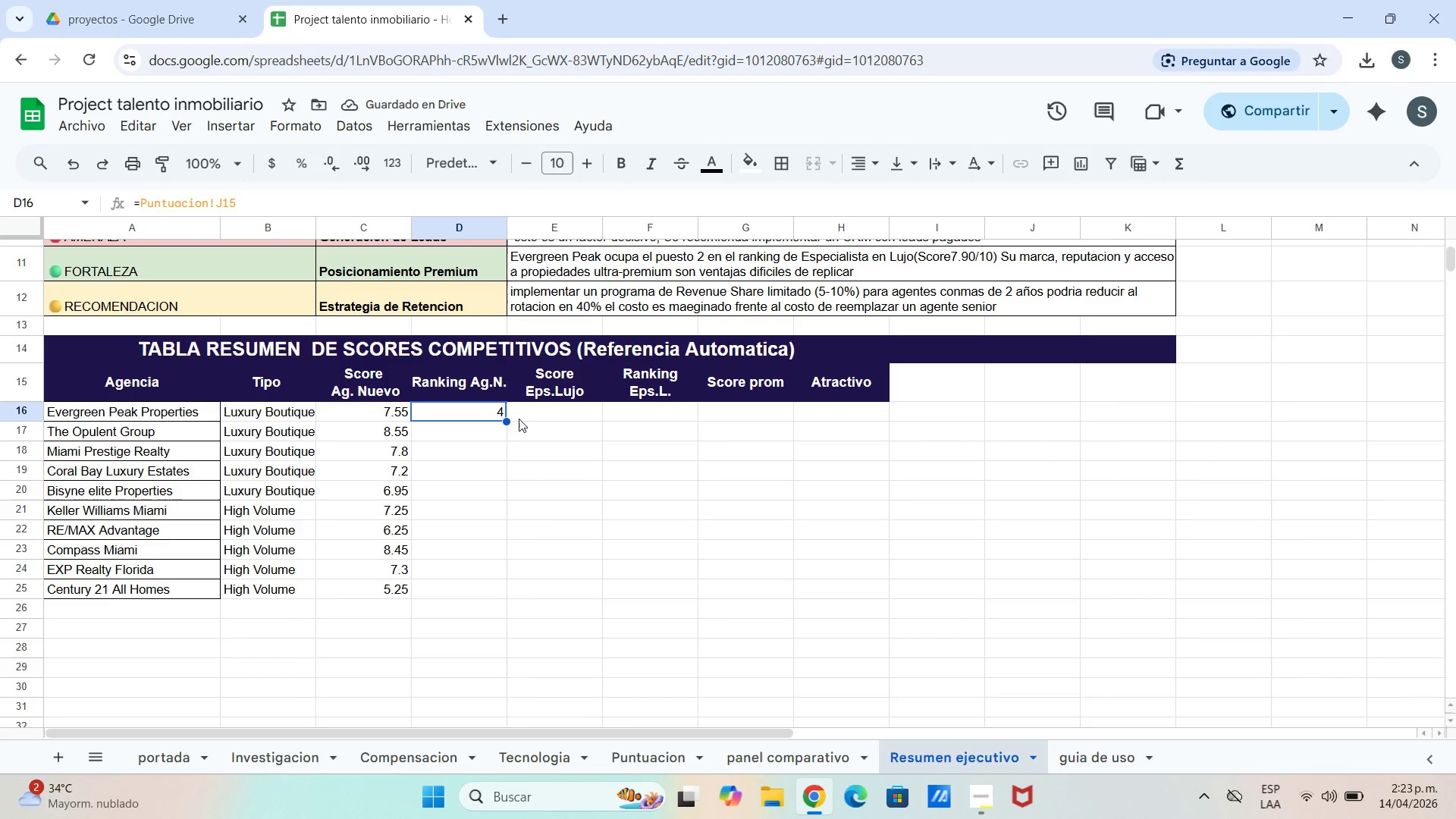 
left_click_drag(start_coordinate=[506, 419], to_coordinate=[502, 585])
 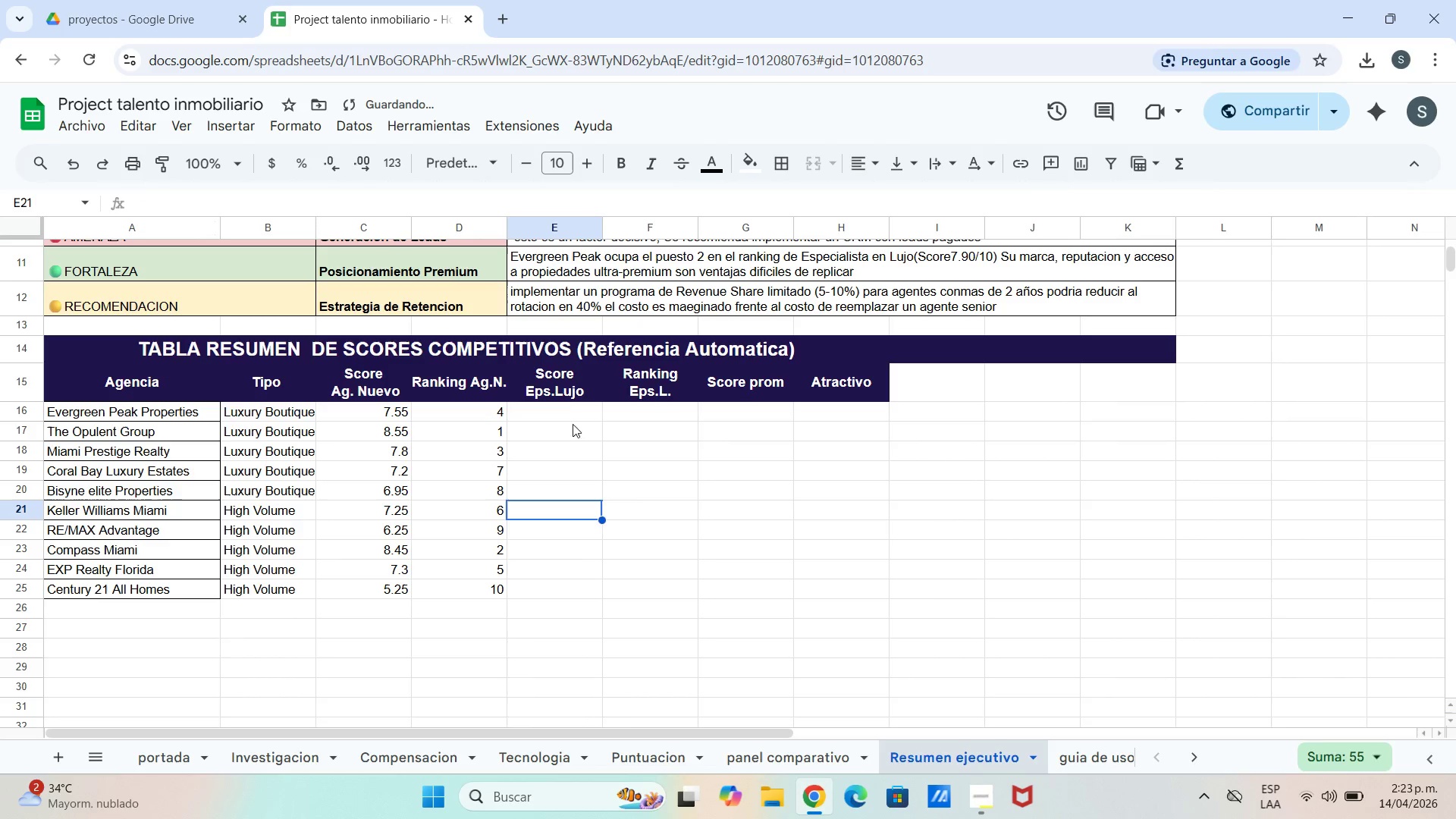 
double_click([566, 410])
 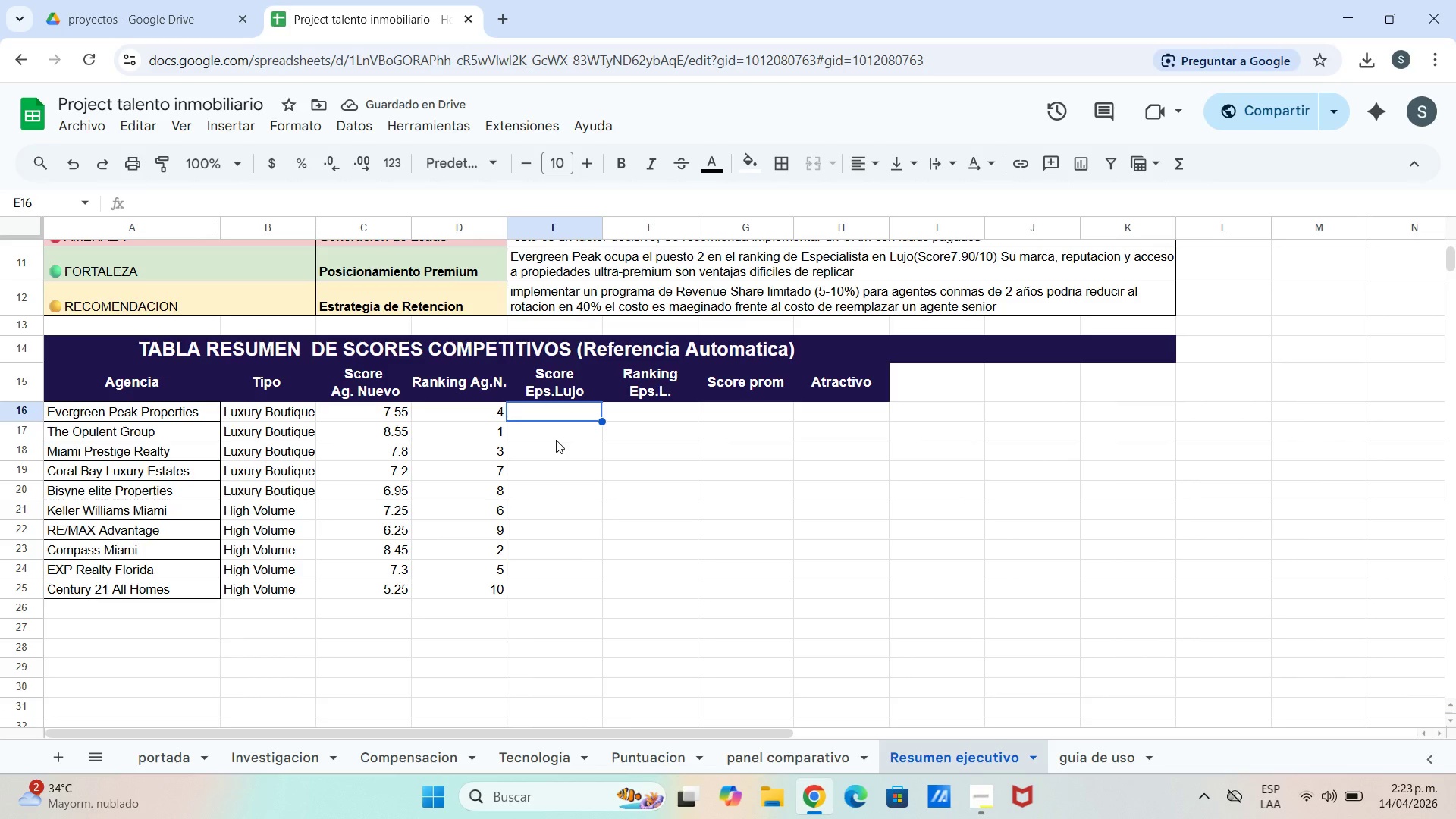 
type()[puntuacion)
 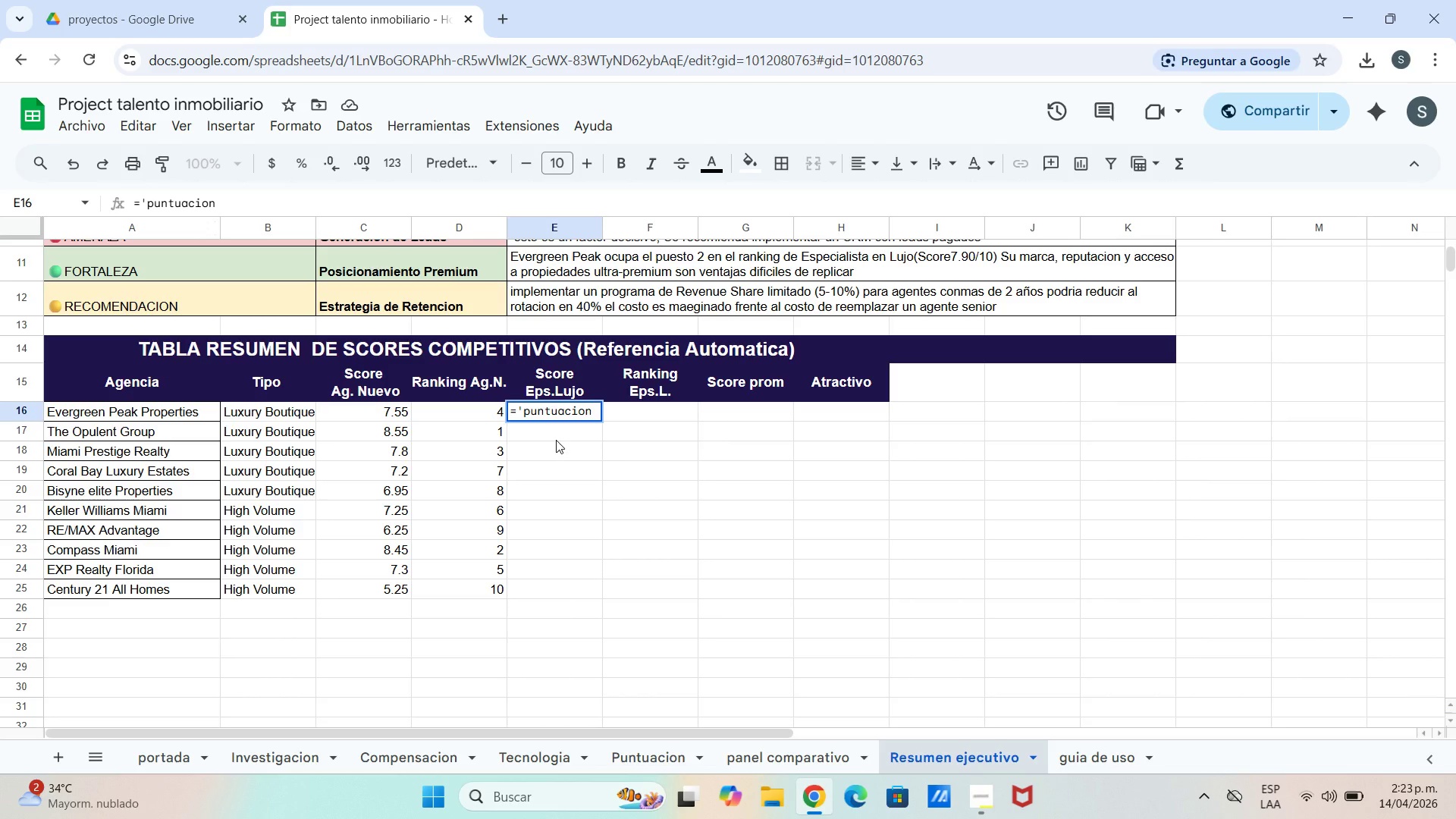 
type([!k15)
 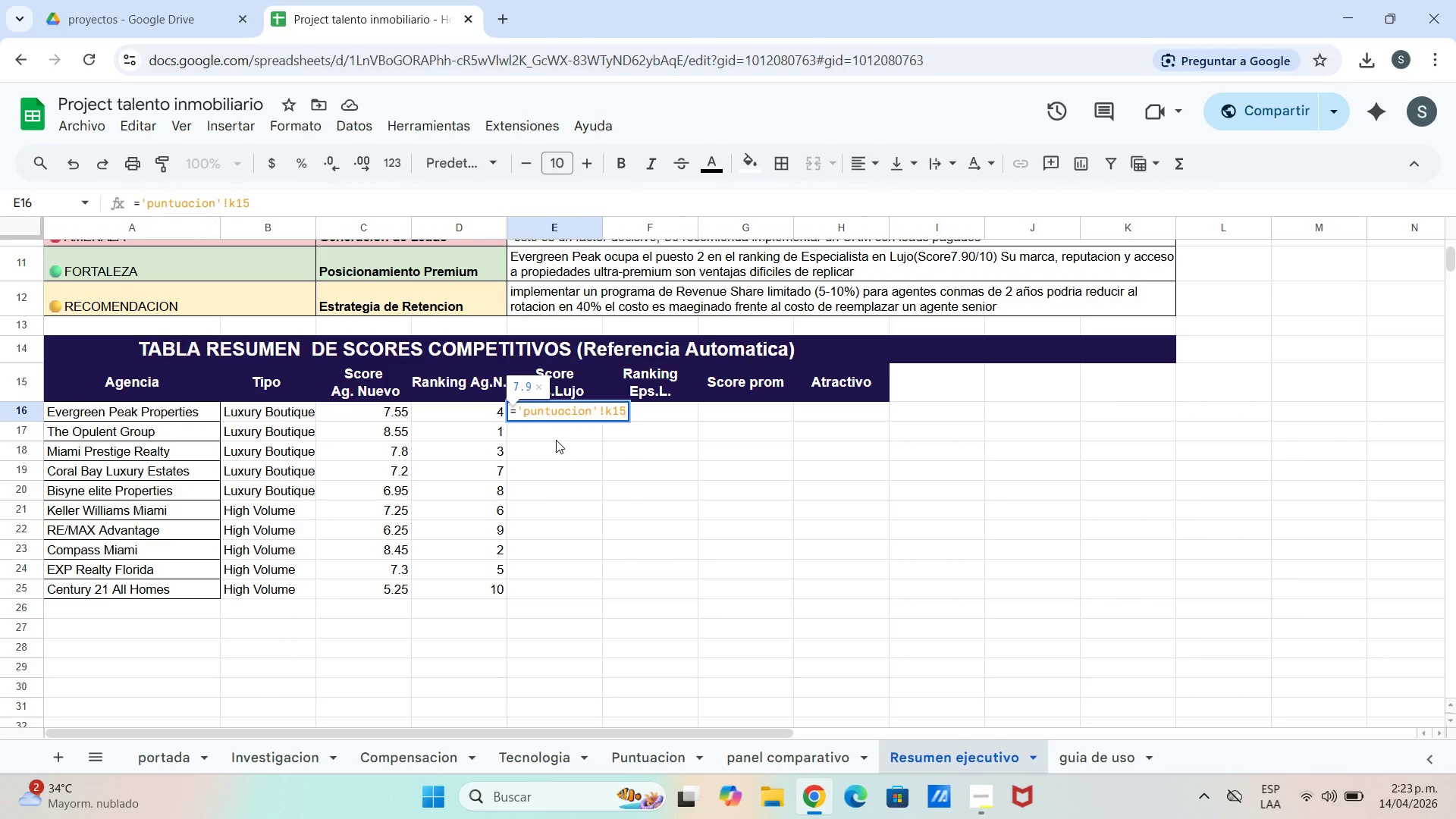 
key(Enter)
 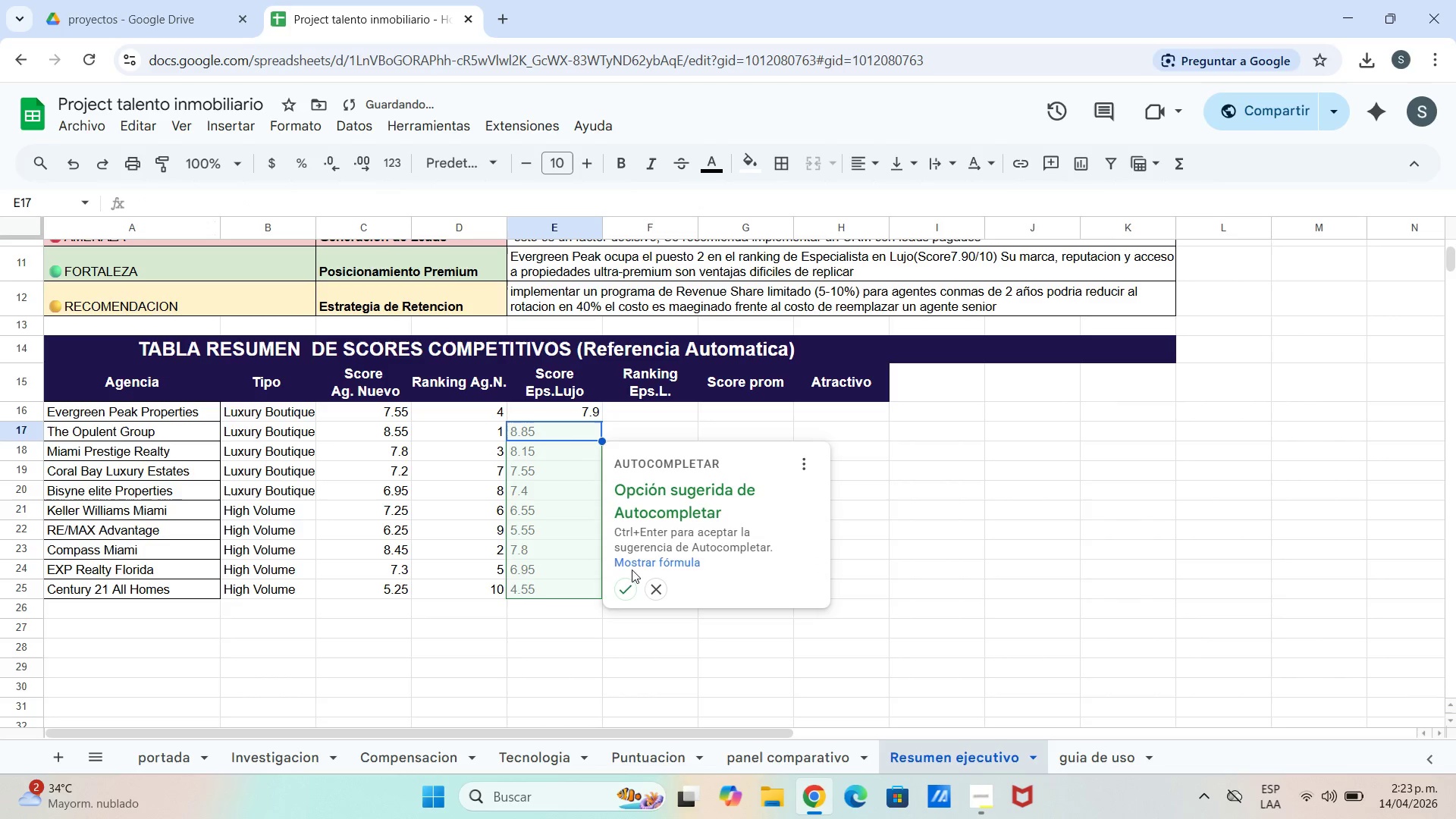 
left_click([629, 592])
 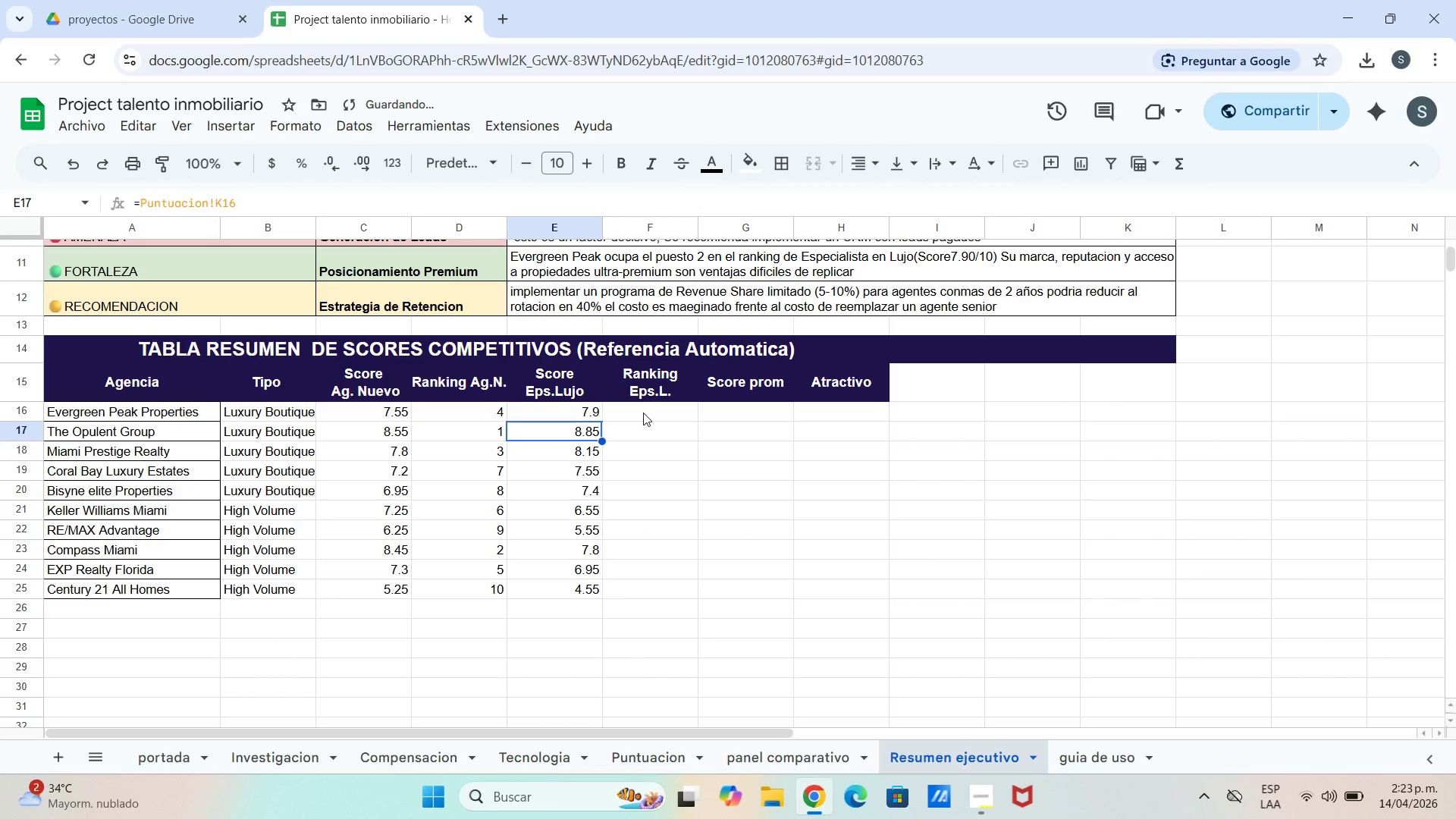 
left_click([643, 409])
 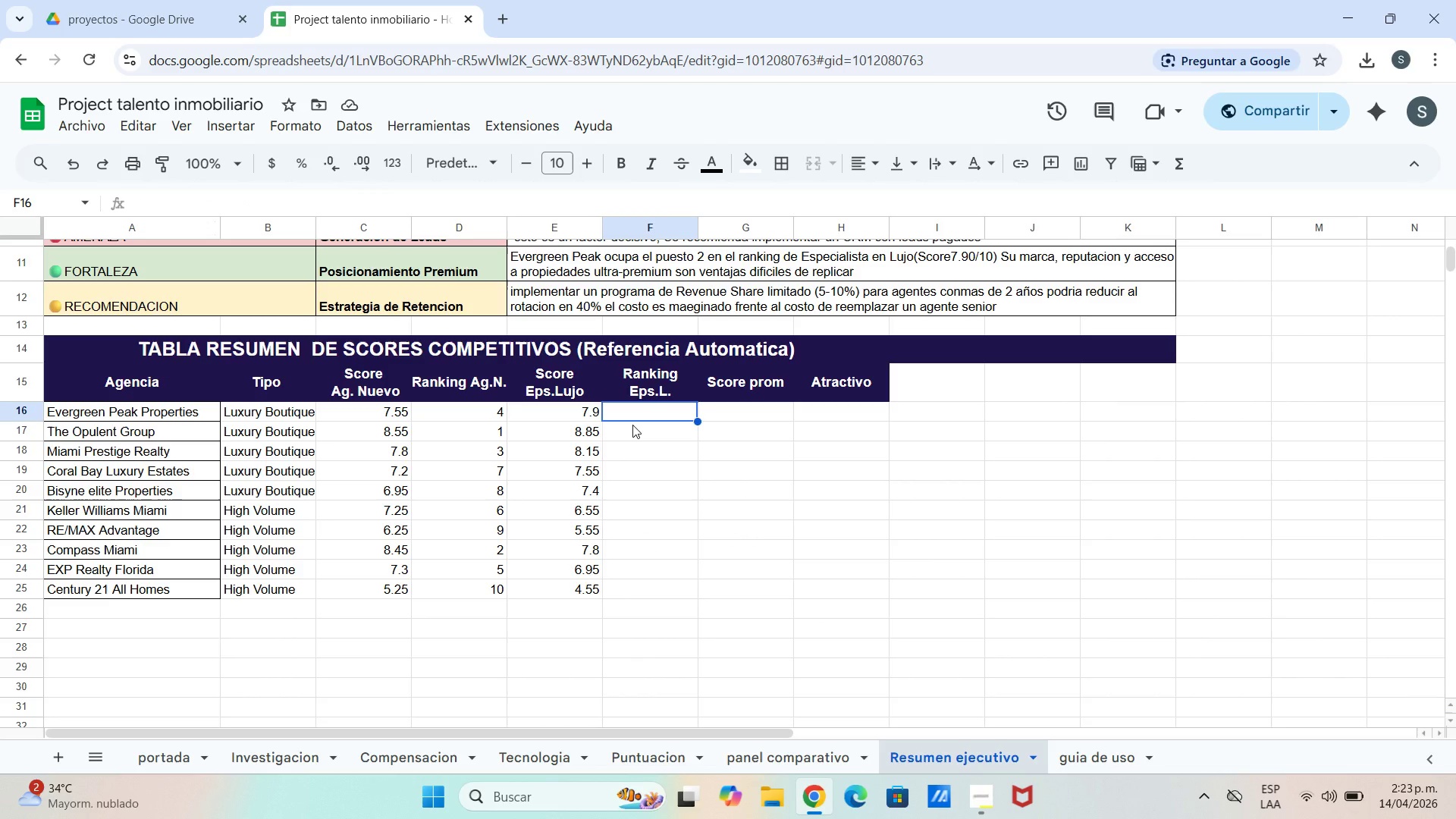 
wait(6.94)
 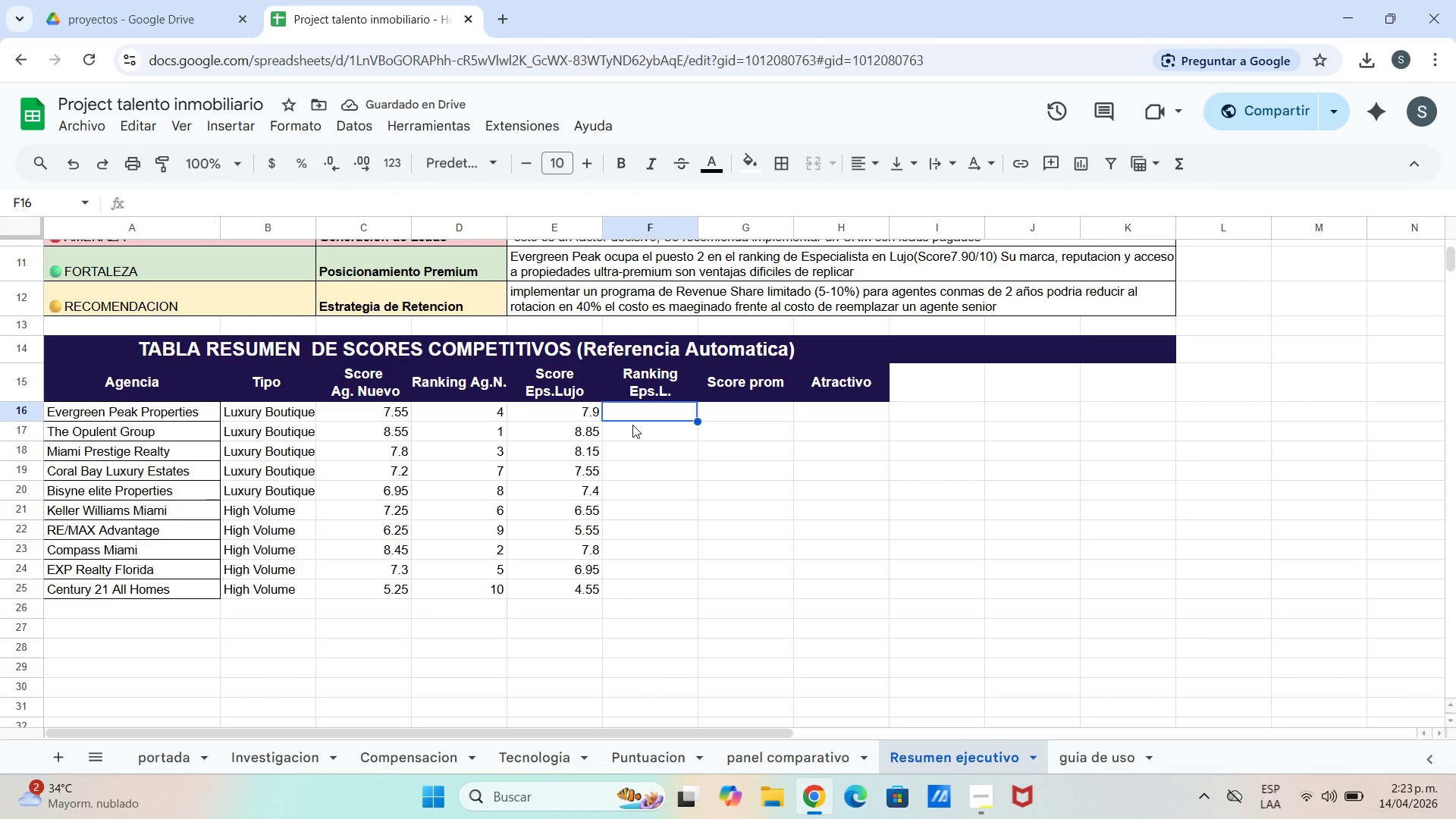 
type()[puntuacion[!l15)
 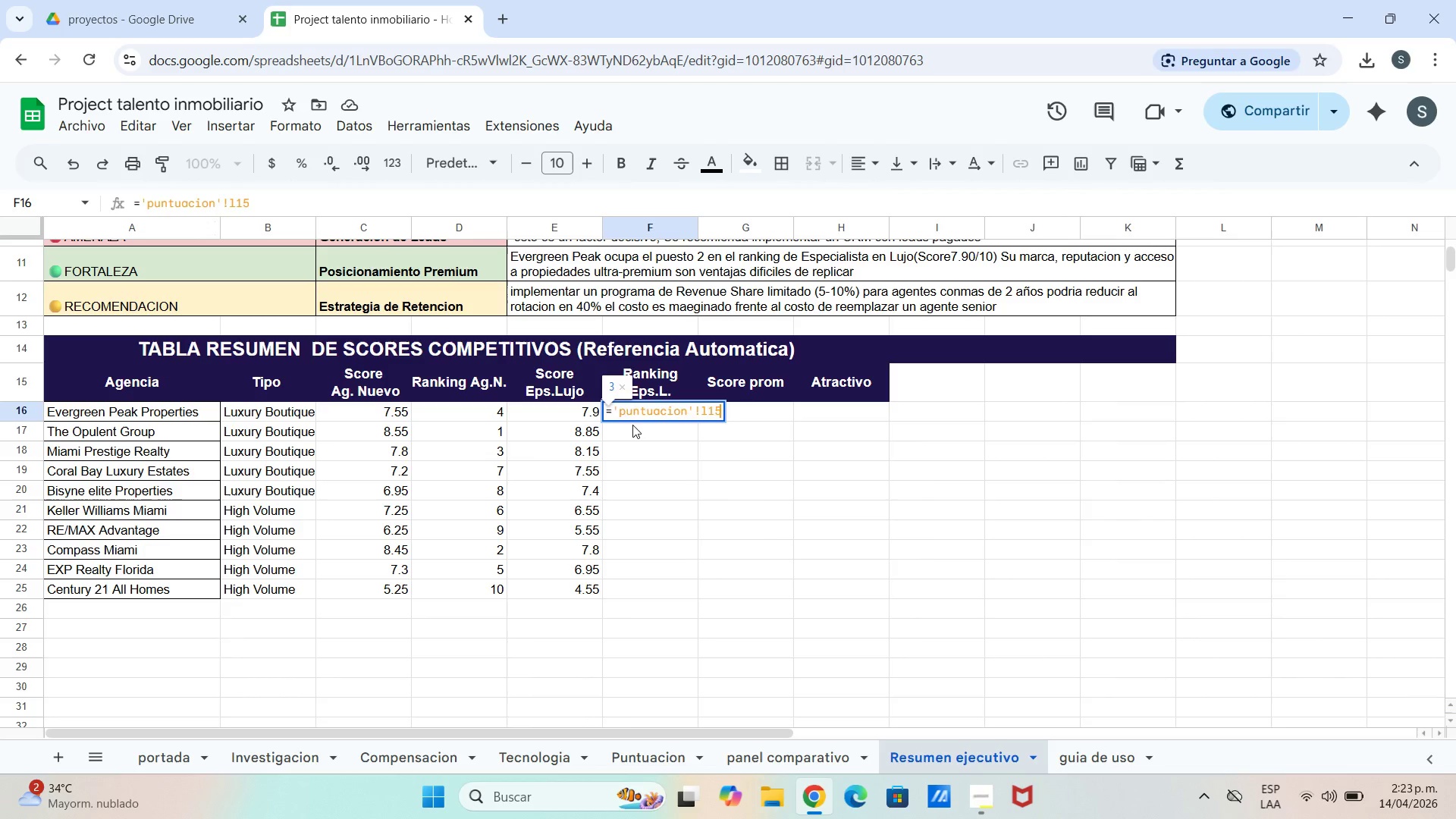 
 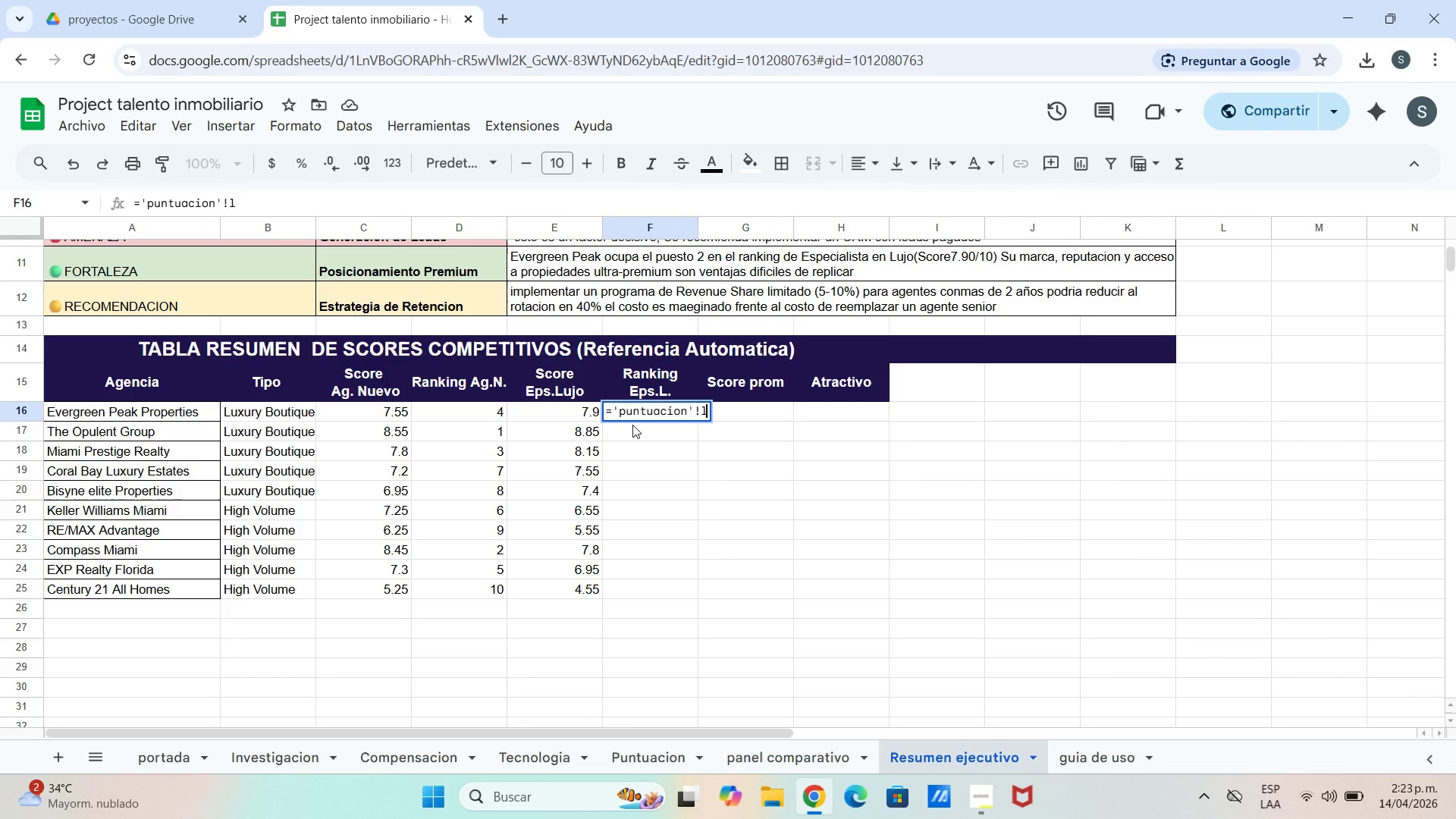 
key(Enter)
 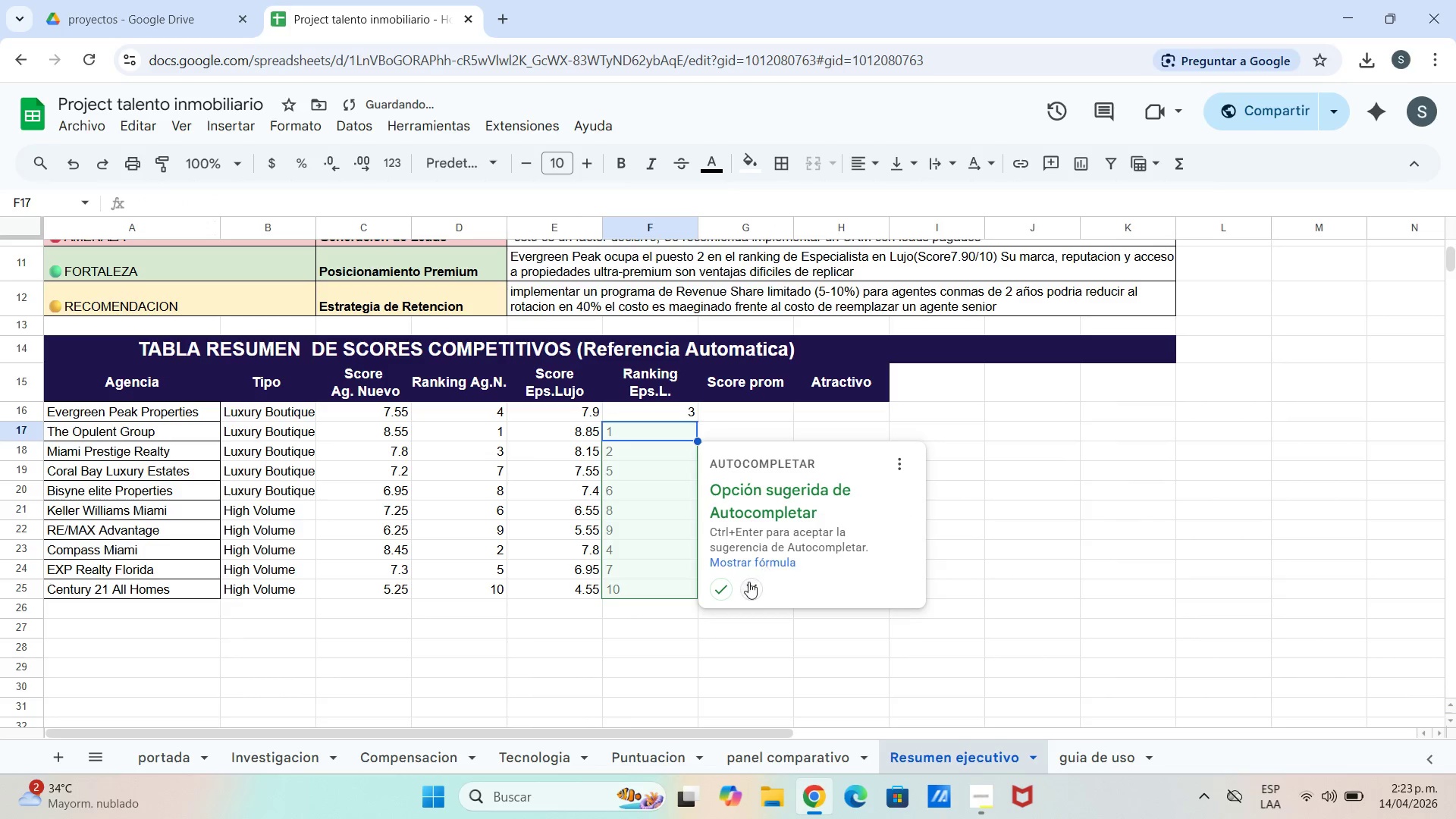 
left_click([734, 588])
 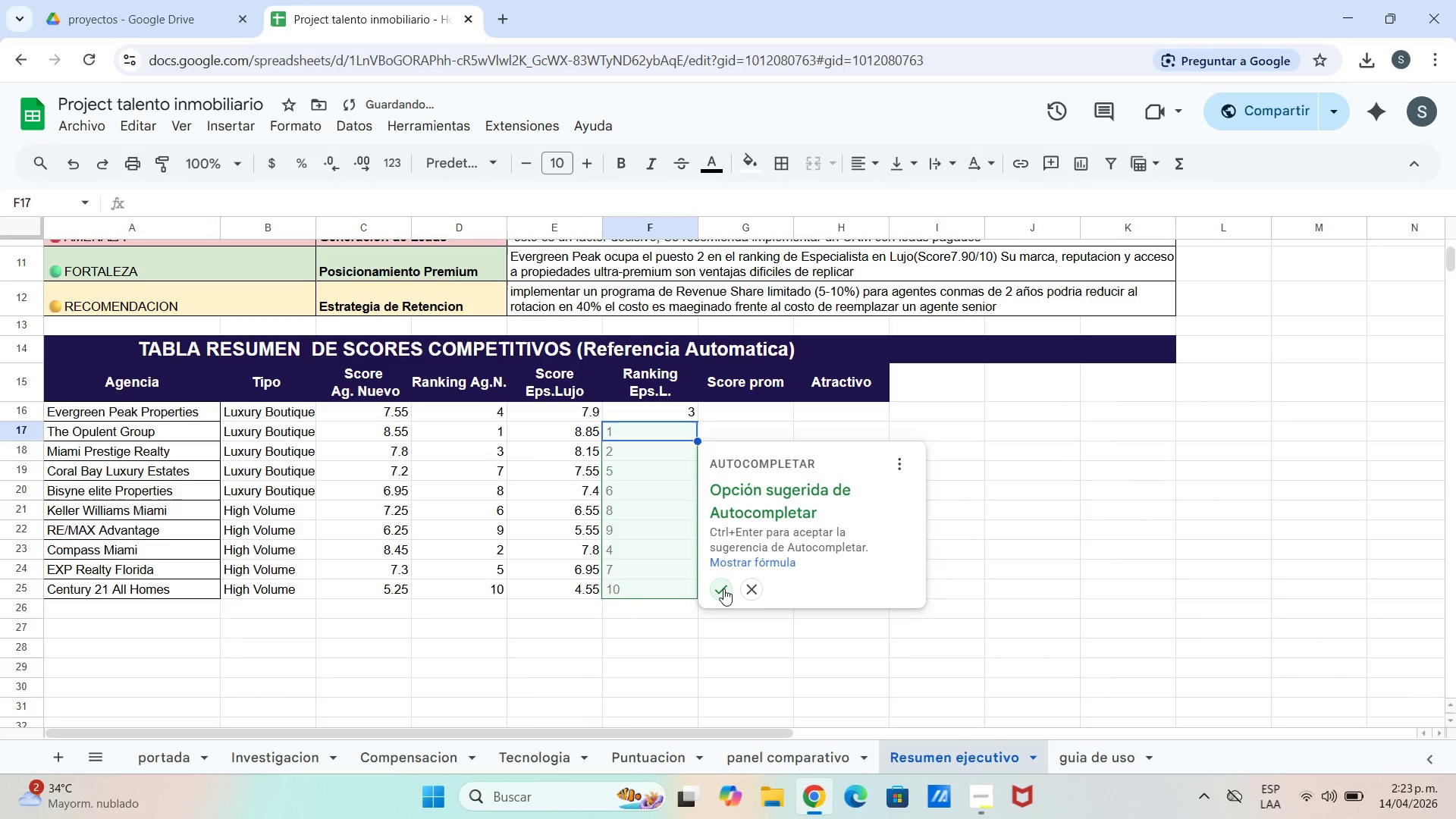 
left_click([723, 590])
 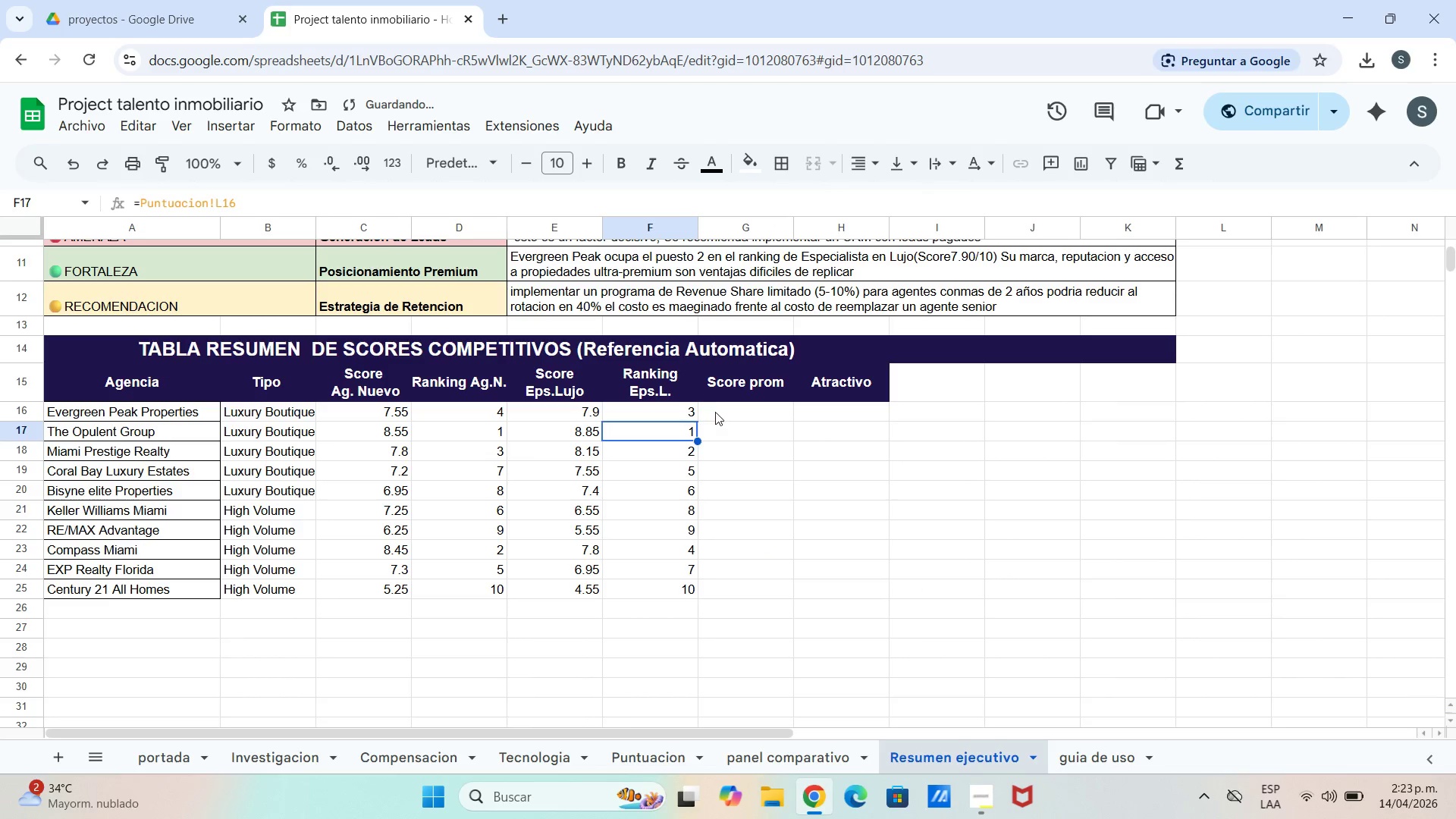 
left_click([717, 411])
 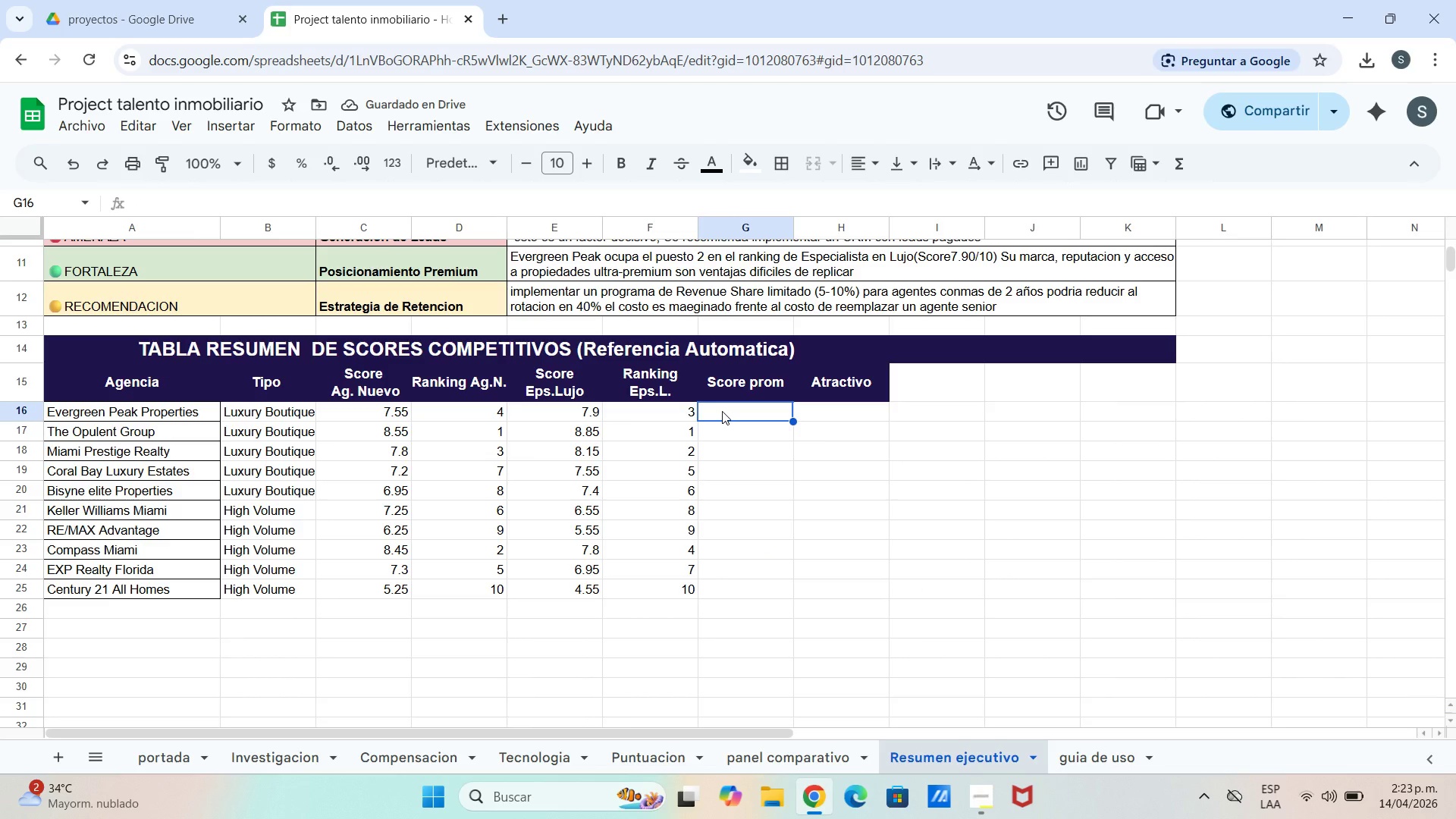 
type()puntuacon])
key(Backspace)
key(Backspace)
key(Backspace)
type(ion)
 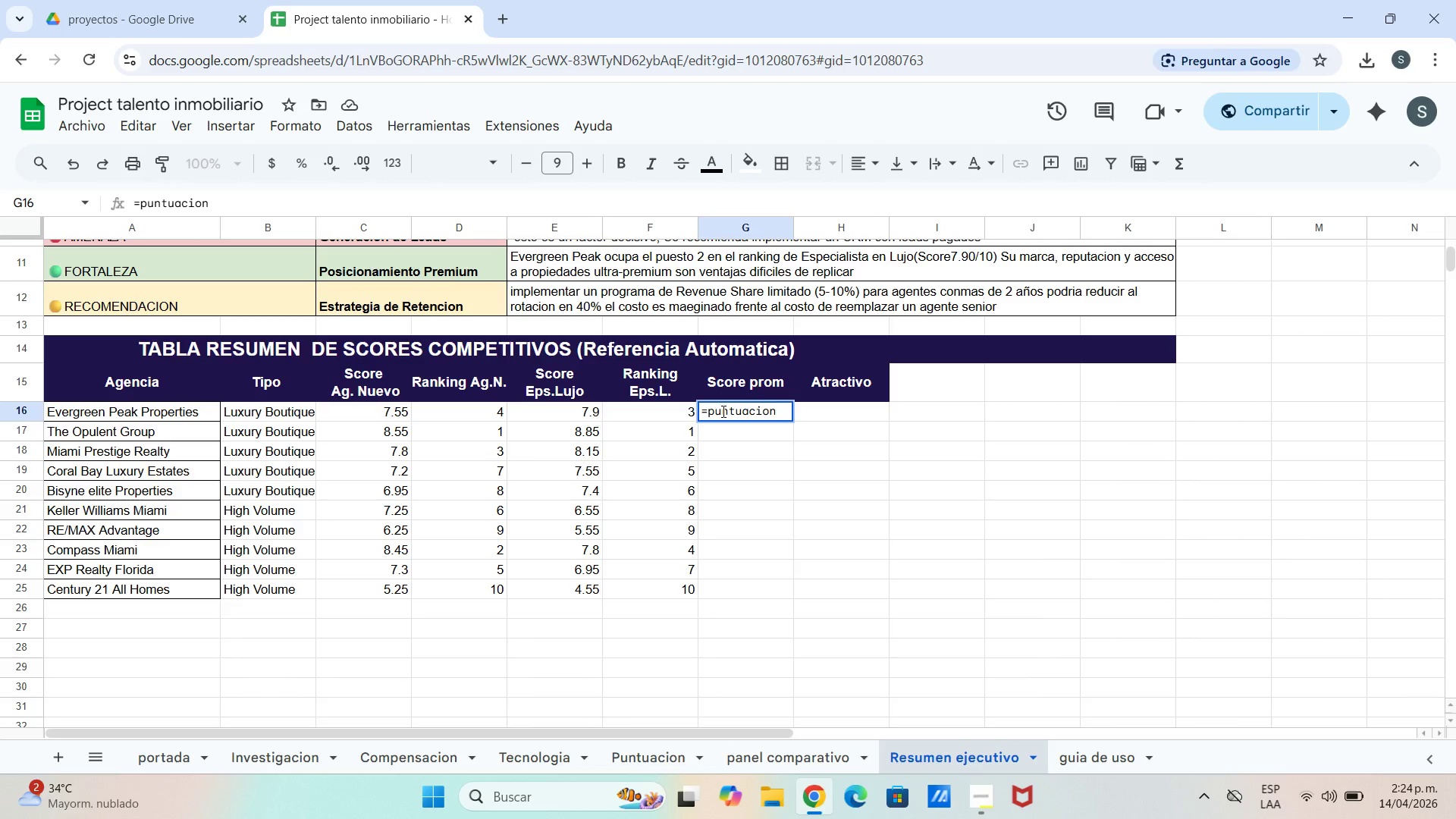 
hold_key(key=ShiftLeft, duration=1.53)
 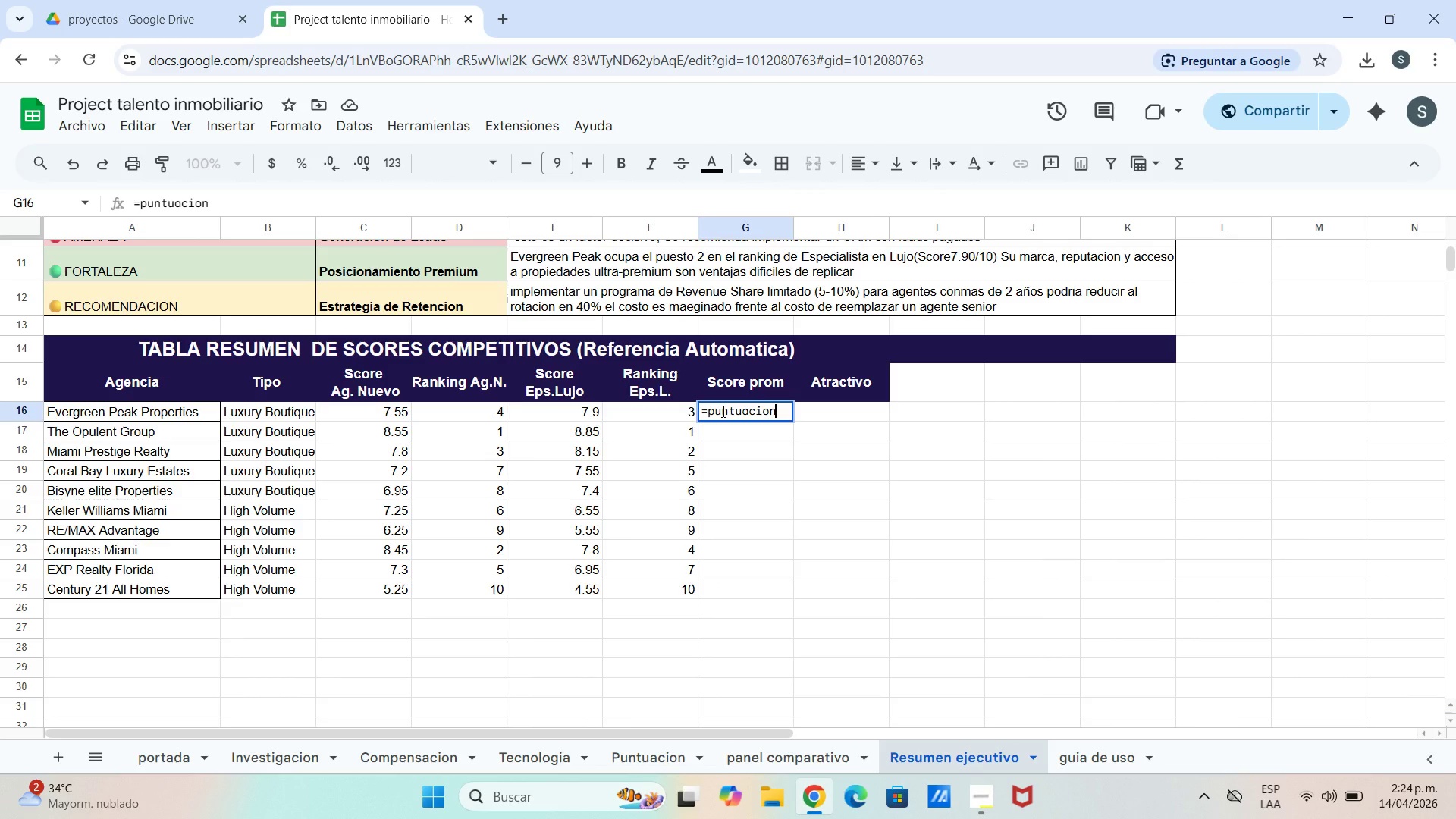 
hold_key(key=ShiftLeft, duration=1.51)
 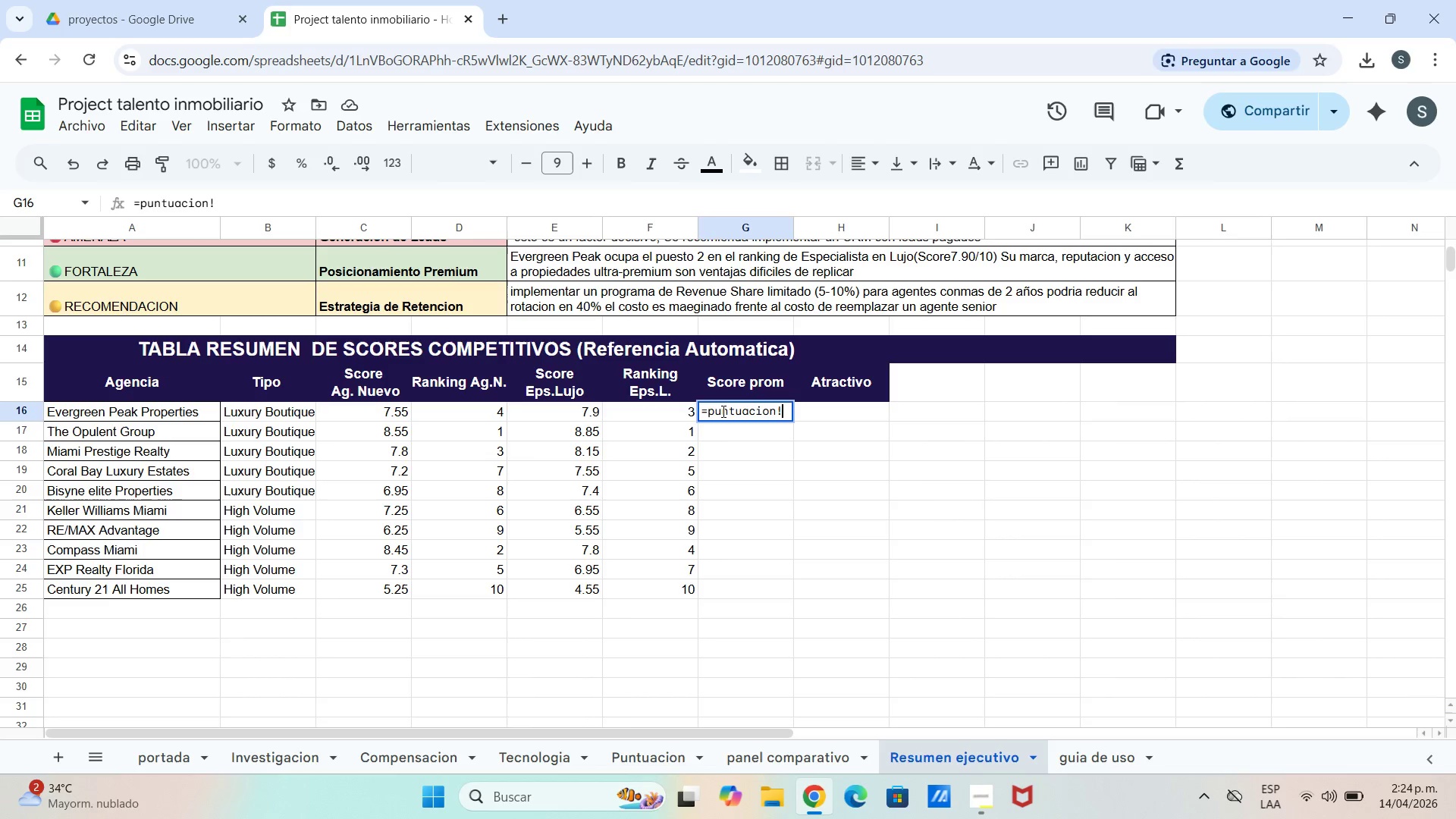 
type(!m15)
 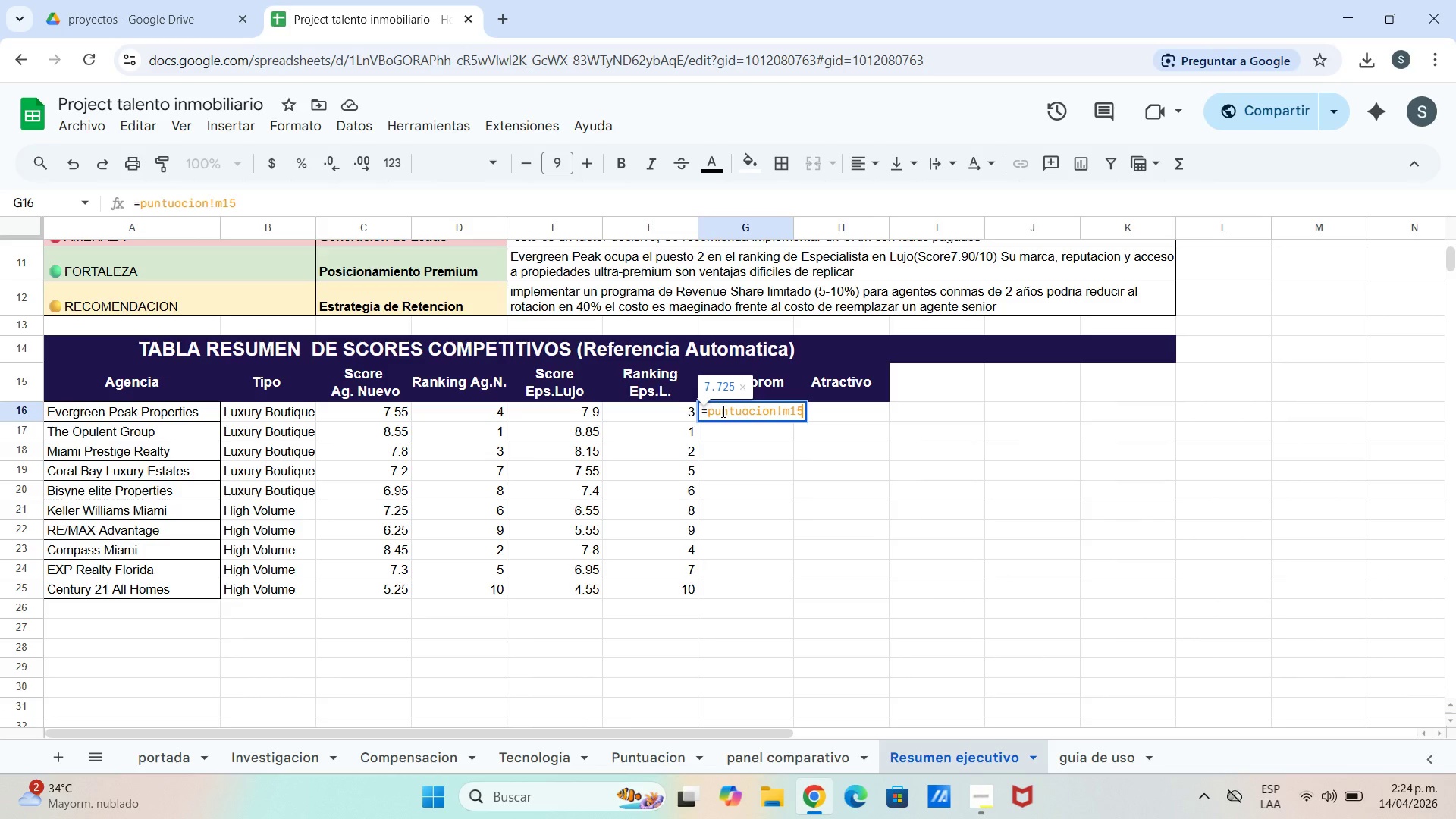 
key(Enter)
 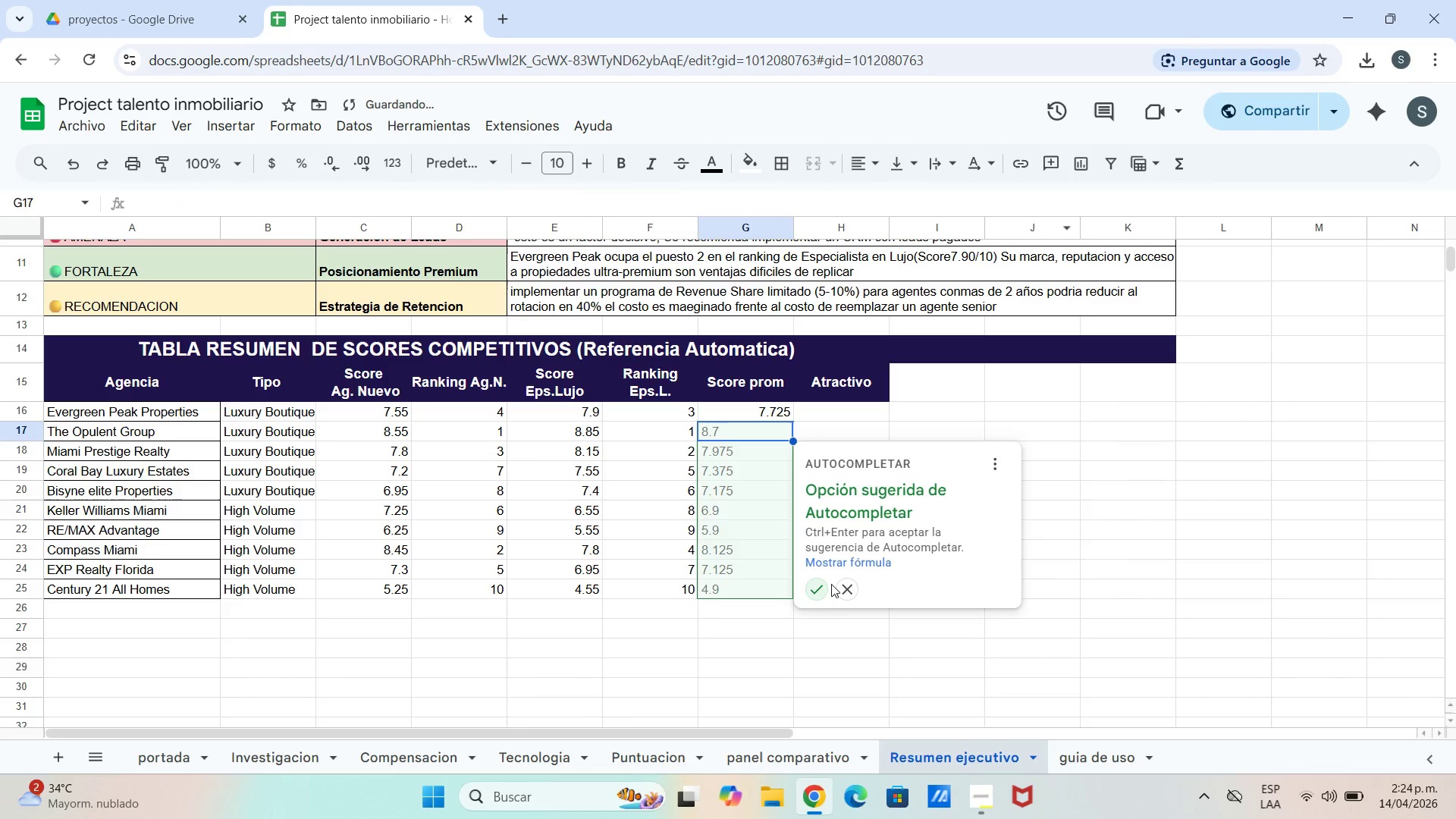 
left_click([822, 595])
 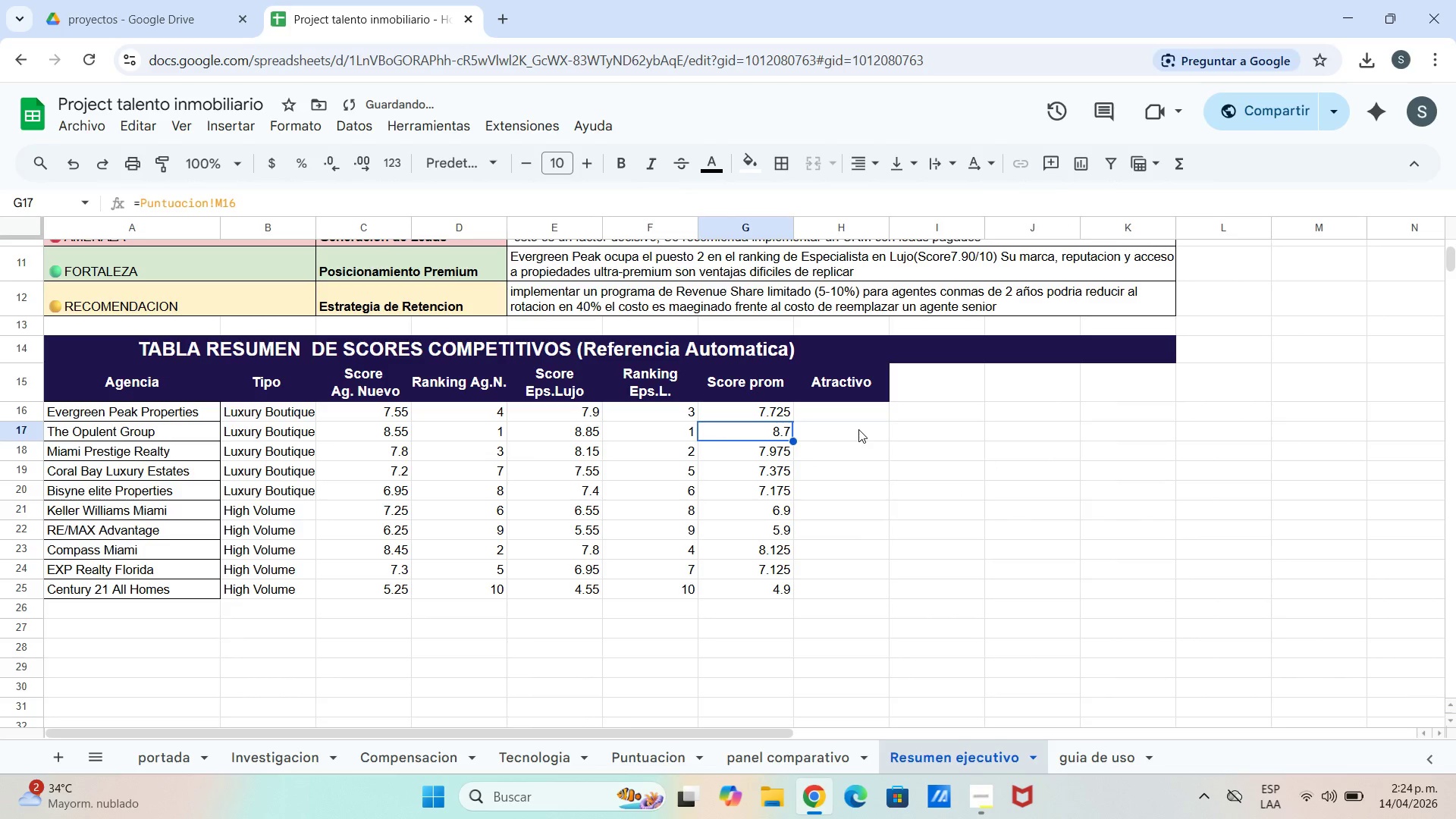 
left_click([758, 411])
 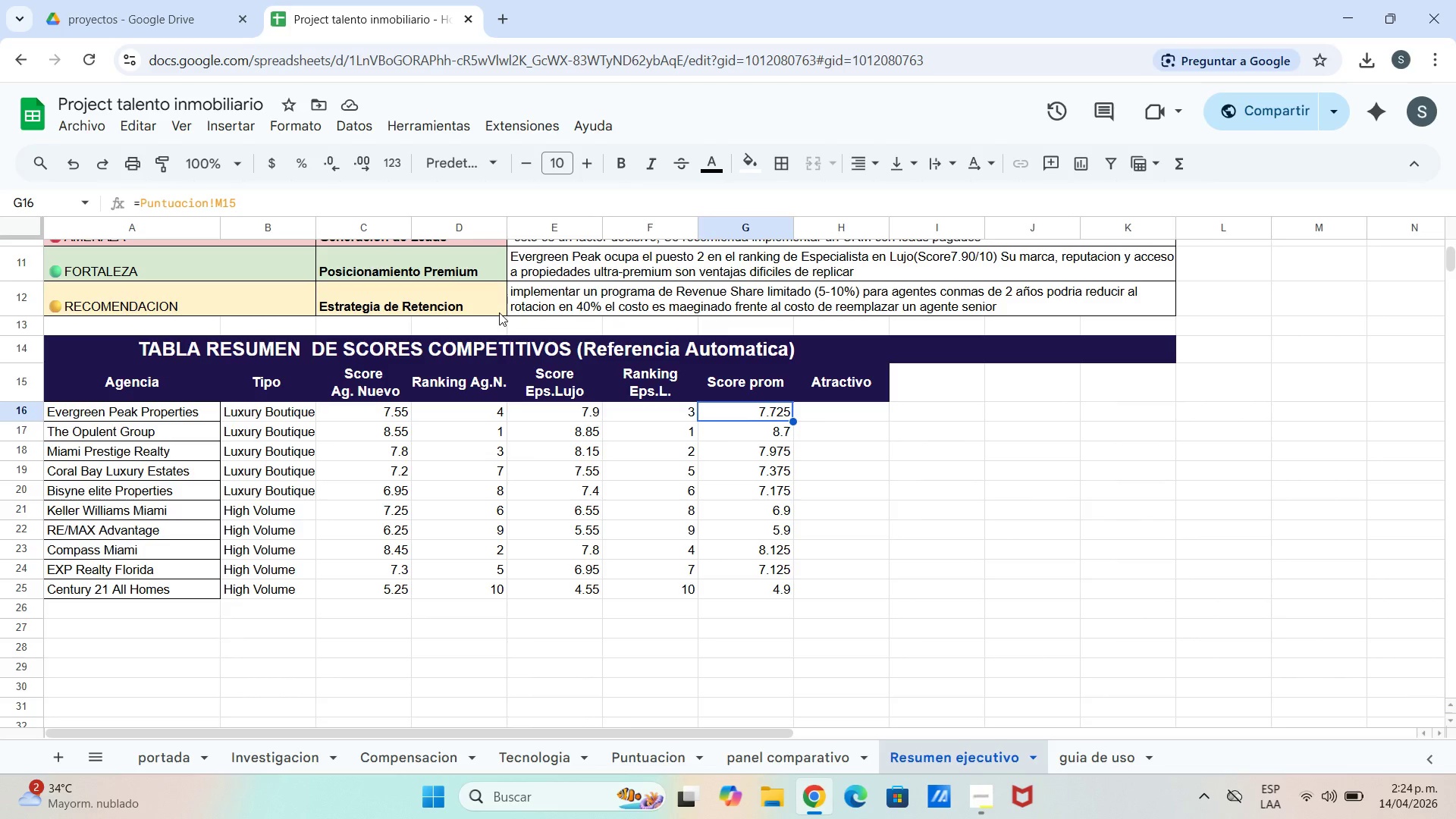 
wait(7.27)
 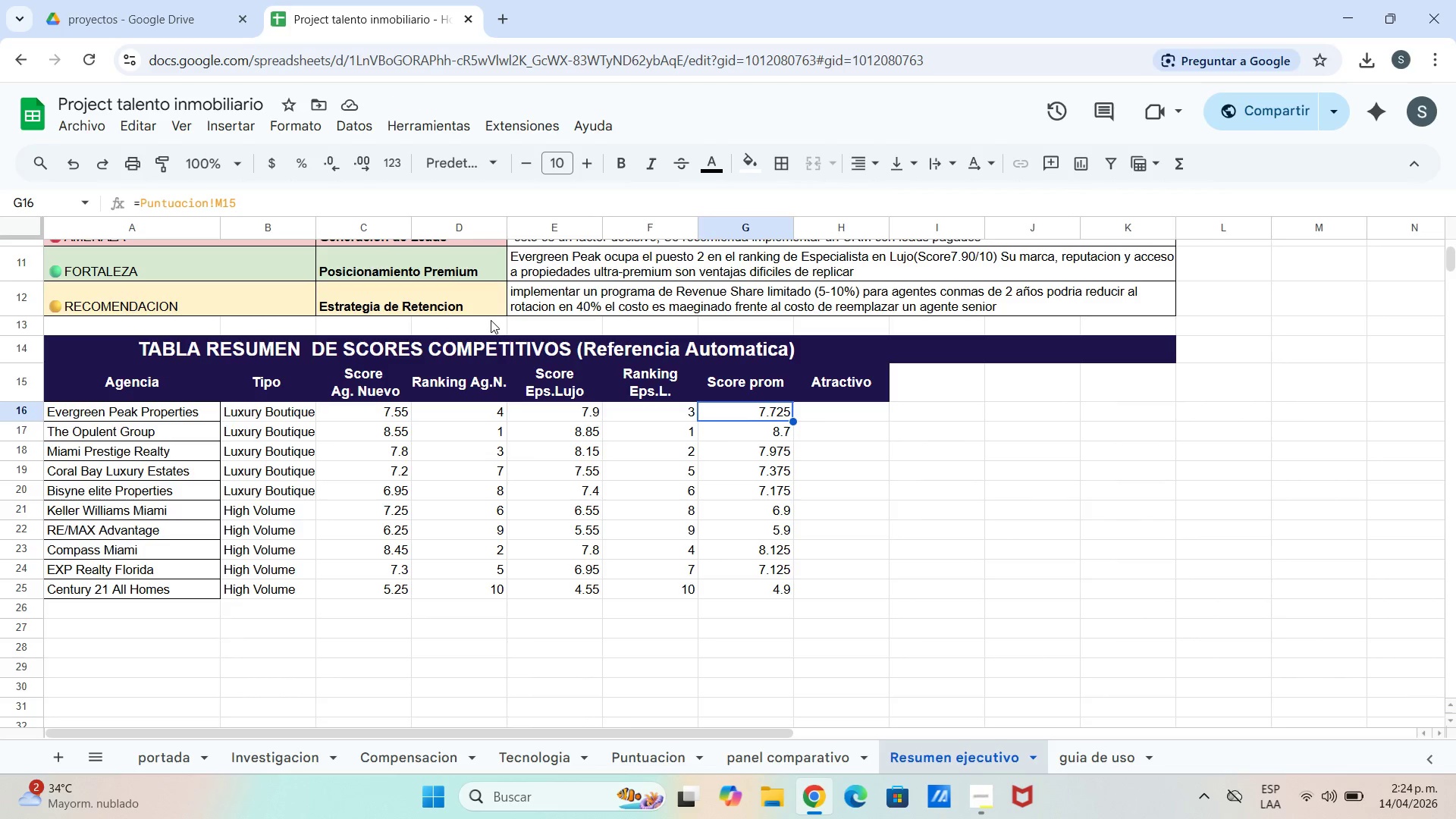 
left_click([821, 414])
 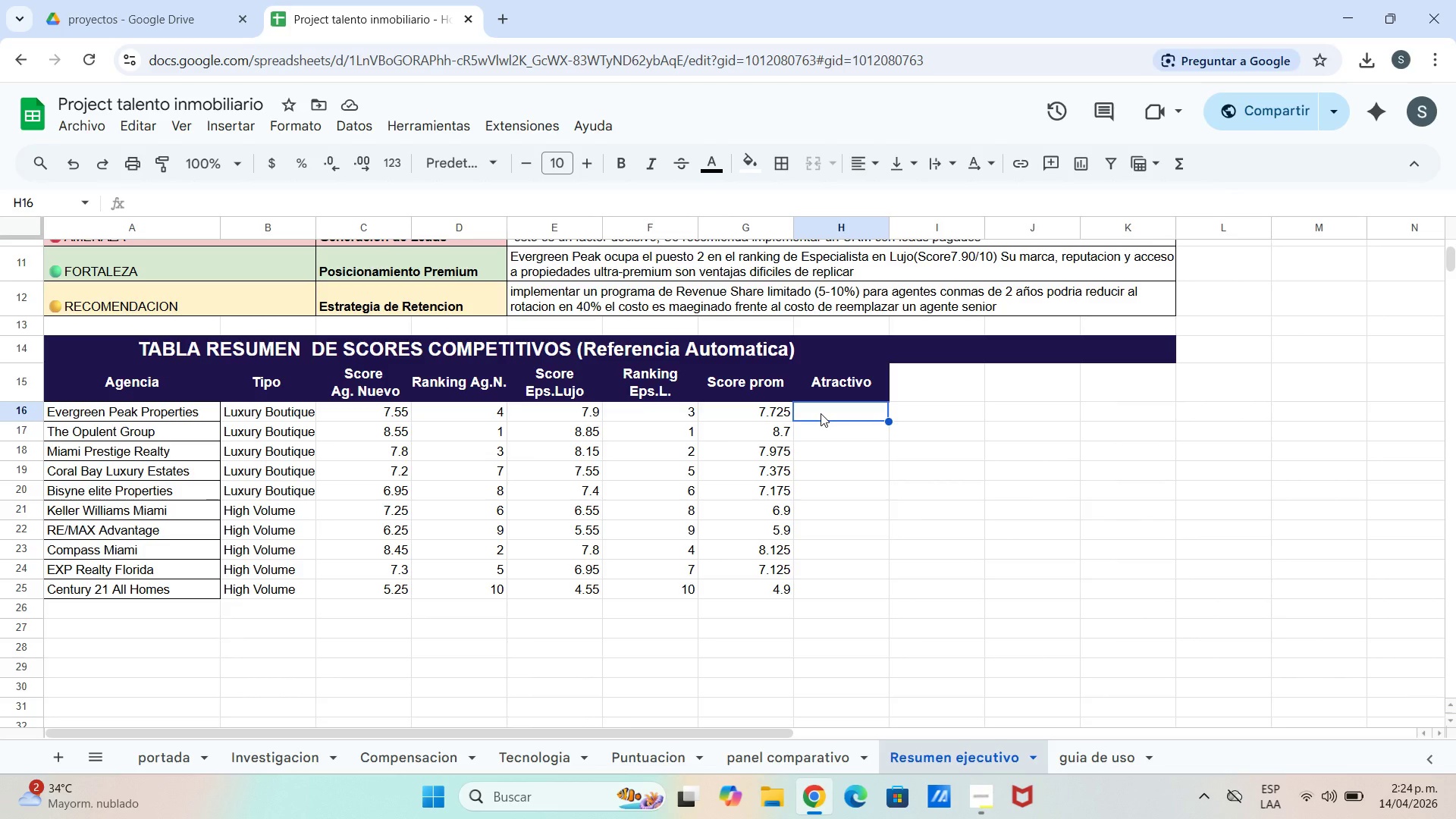 
wait(5.52)
 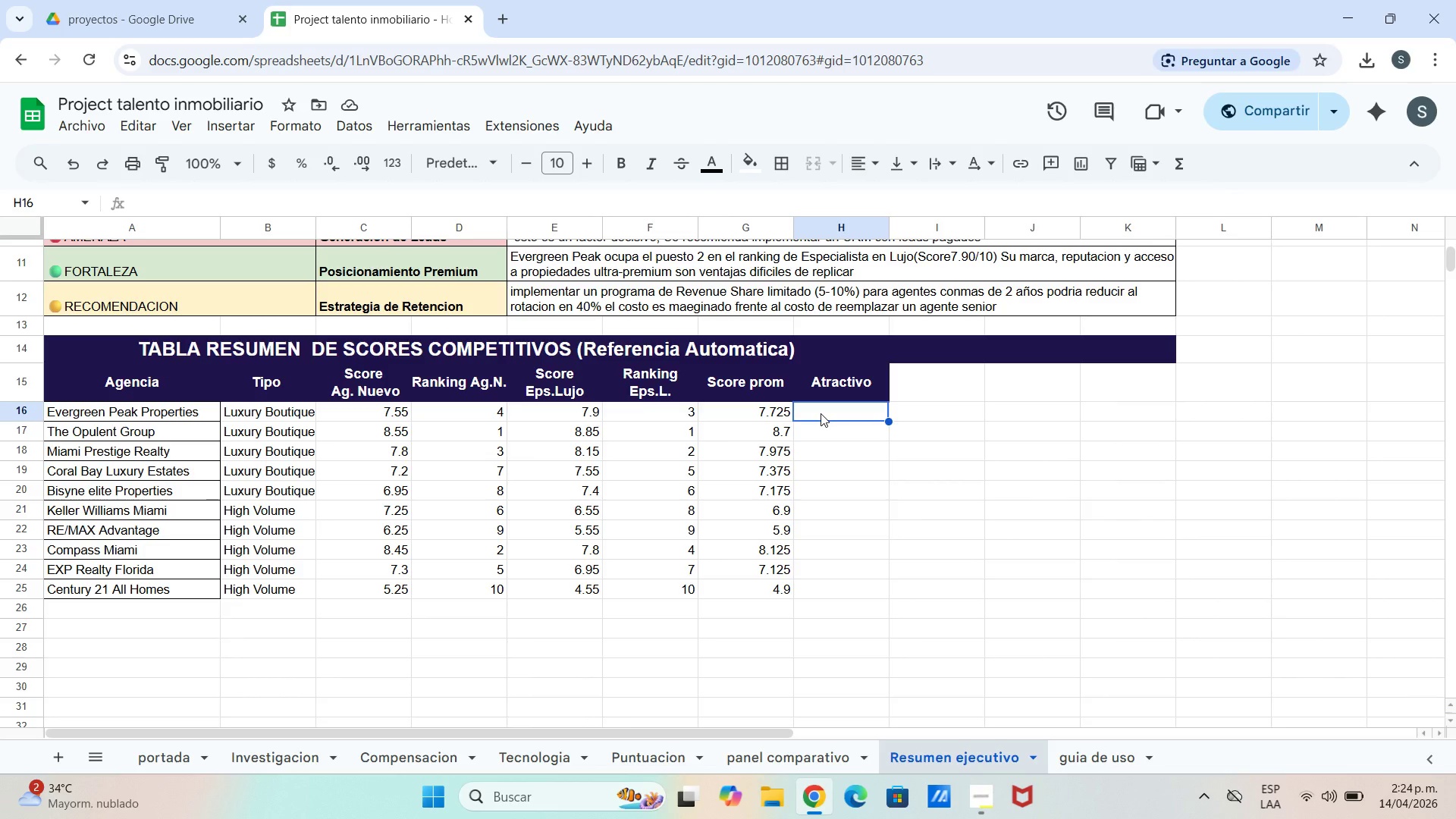 
hold_key(key=ShiftLeft, duration=1.5)
 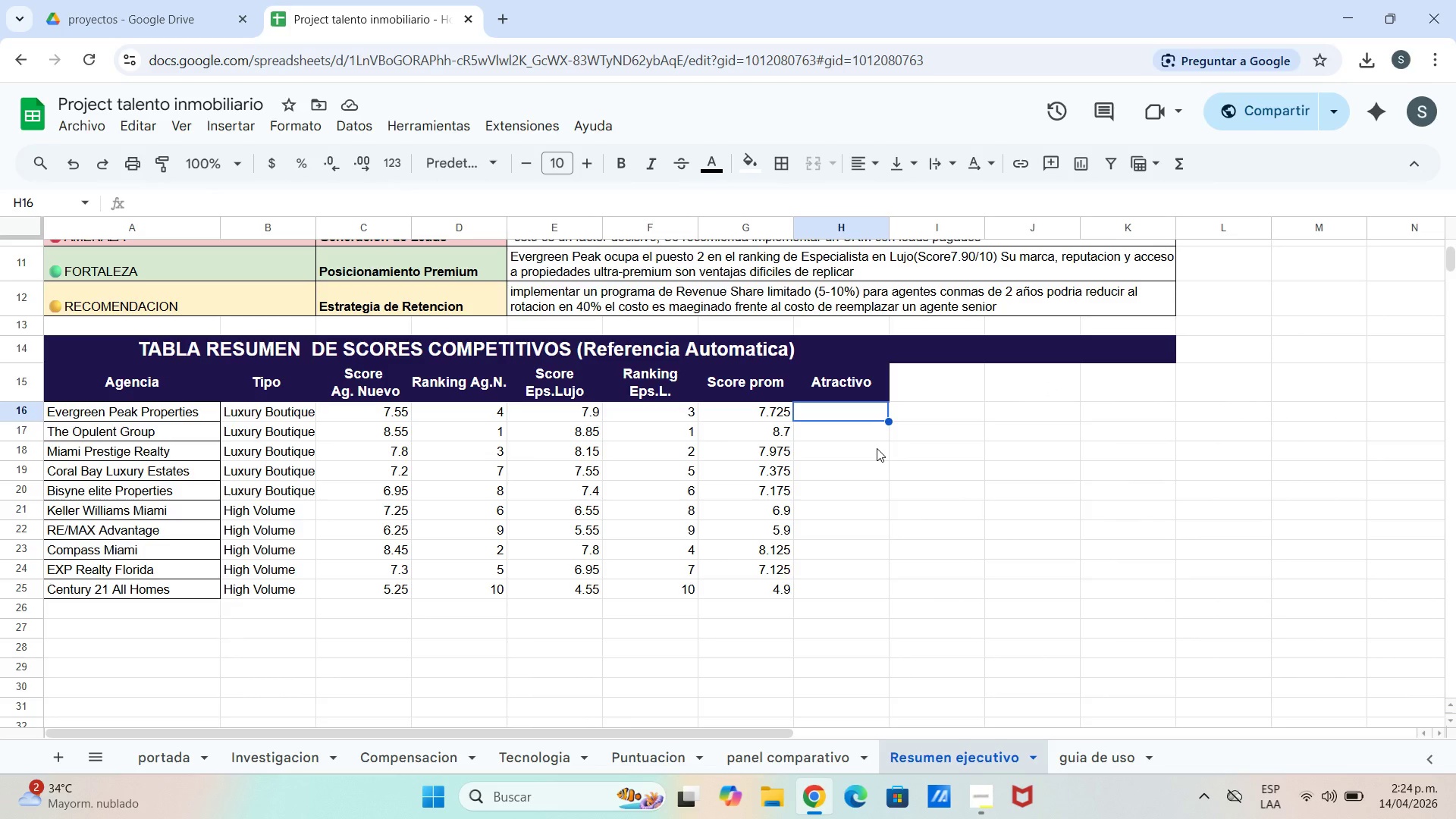 
type()[puntuacion[!n15)
 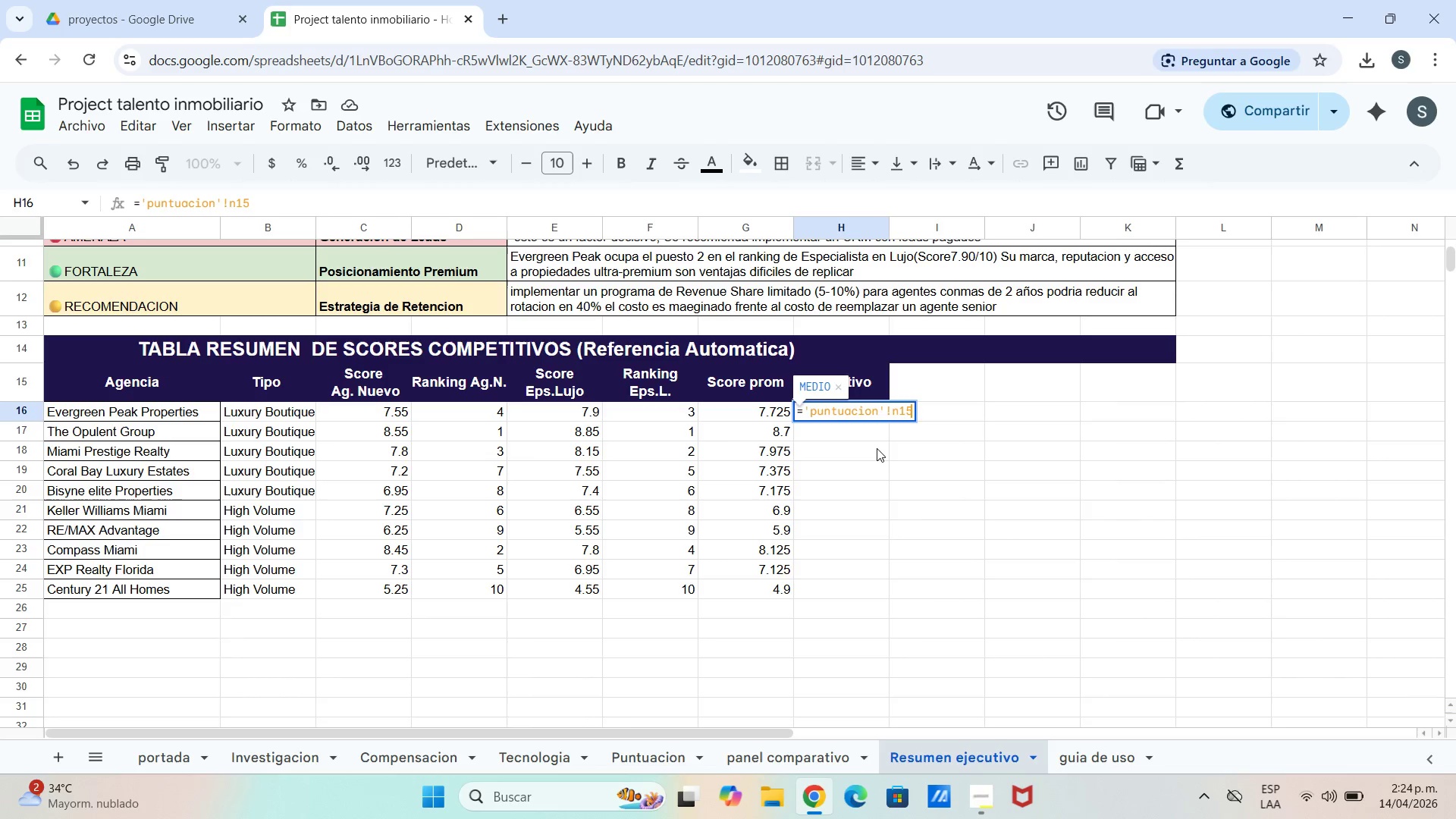 
key(Enter)
 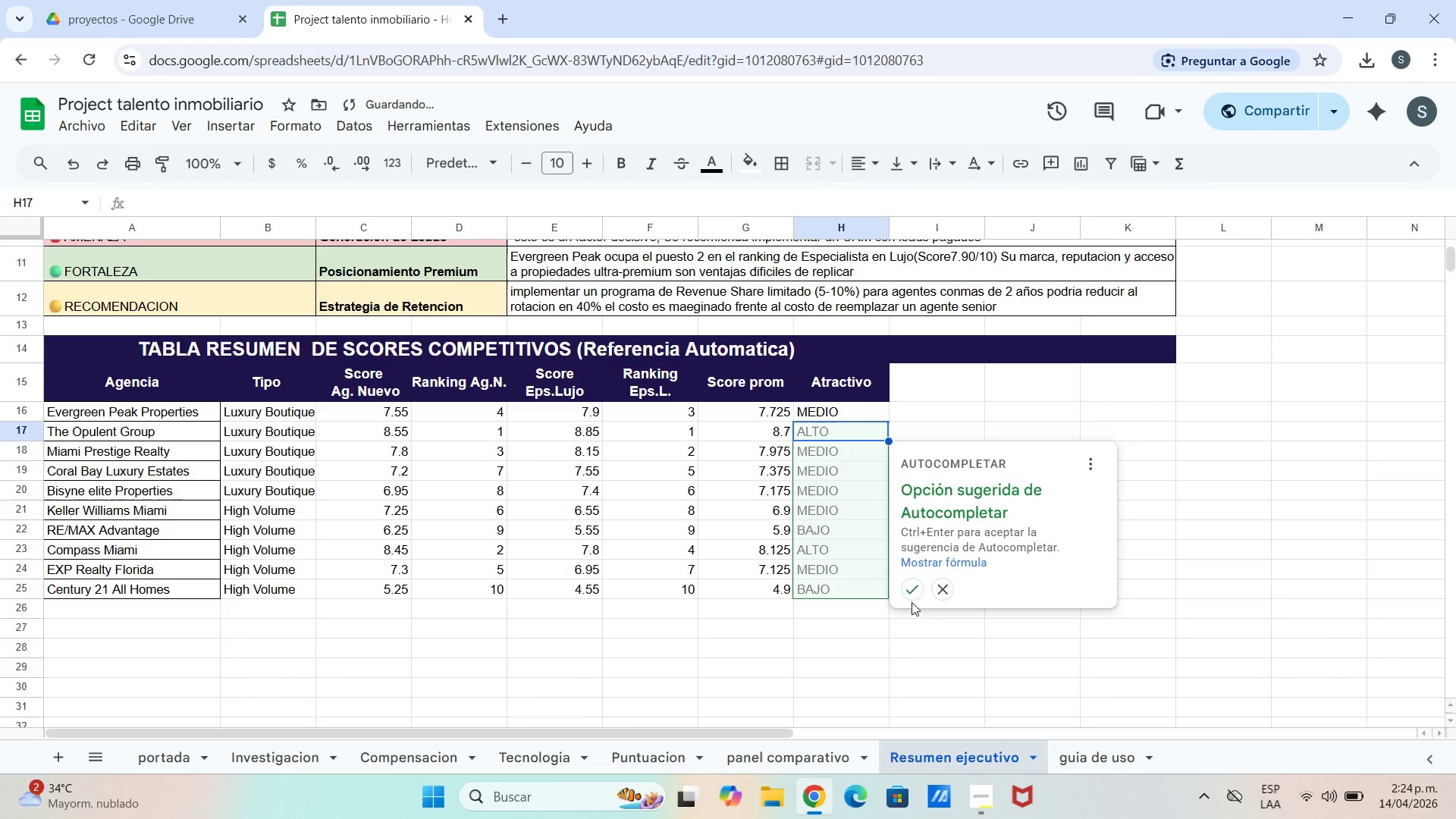 
left_click([913, 588])
 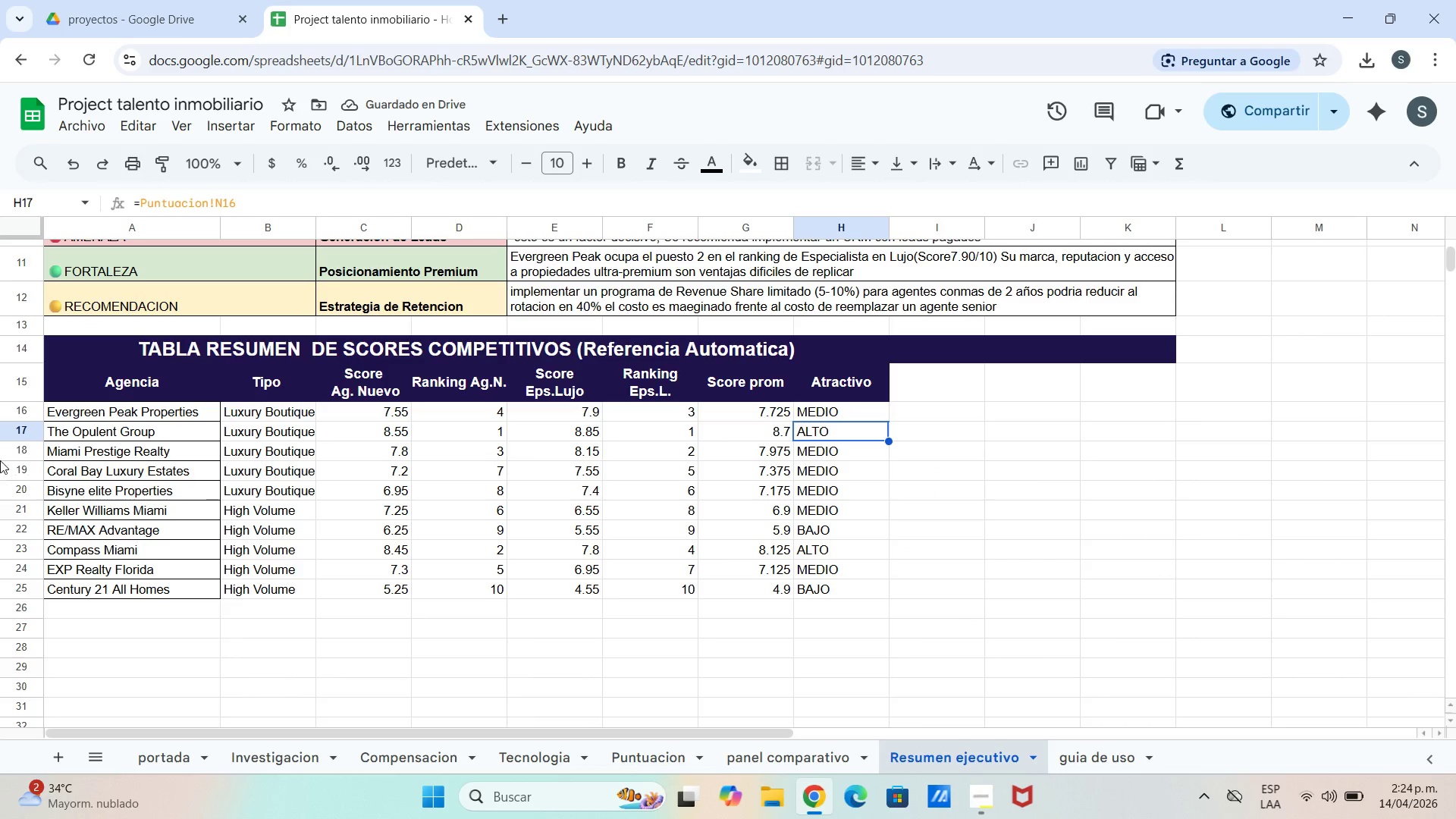 
left_click([234, 415])
 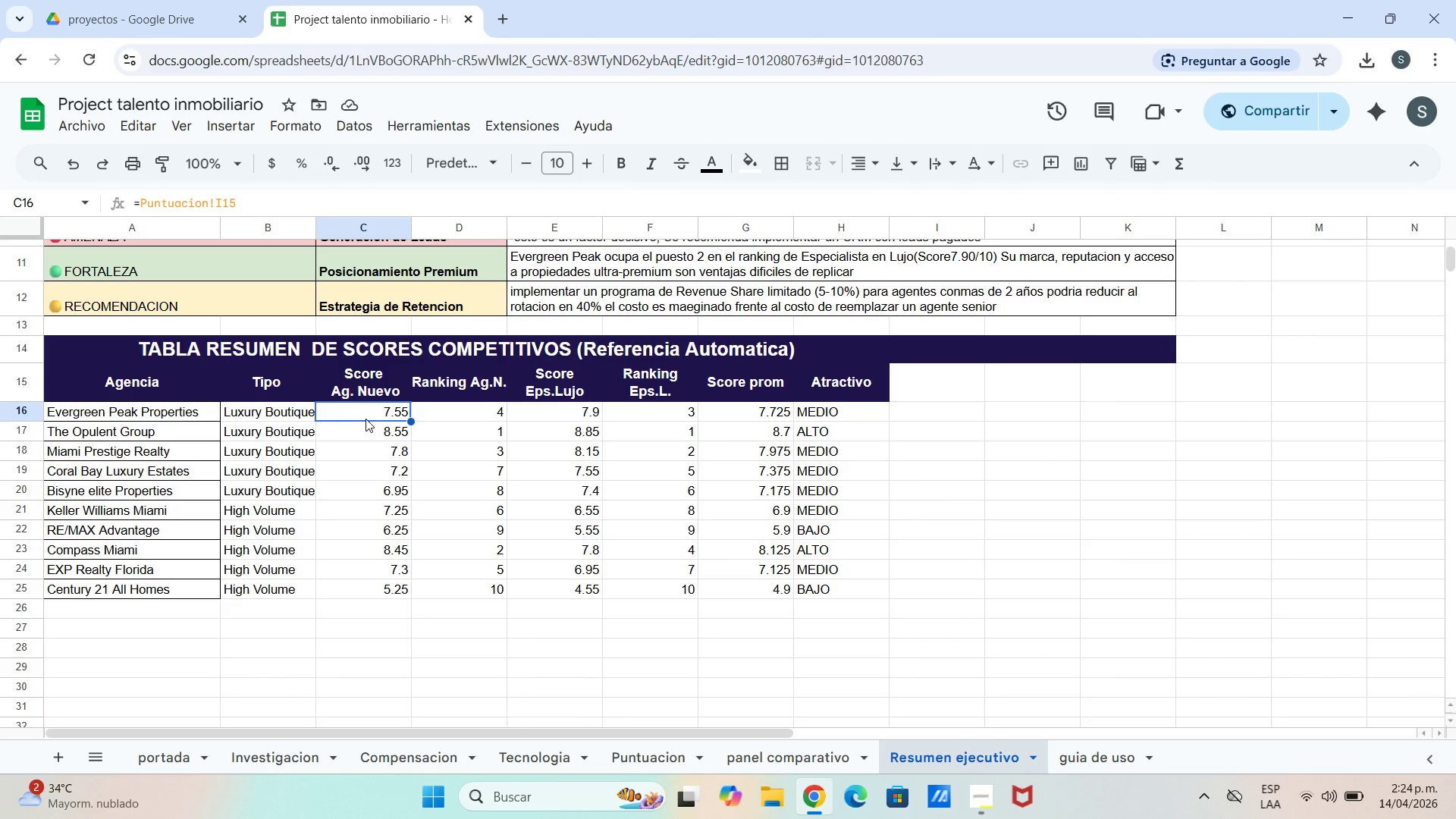 
wait(7.86)
 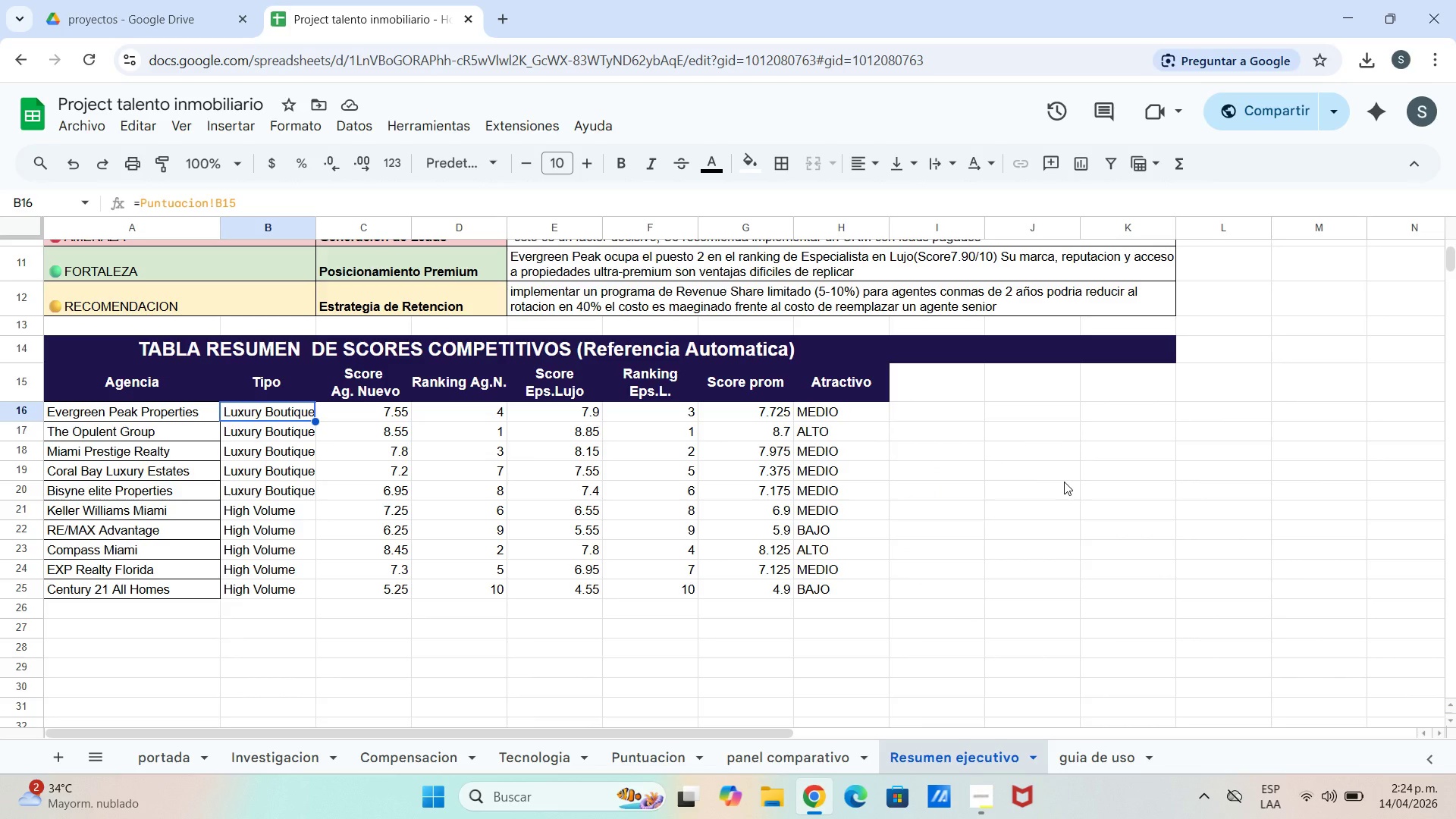 
left_click([752, 160])
 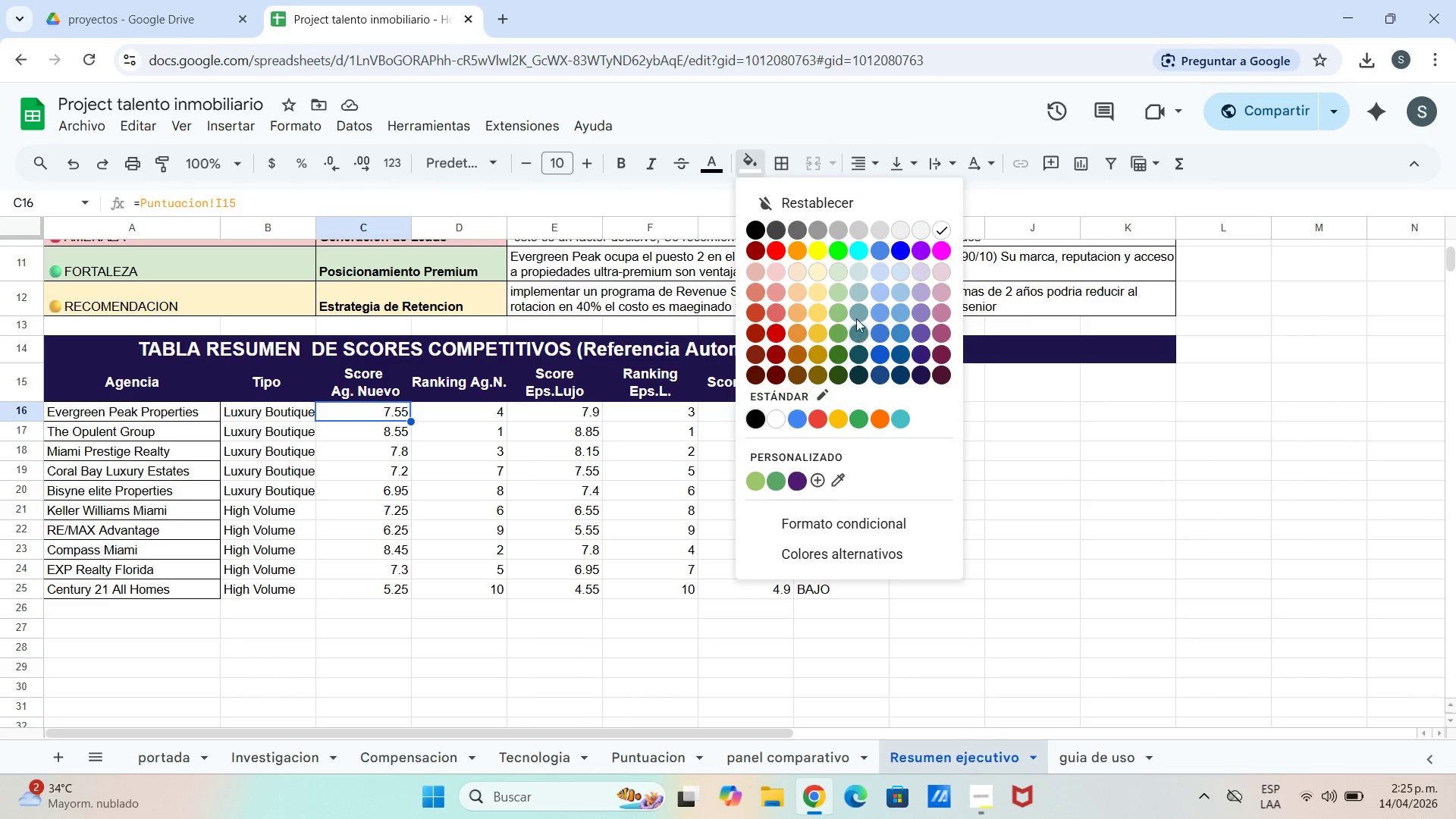 
left_click([835, 272])
 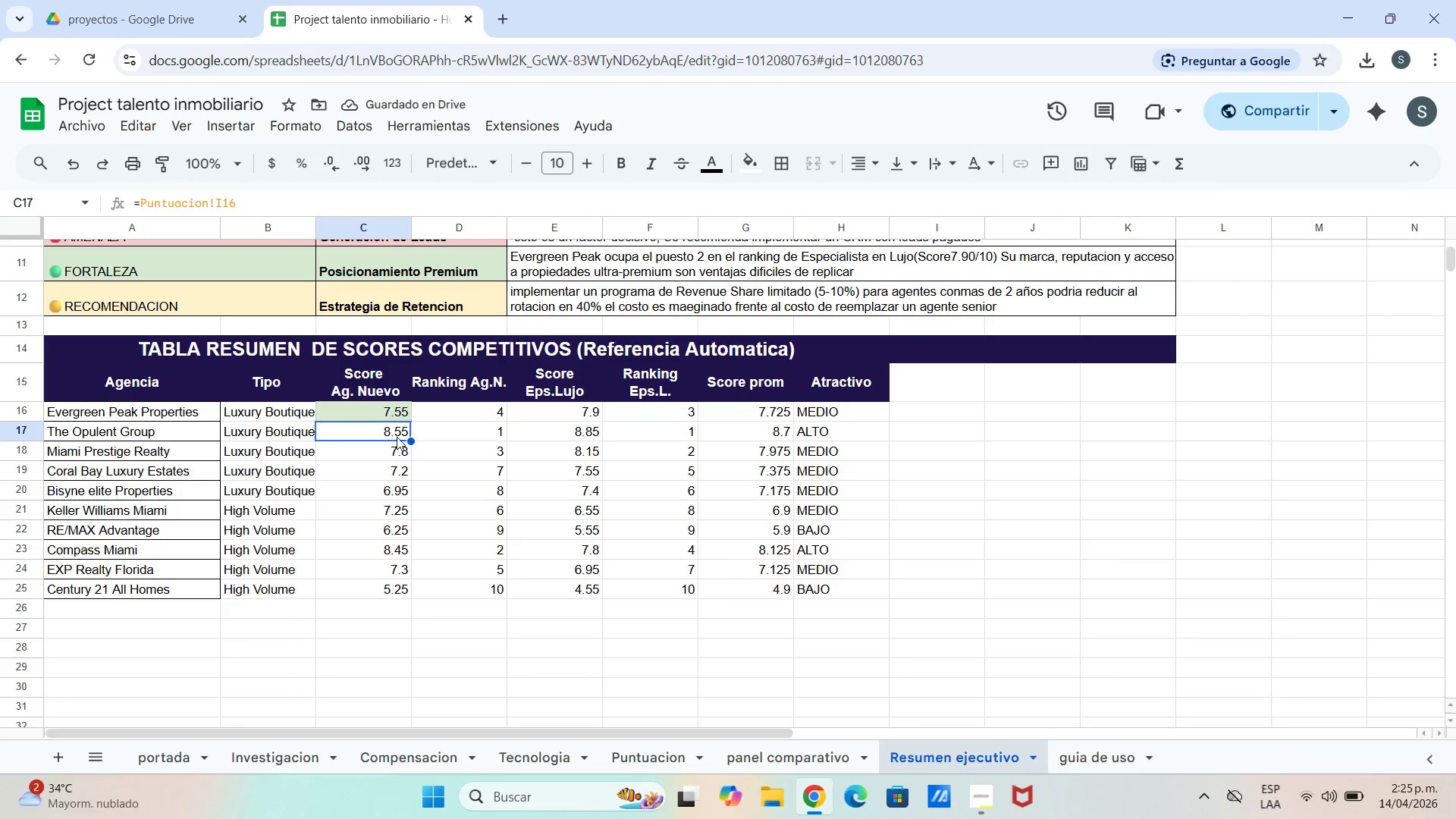 
left_click_drag(start_coordinate=[737, 169], to_coordinate=[737, 173])
 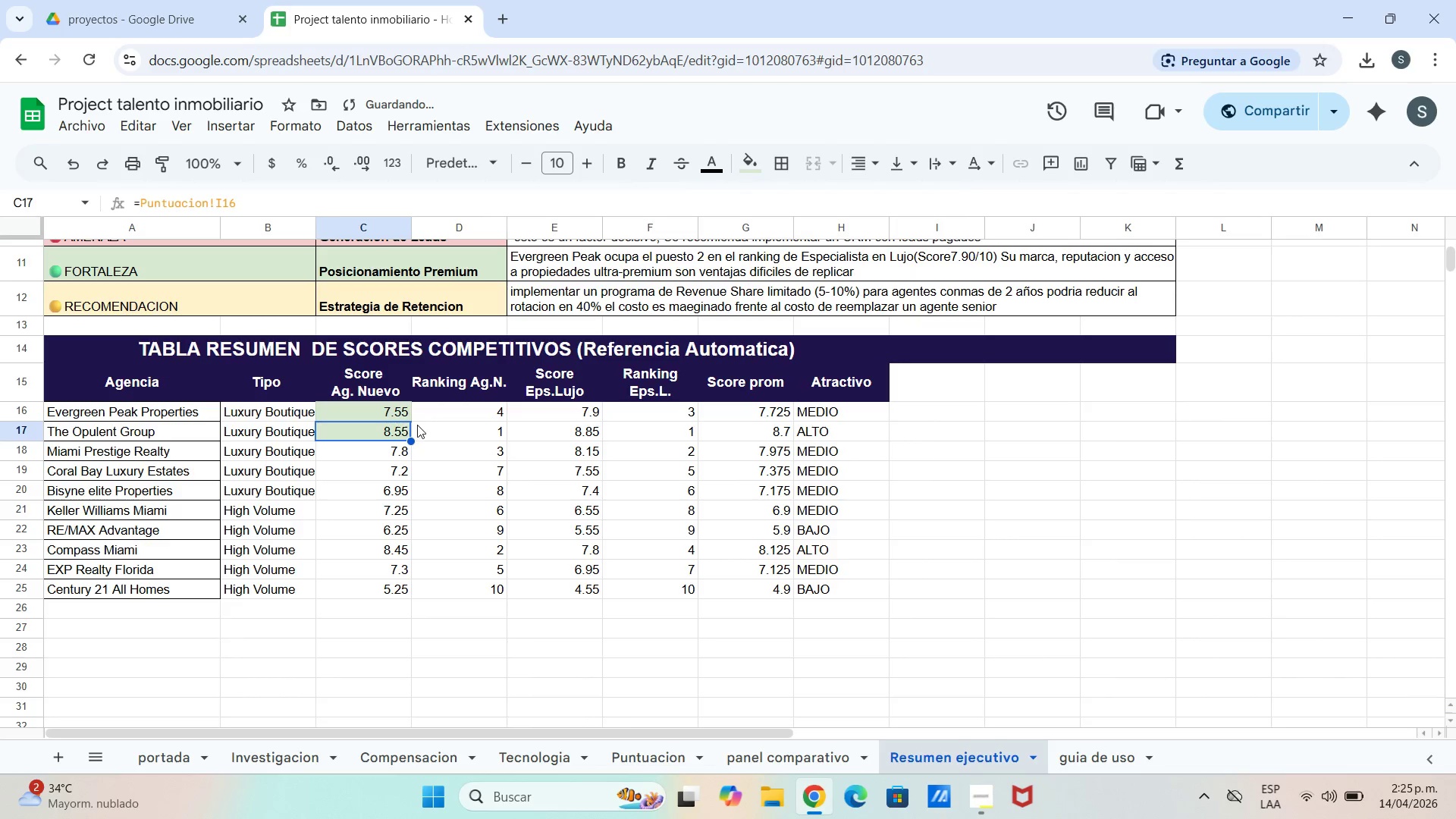 
left_click([386, 452])
 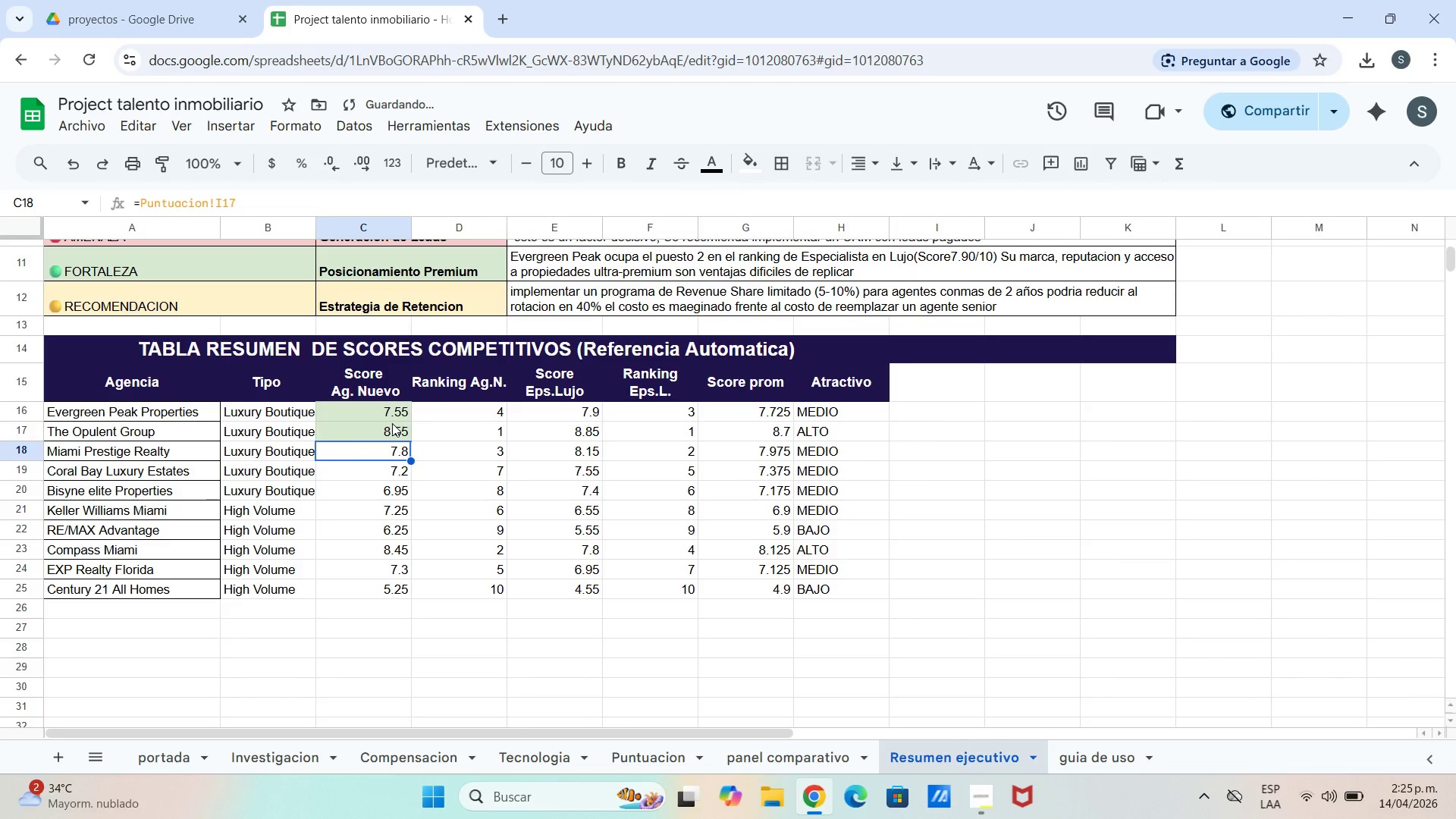 
left_click([398, 417])
 